 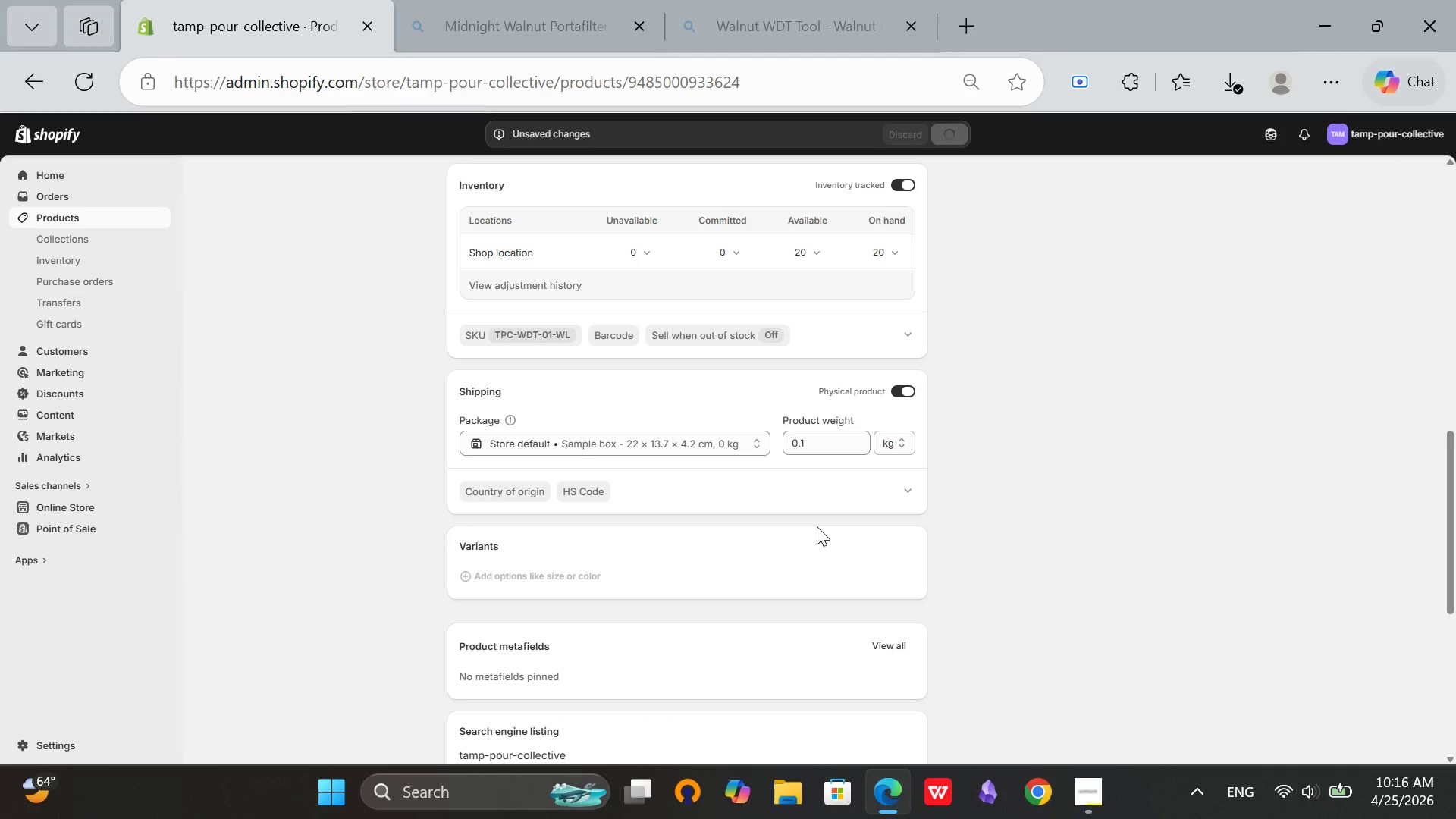 
scroll: coordinate [755, 579], scroll_direction: up, amount: 13.0
 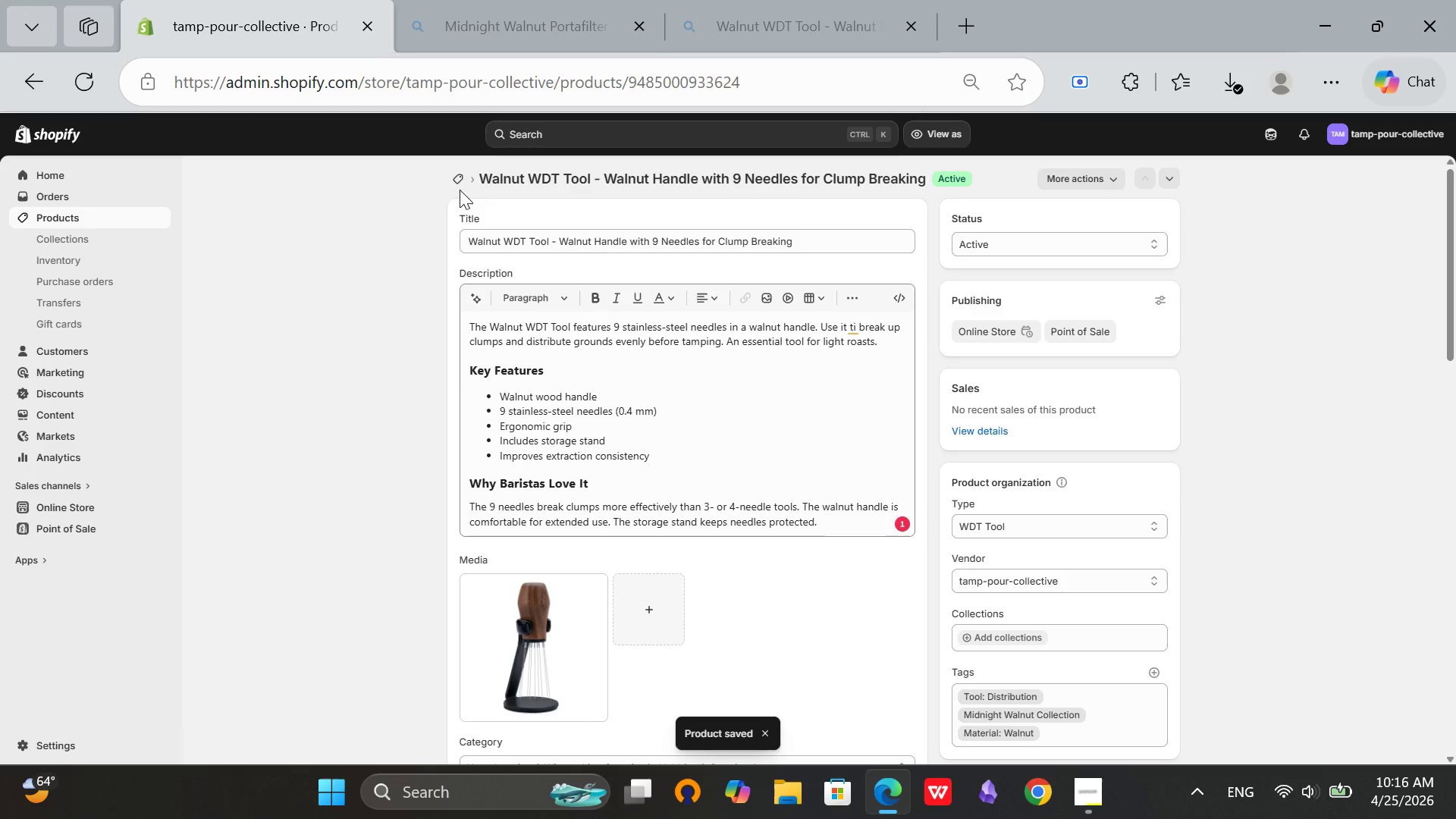 
left_click([458, 184])
 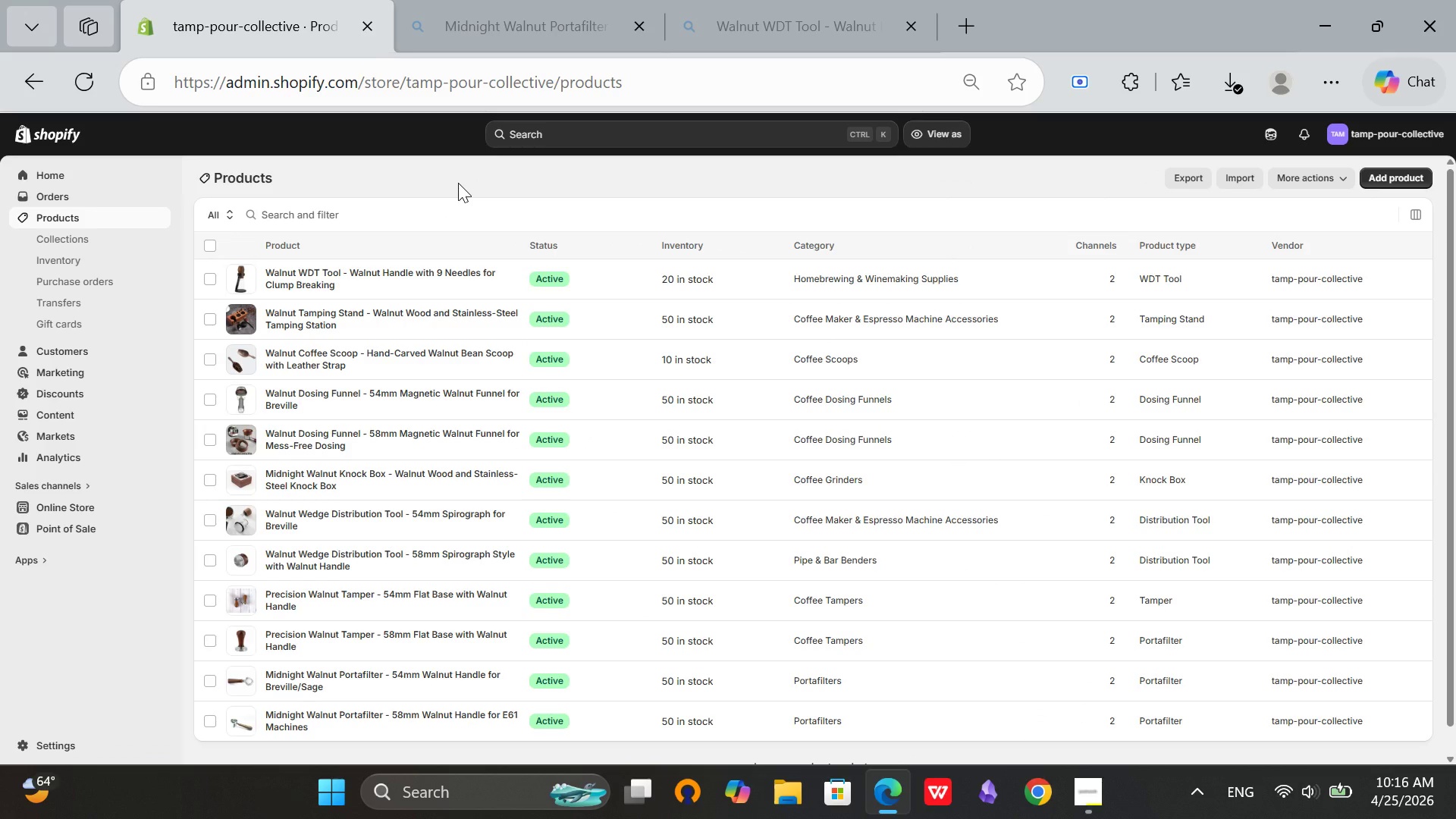 
wait(6.44)
 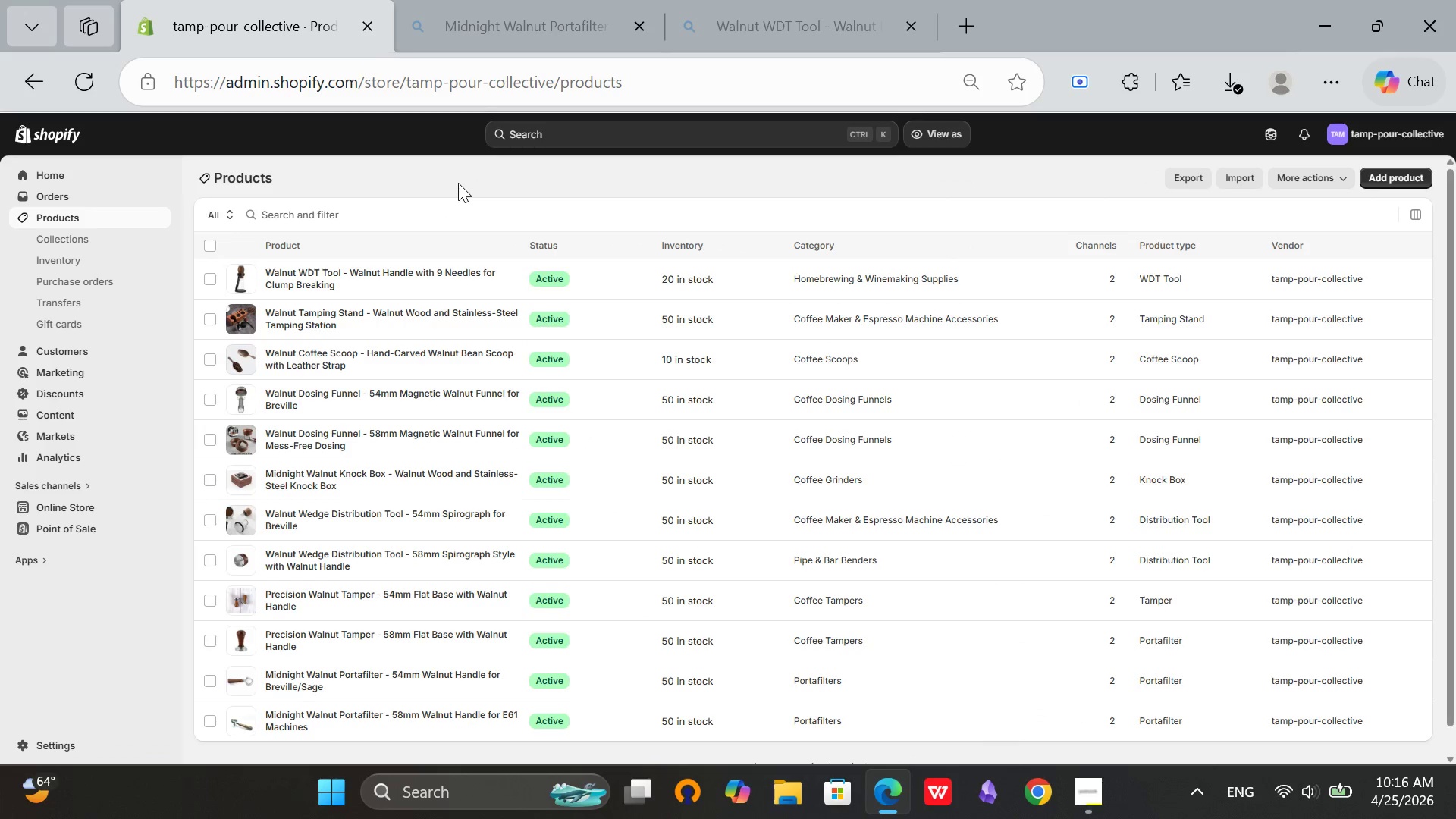 
left_click([214, 243])
 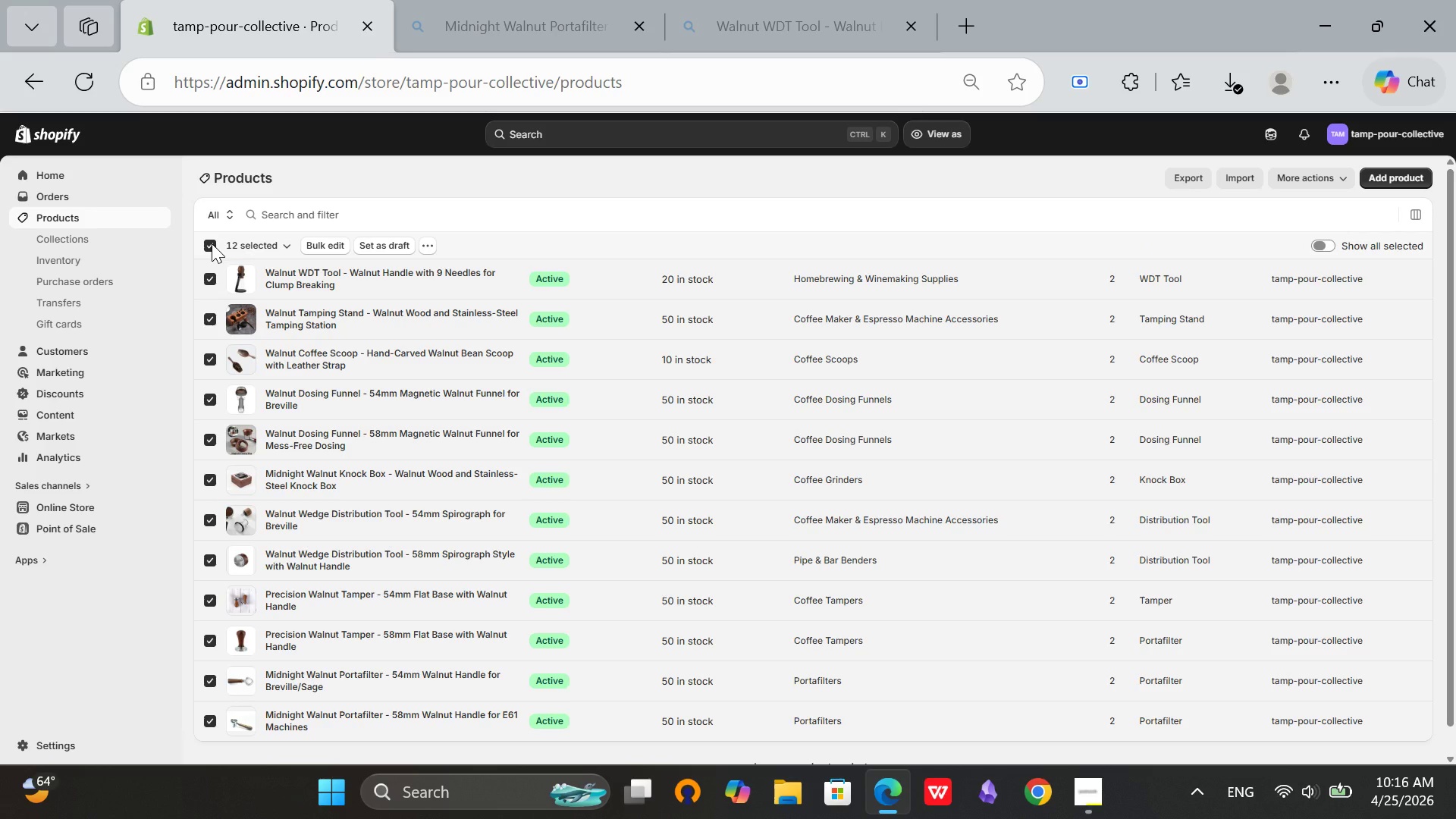 
wait(5.36)
 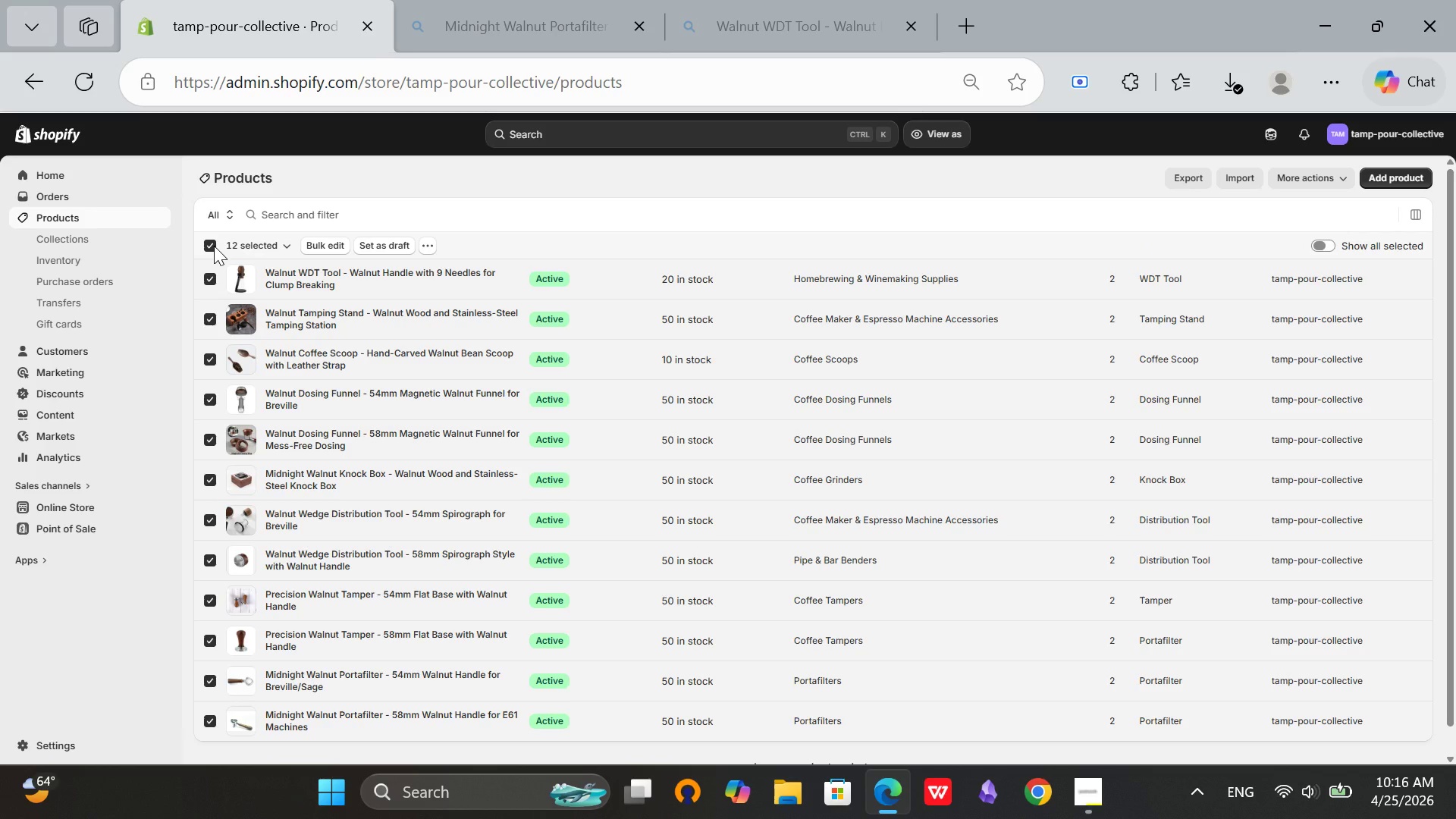 
left_click([212, 243])
 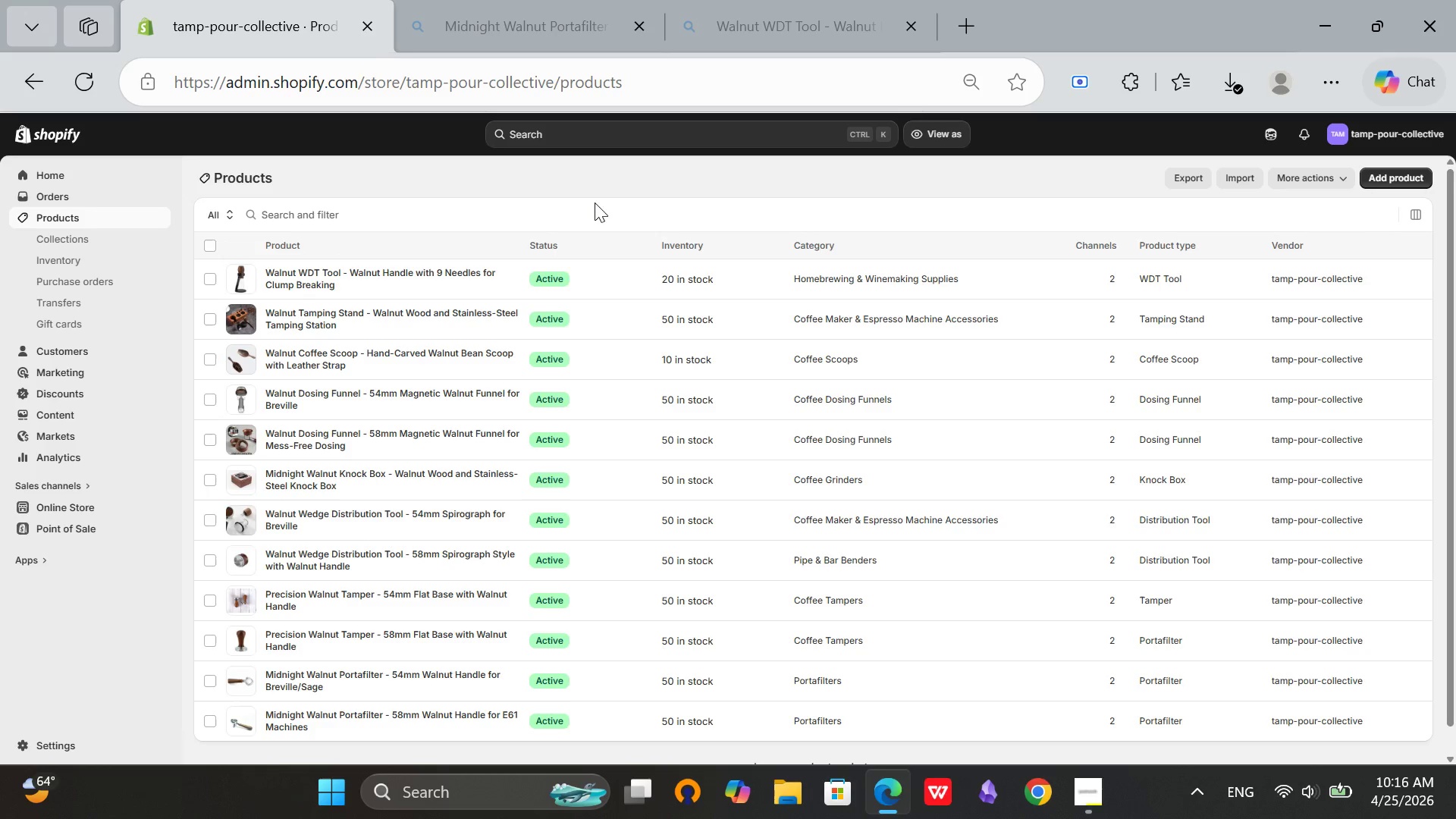 
scroll: coordinate [619, 351], scroll_direction: up, amount: 2.0
 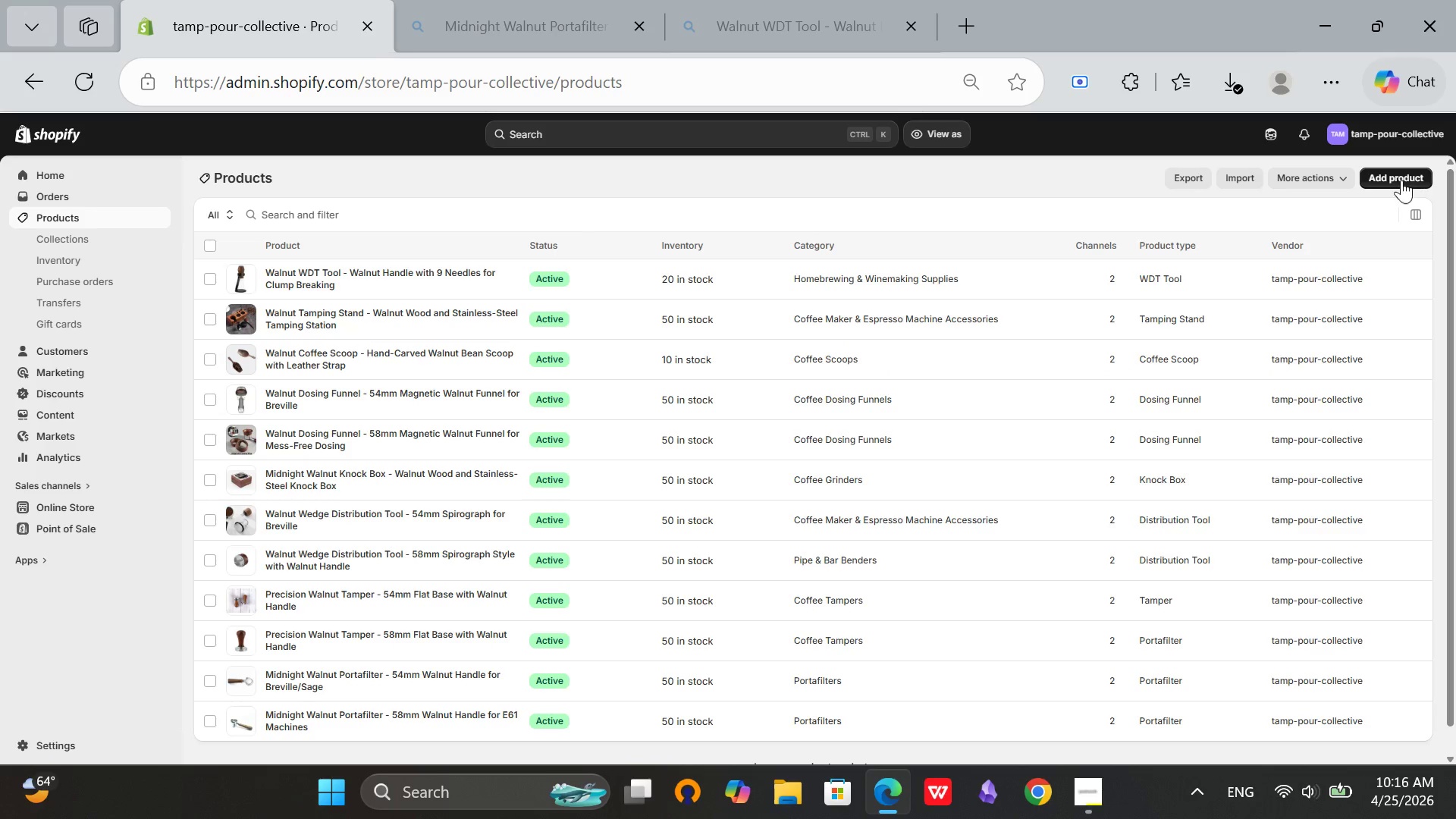 
left_click([1389, 179])
 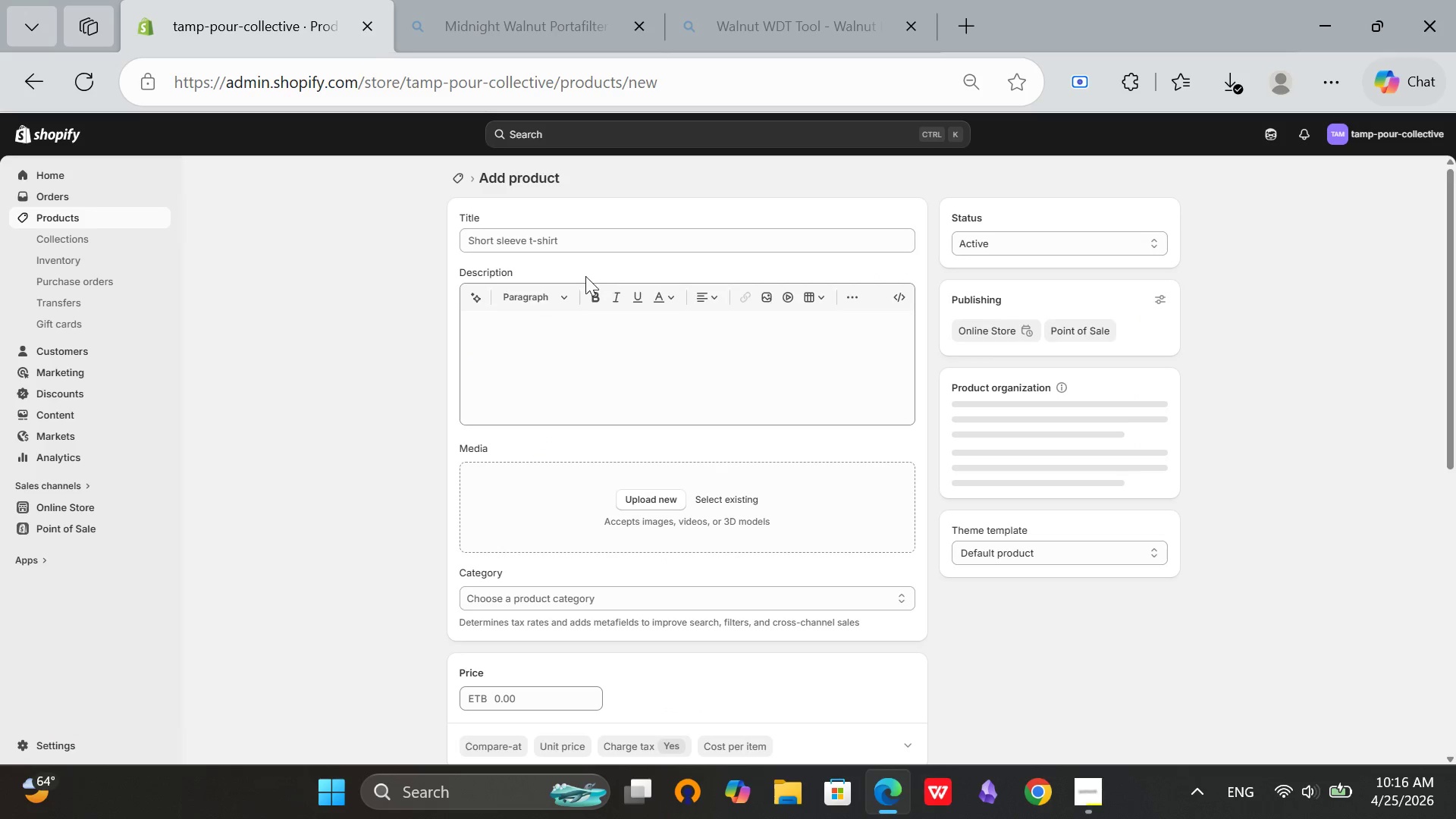 
left_click([579, 233])
 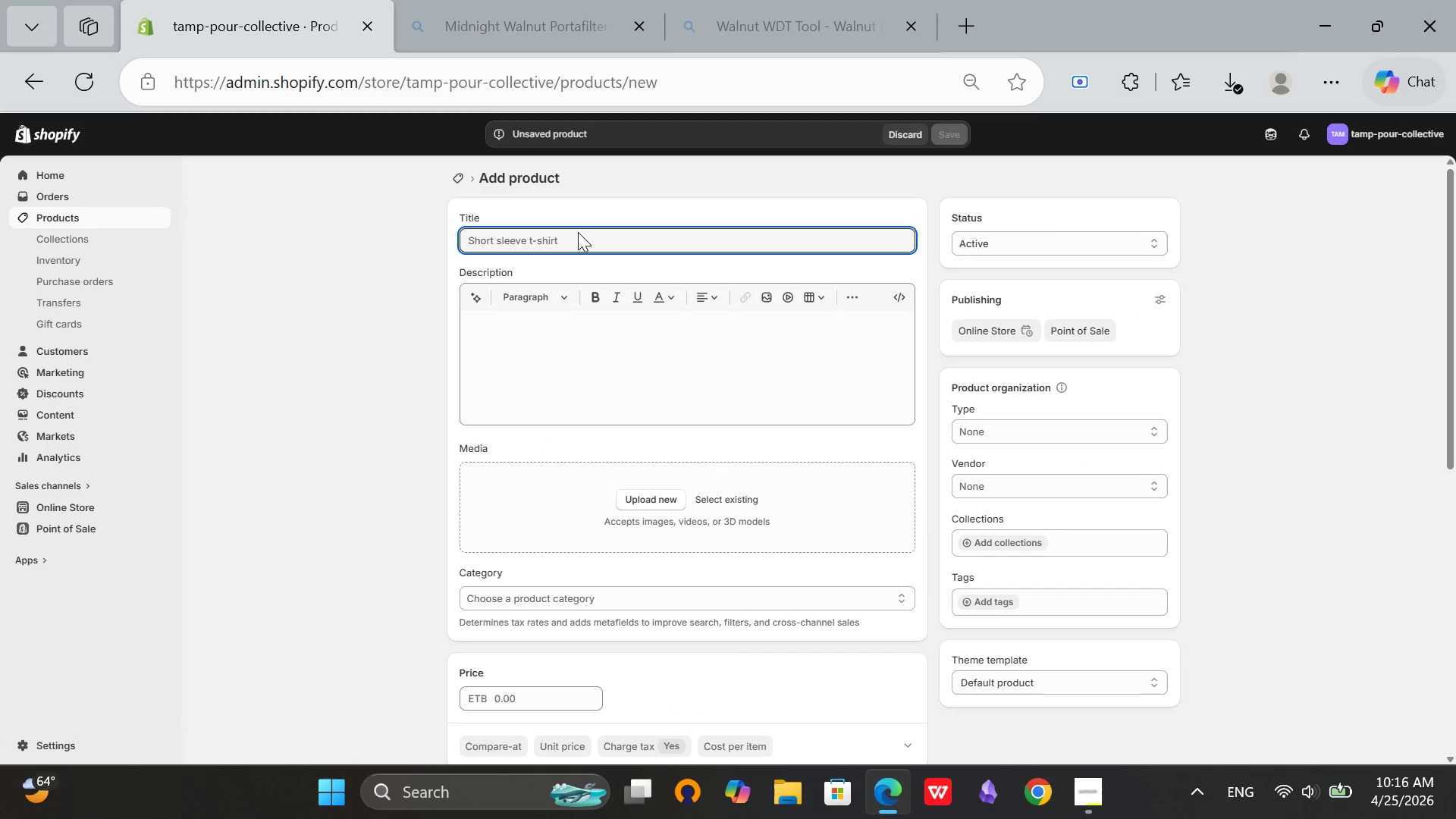 
type(Walnut Grinds Brush -)
 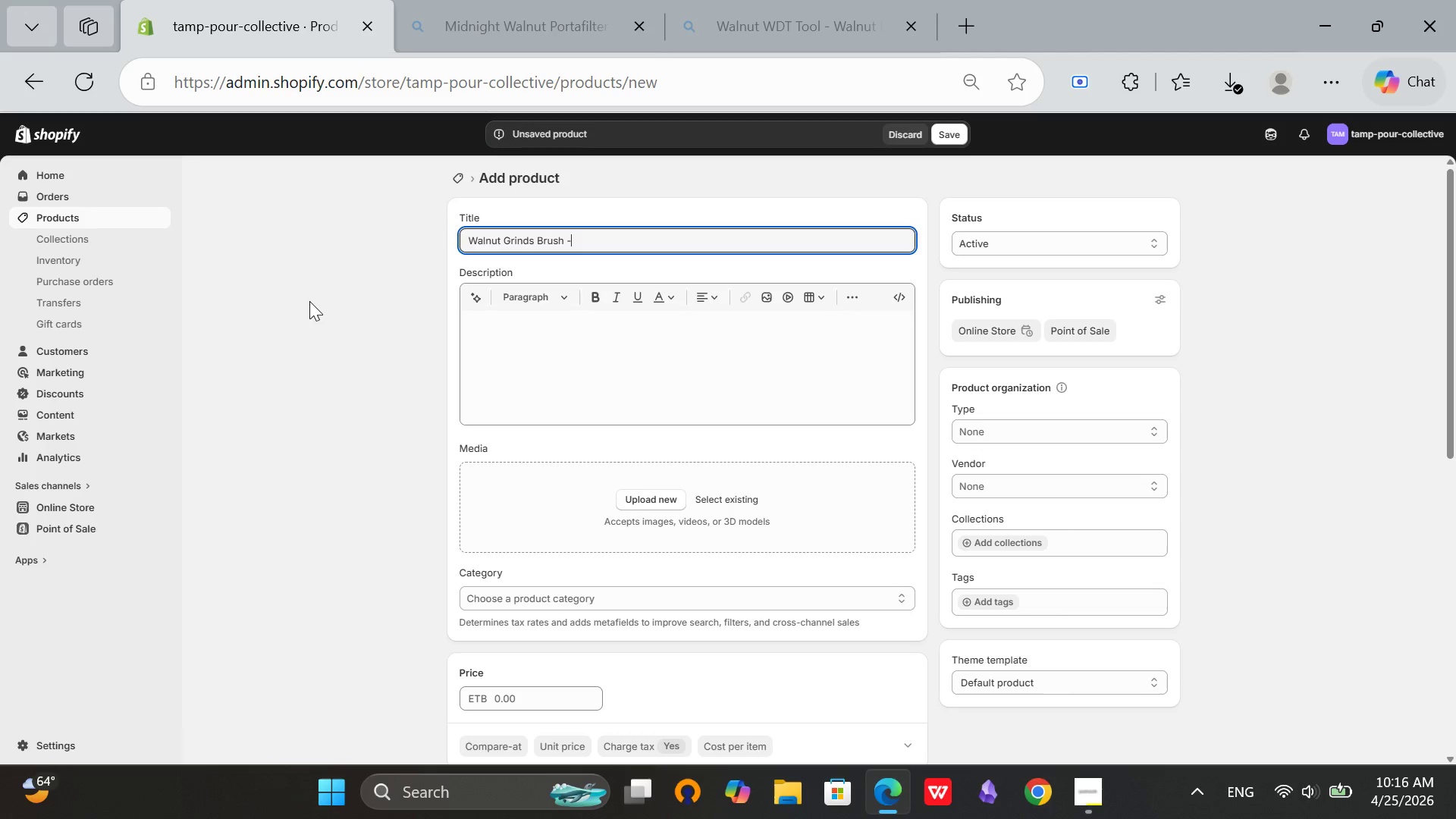 
type( Walnut)
 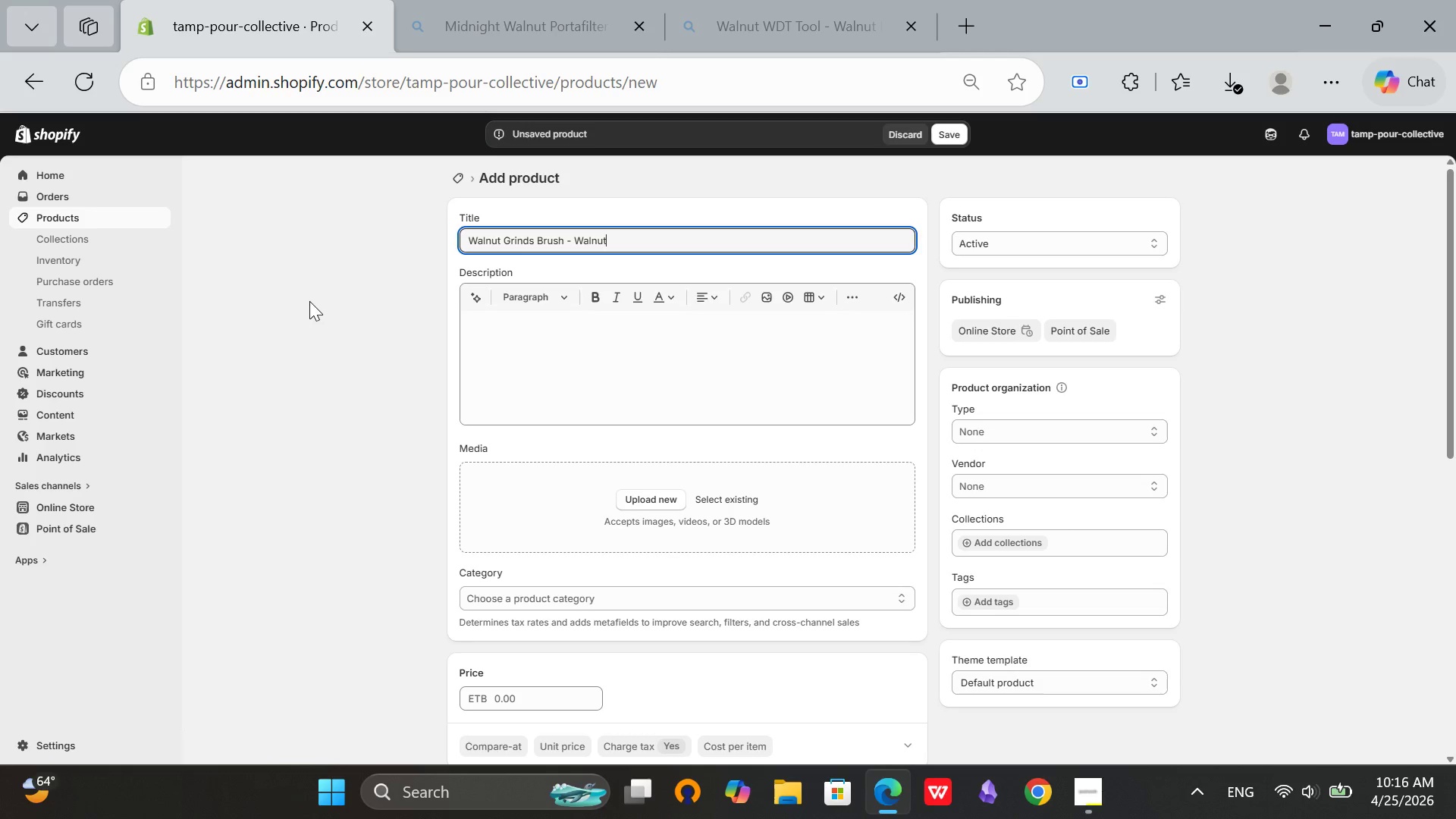 
wait(8.28)
 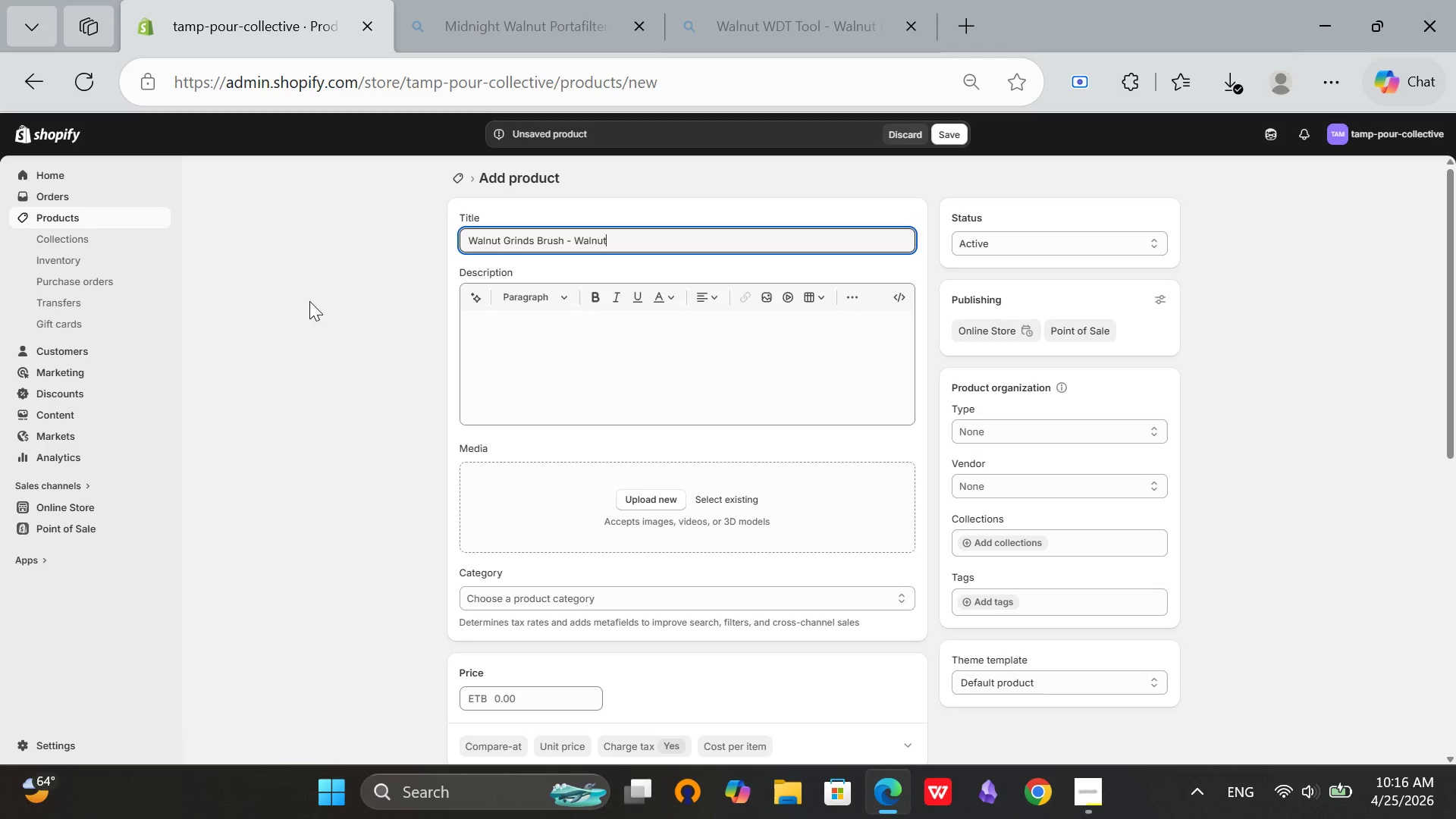 
type( Handle Coffee Grinds Brush for Portafilter)
 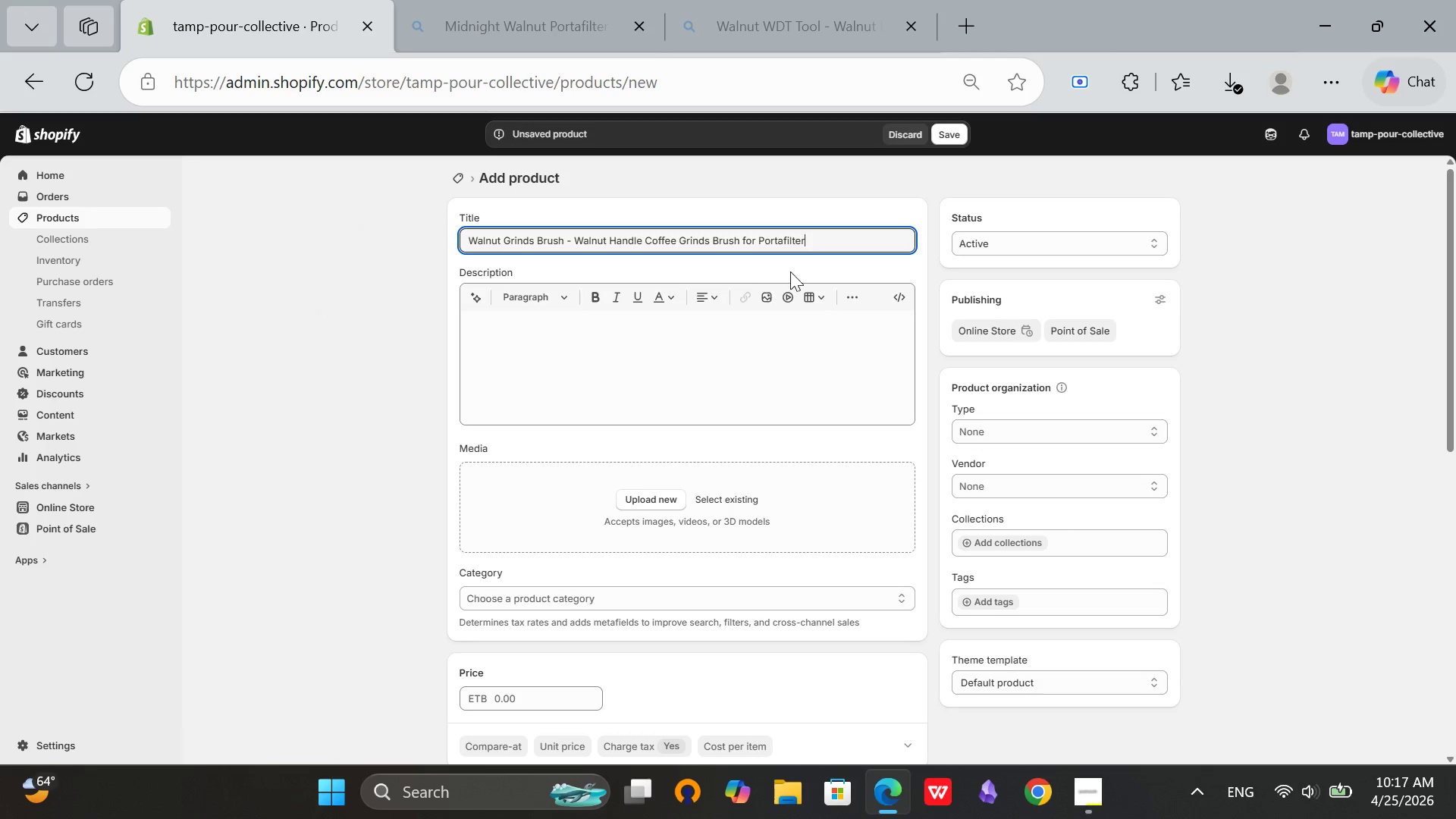 
left_click_drag(start_coordinate=[812, 244], to_coordinate=[444, 303])
 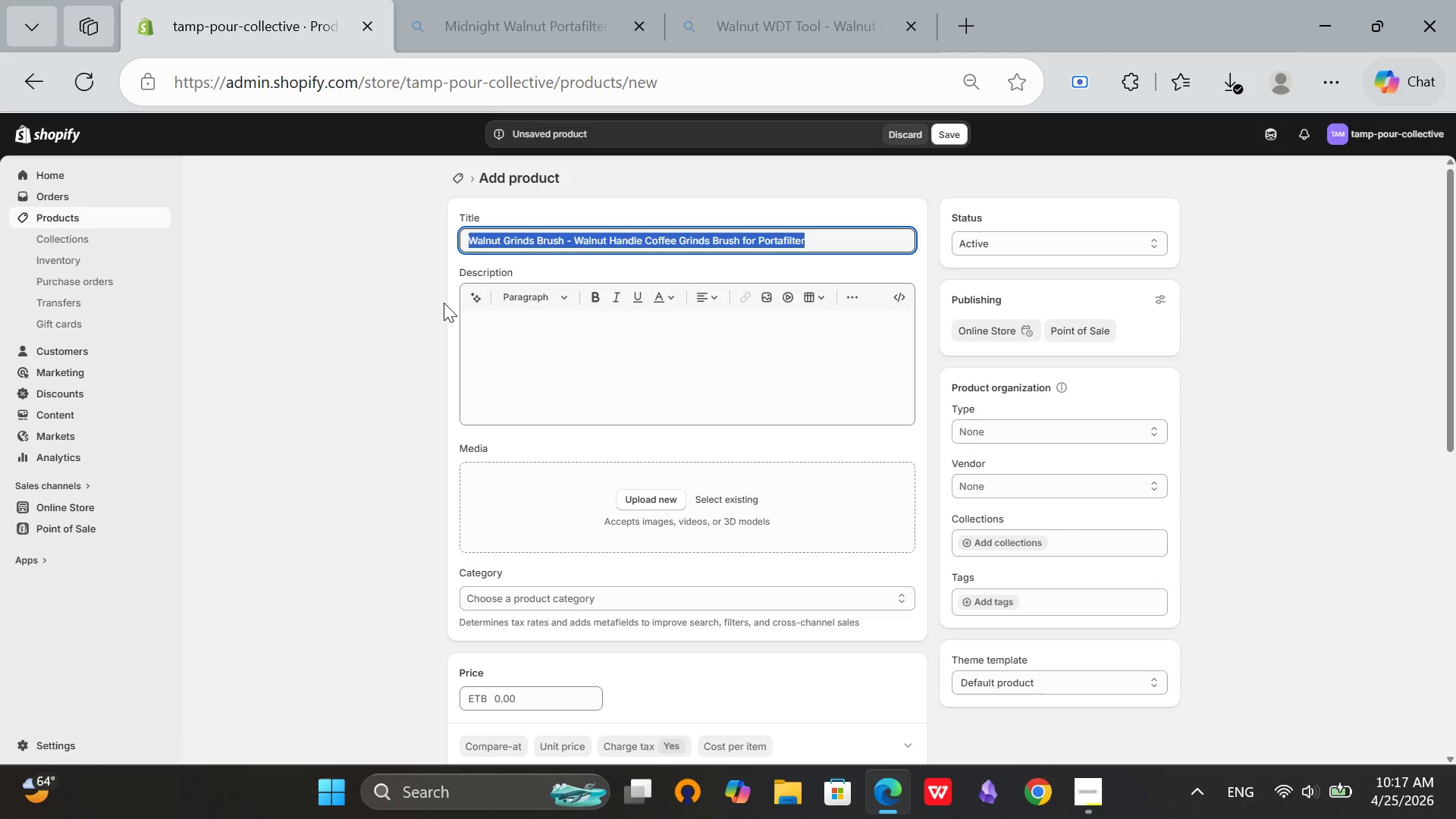 
key(Control+C)
 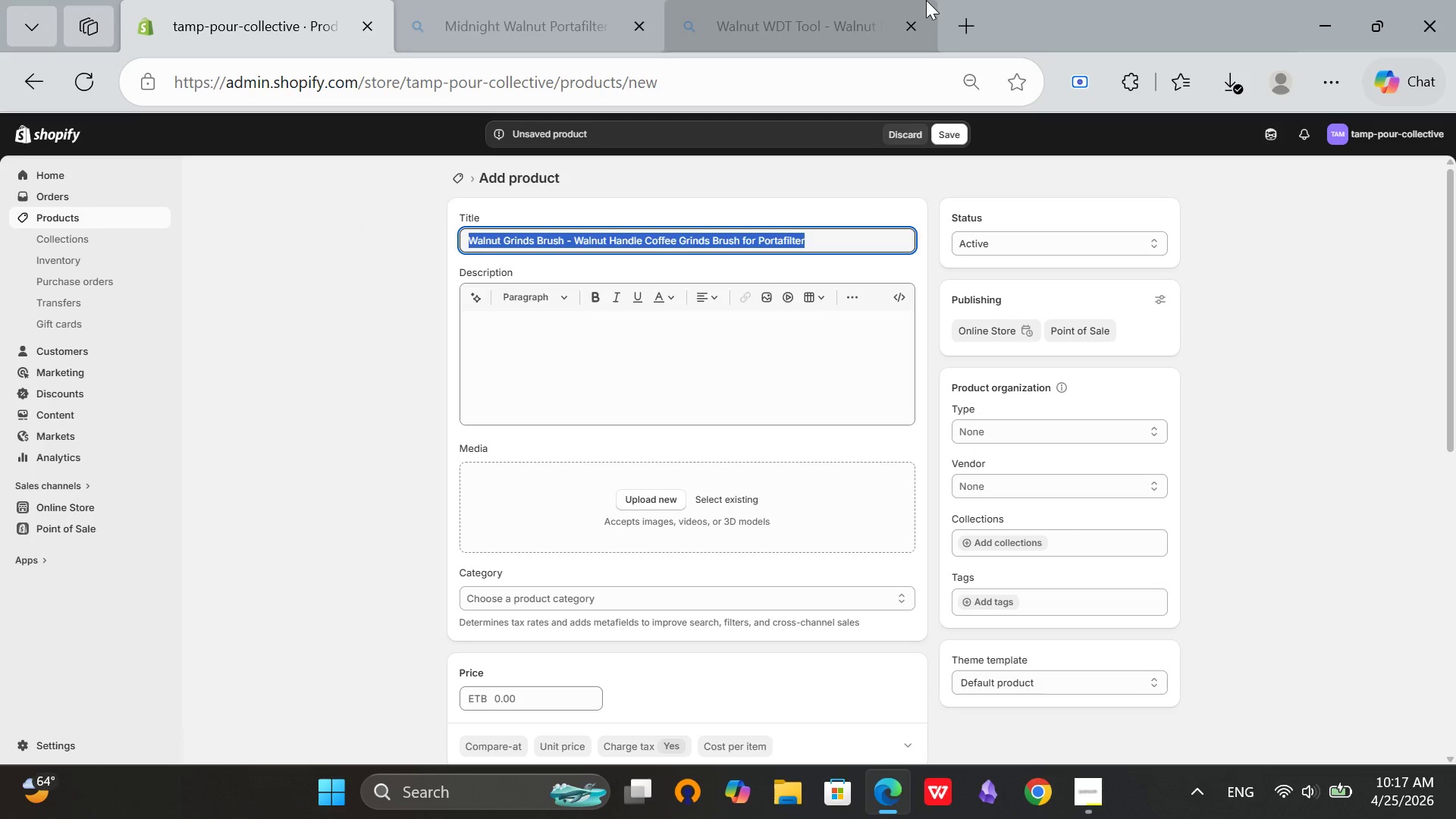 
left_click([811, 0])
 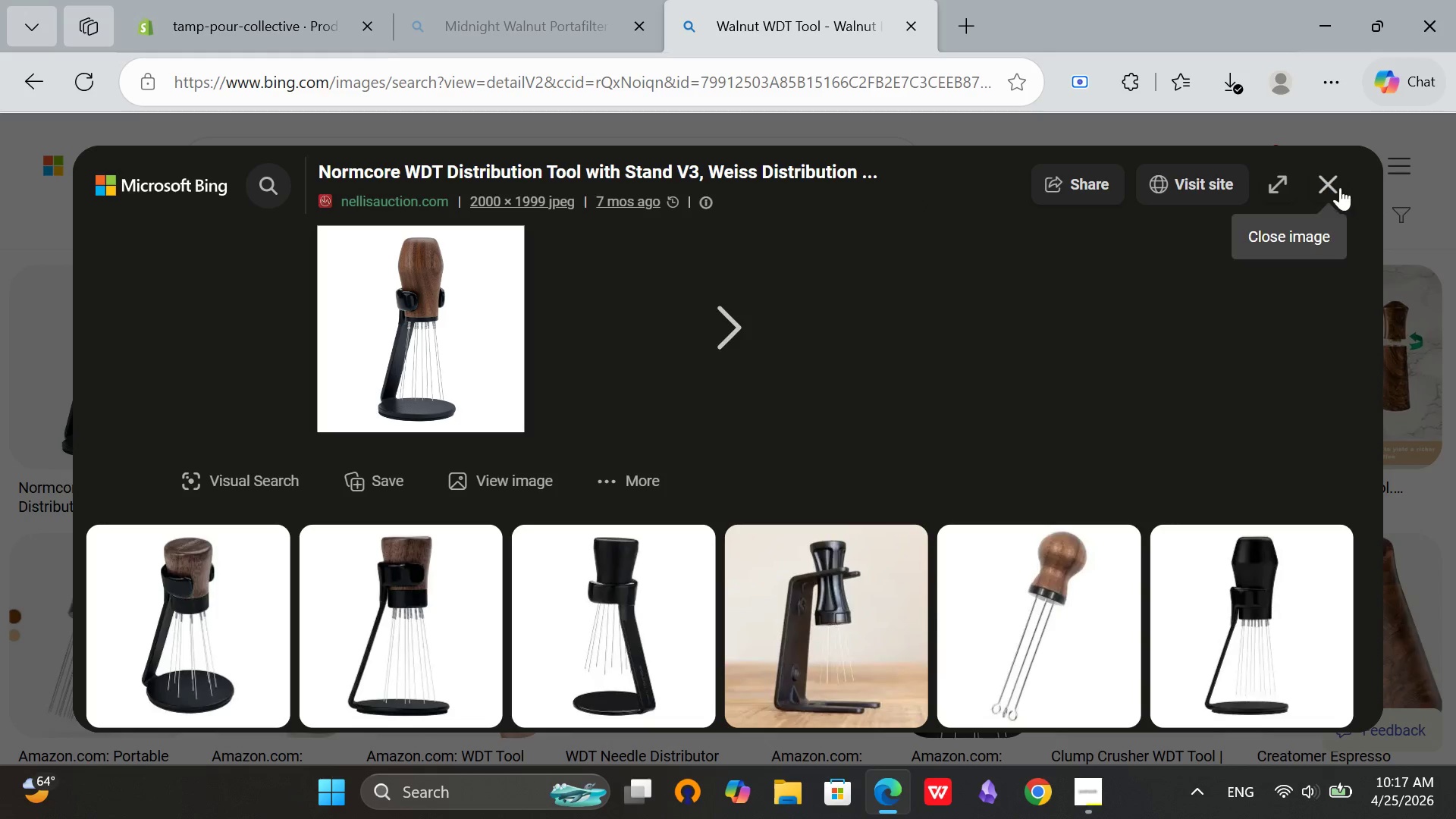 
left_click([1335, 184])
 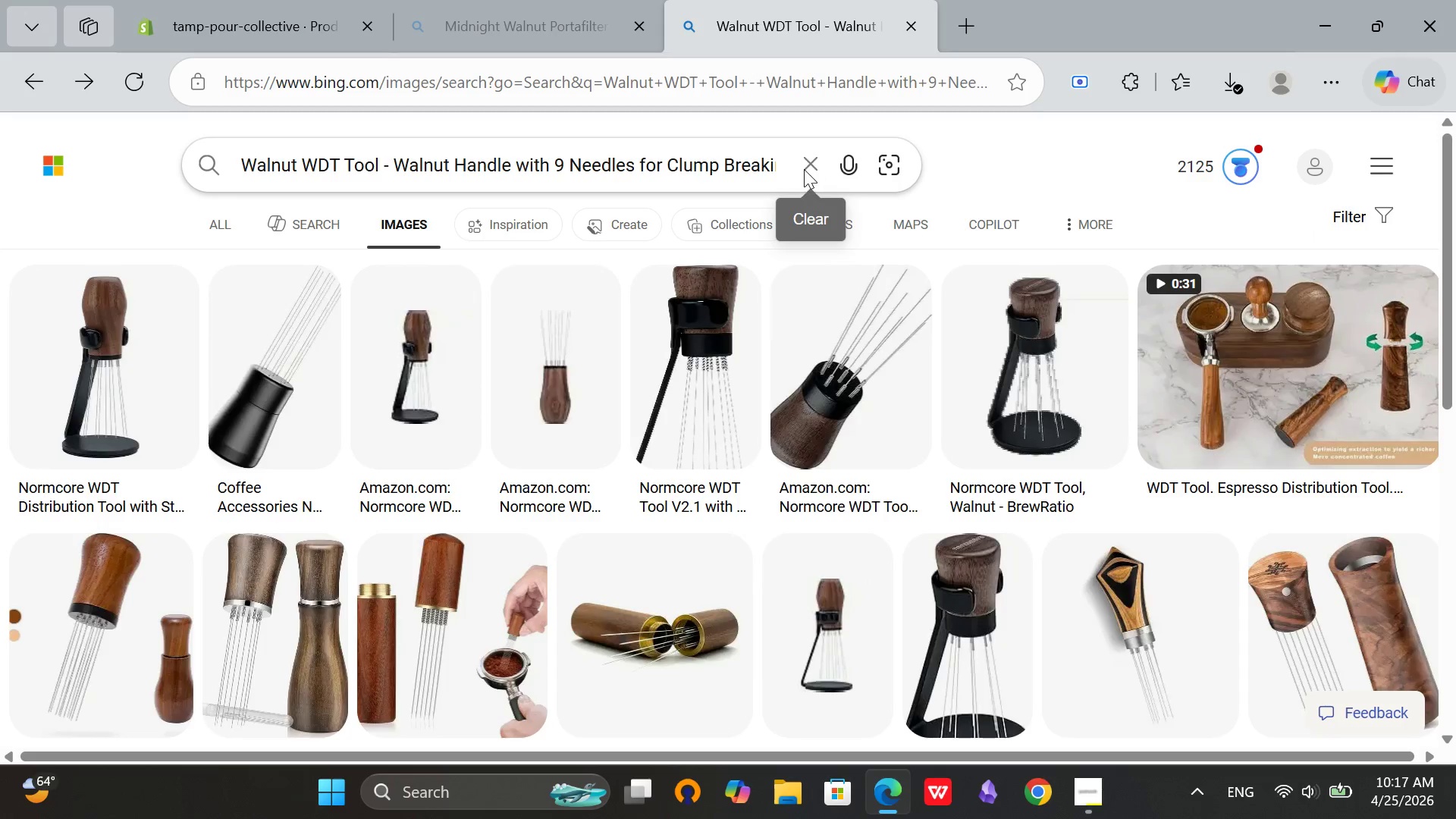 
left_click([804, 167])
 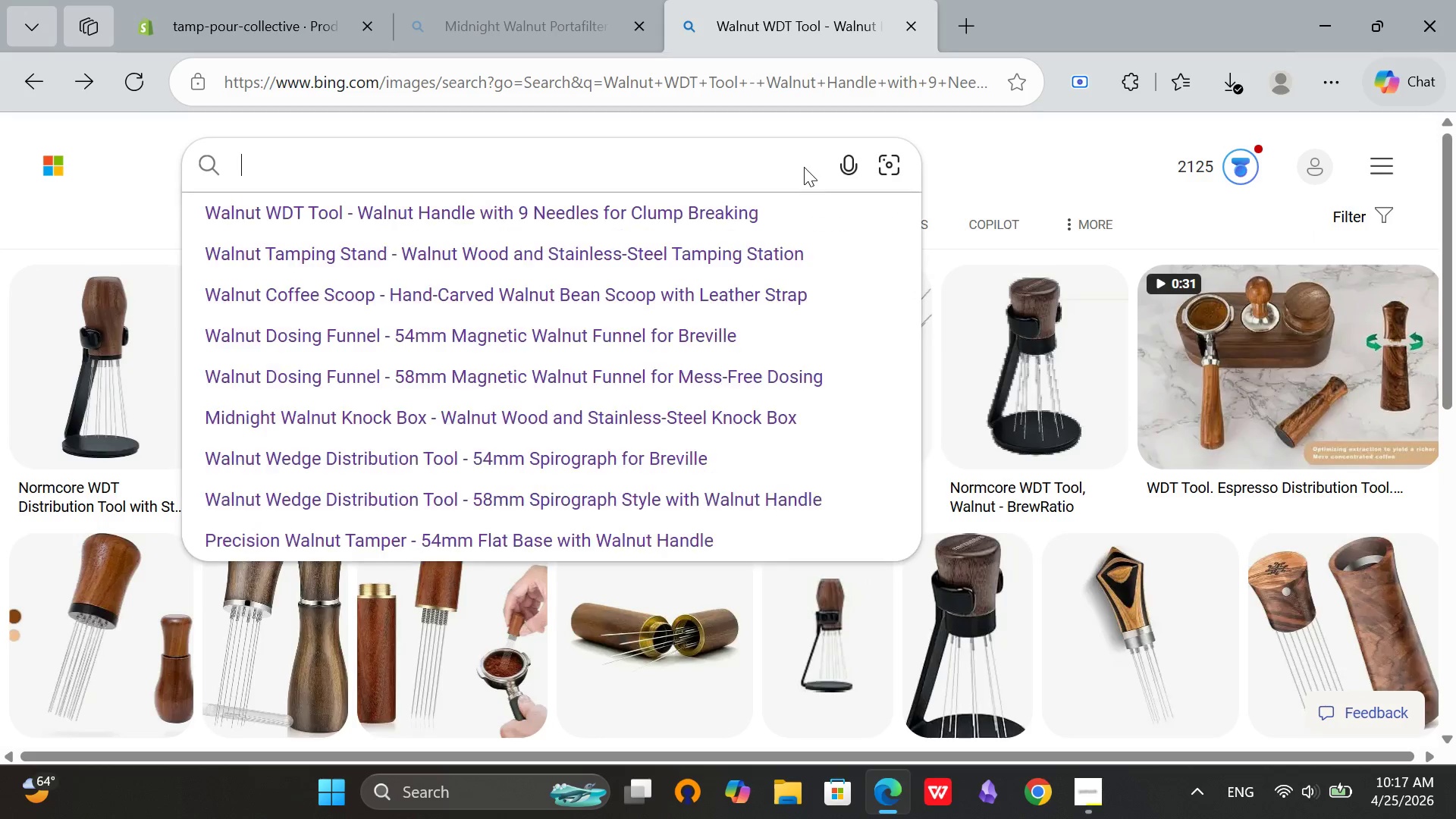 
key(Control+V)
 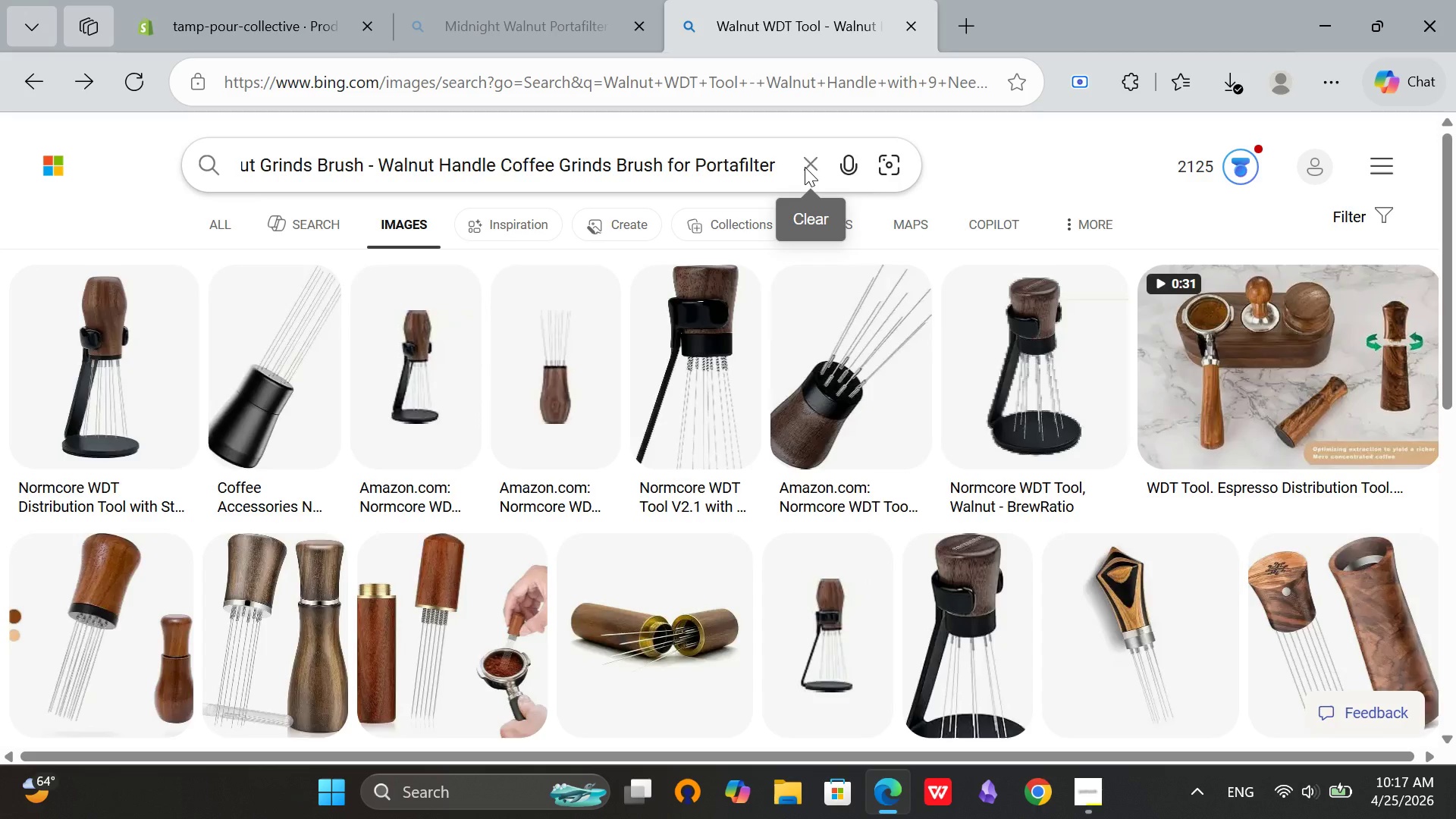 
key(Enter)
 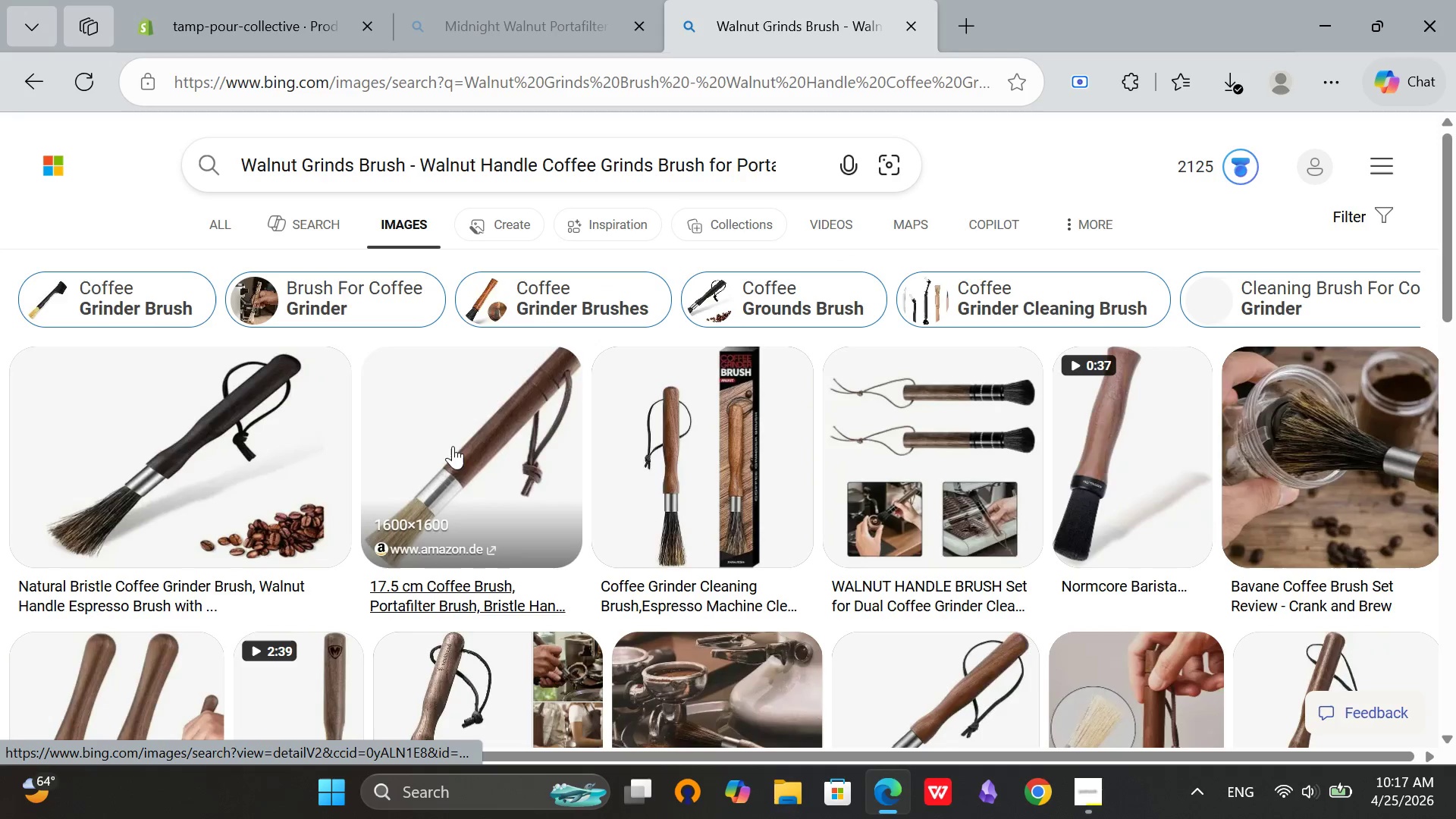 
scroll: coordinate [1011, 547], scroll_direction: down, amount: 2.0
 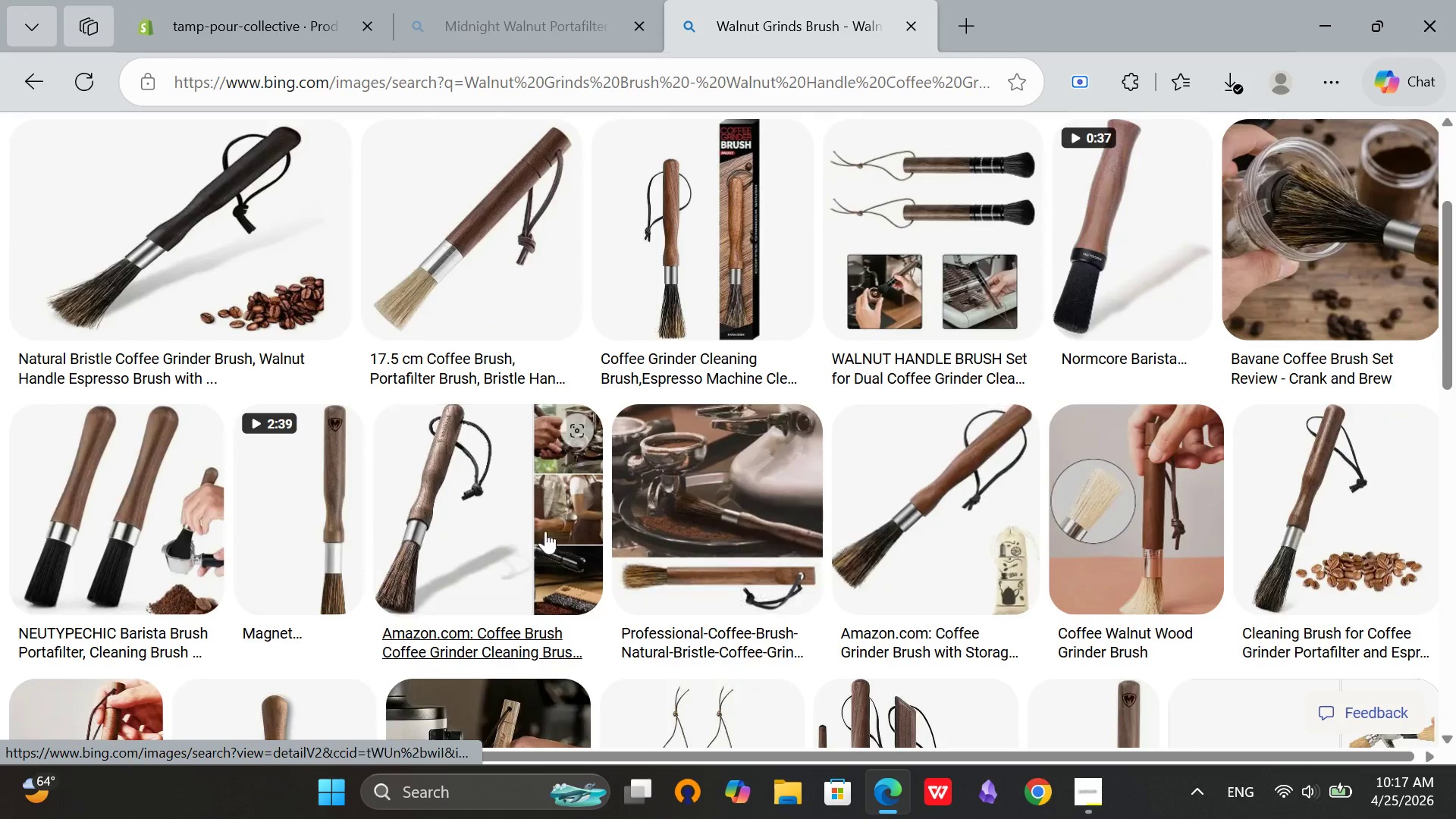 
scroll: coordinate [482, 465], scroll_direction: up, amount: 3.0
 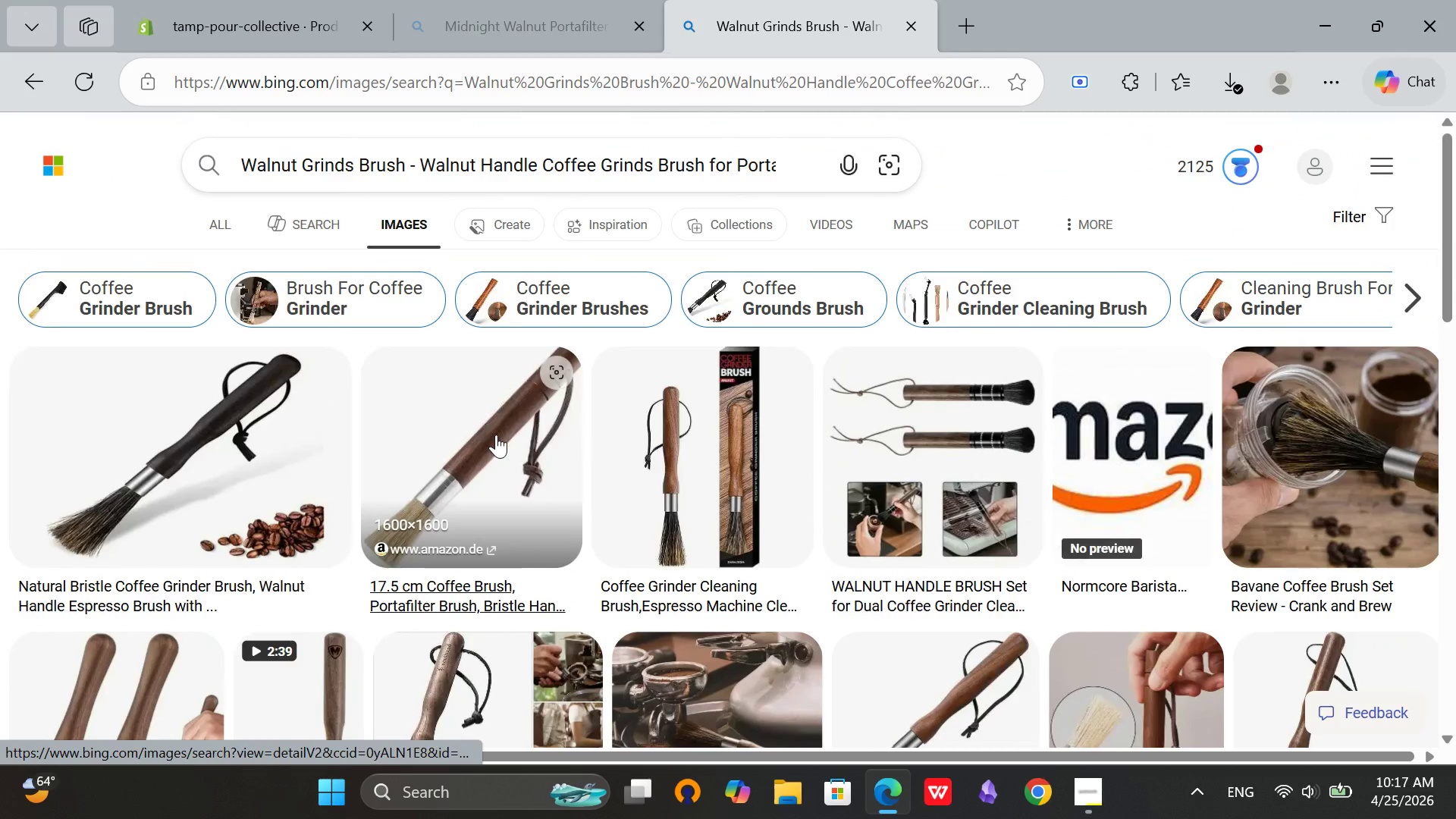 
left_click([496, 435])
 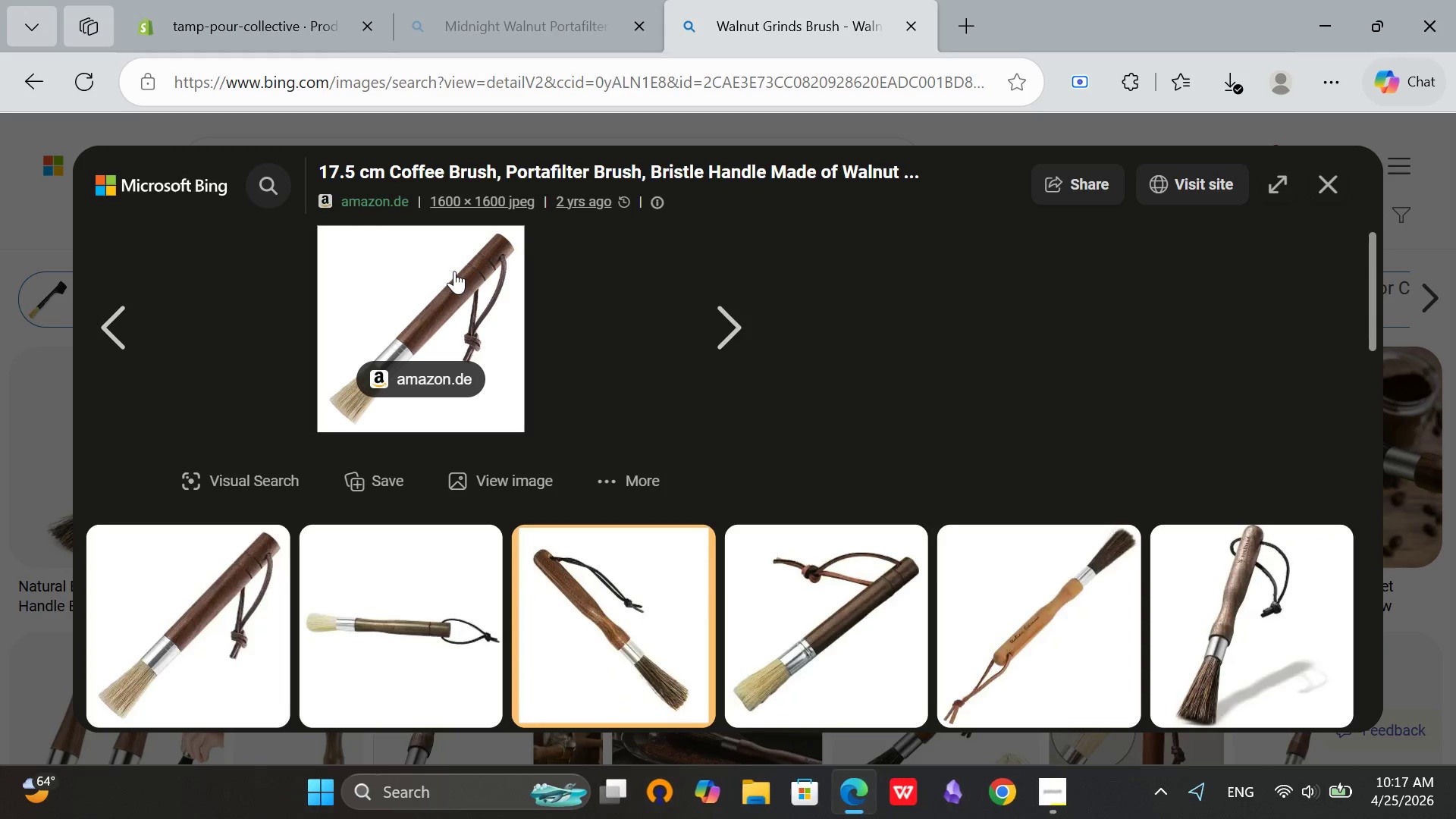 
left_click([498, 314])
 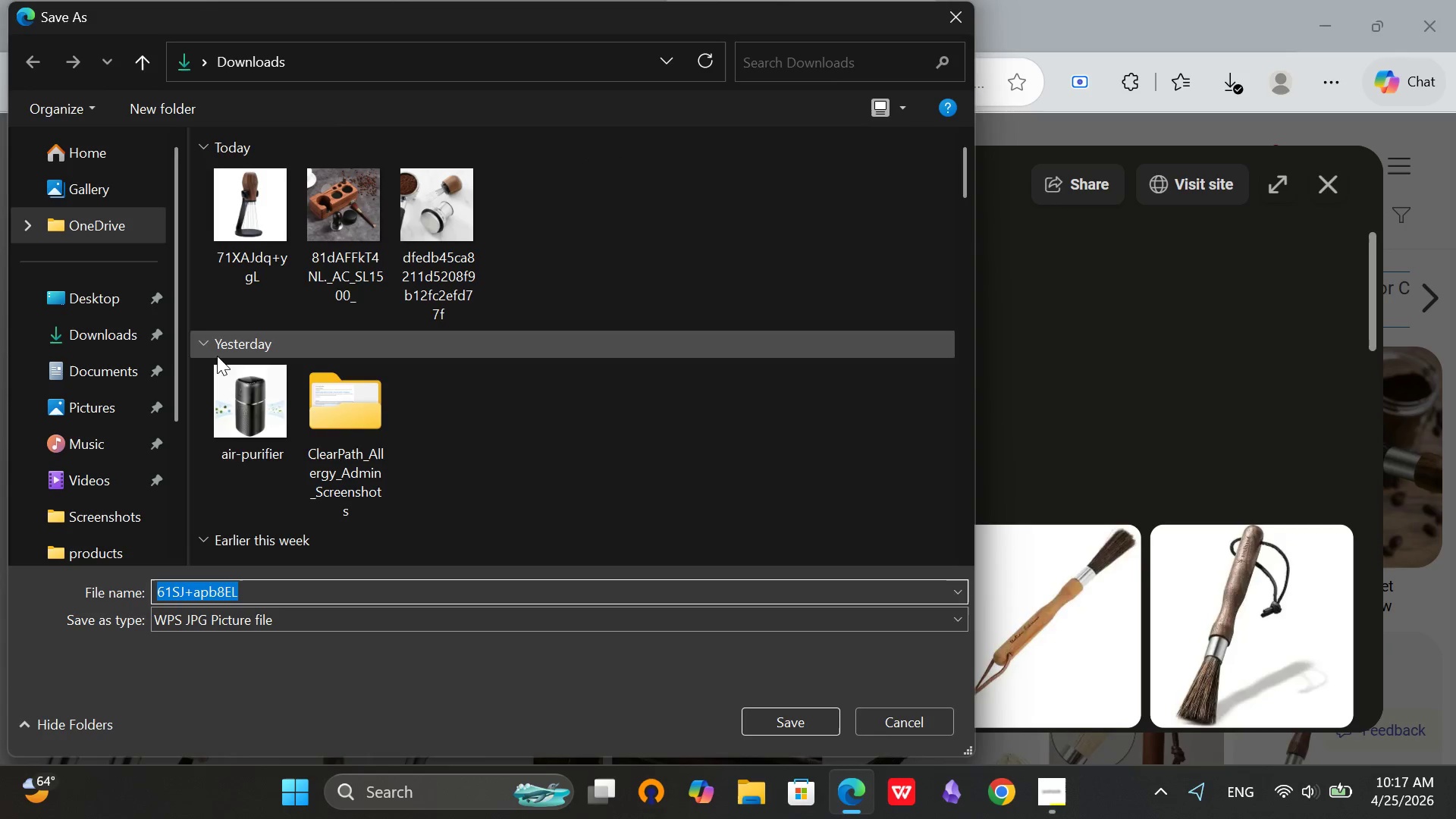 
left_click([92, 321])
 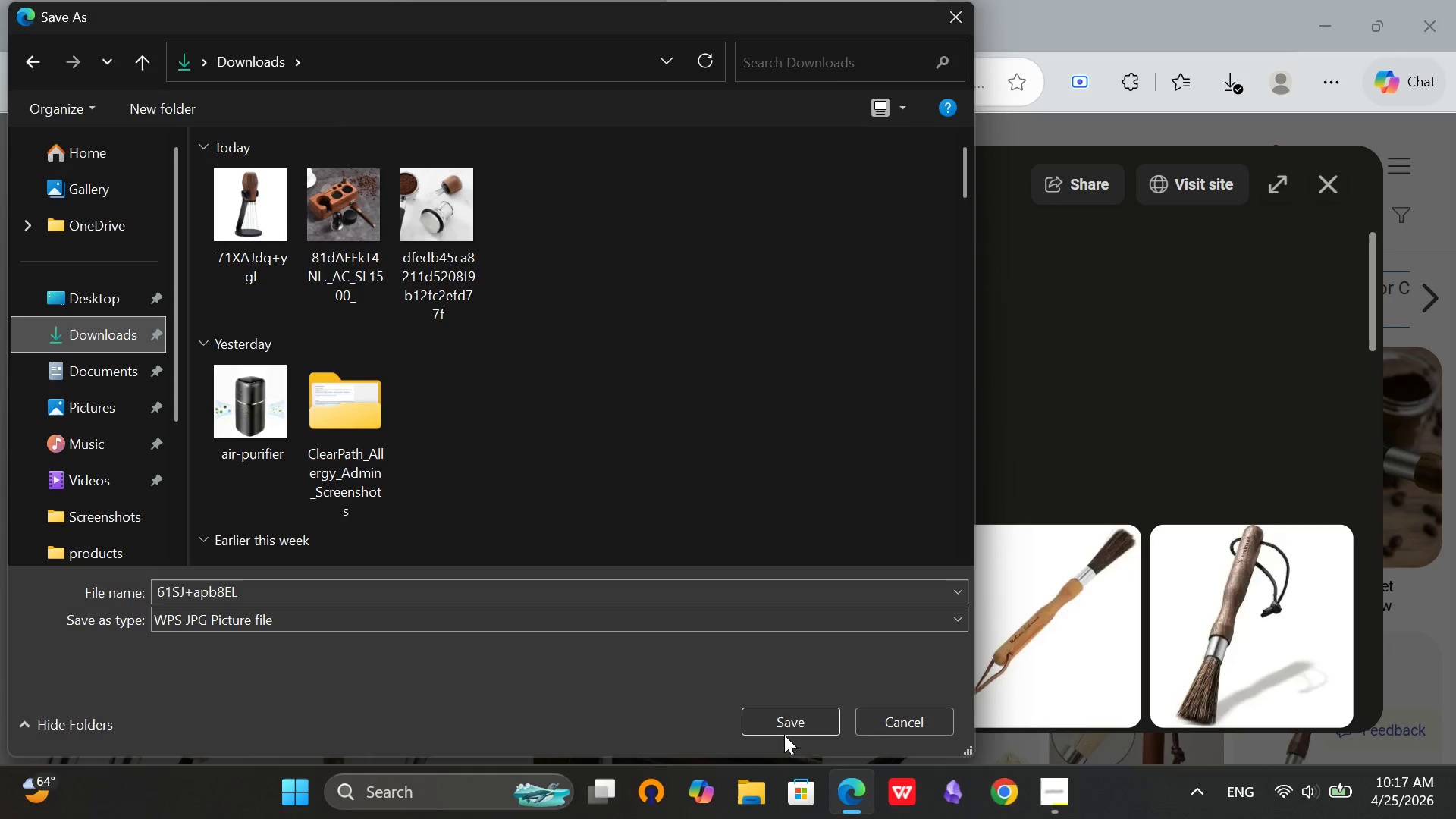 
left_click([781, 730])
 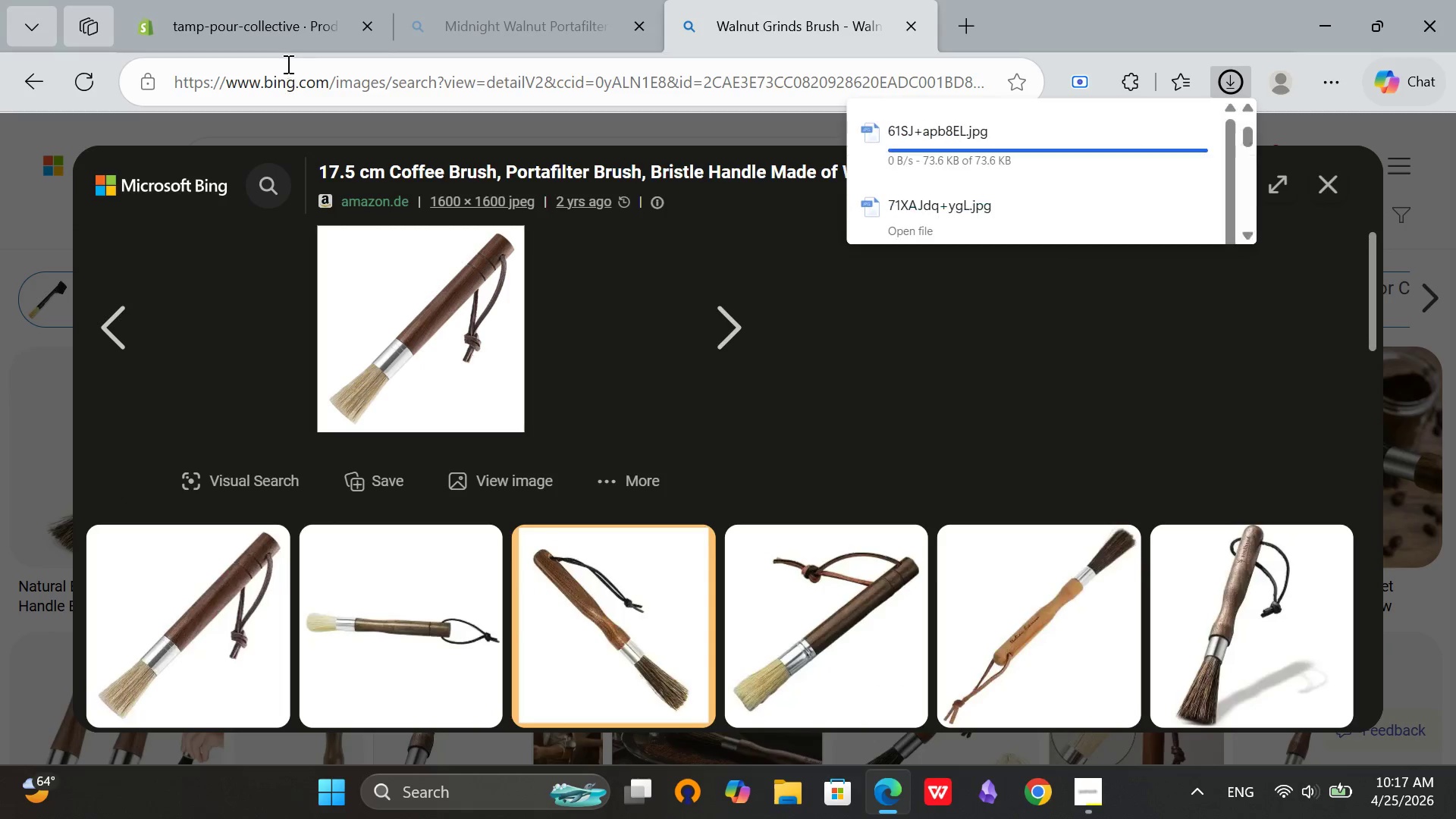 
left_click([245, 0])
 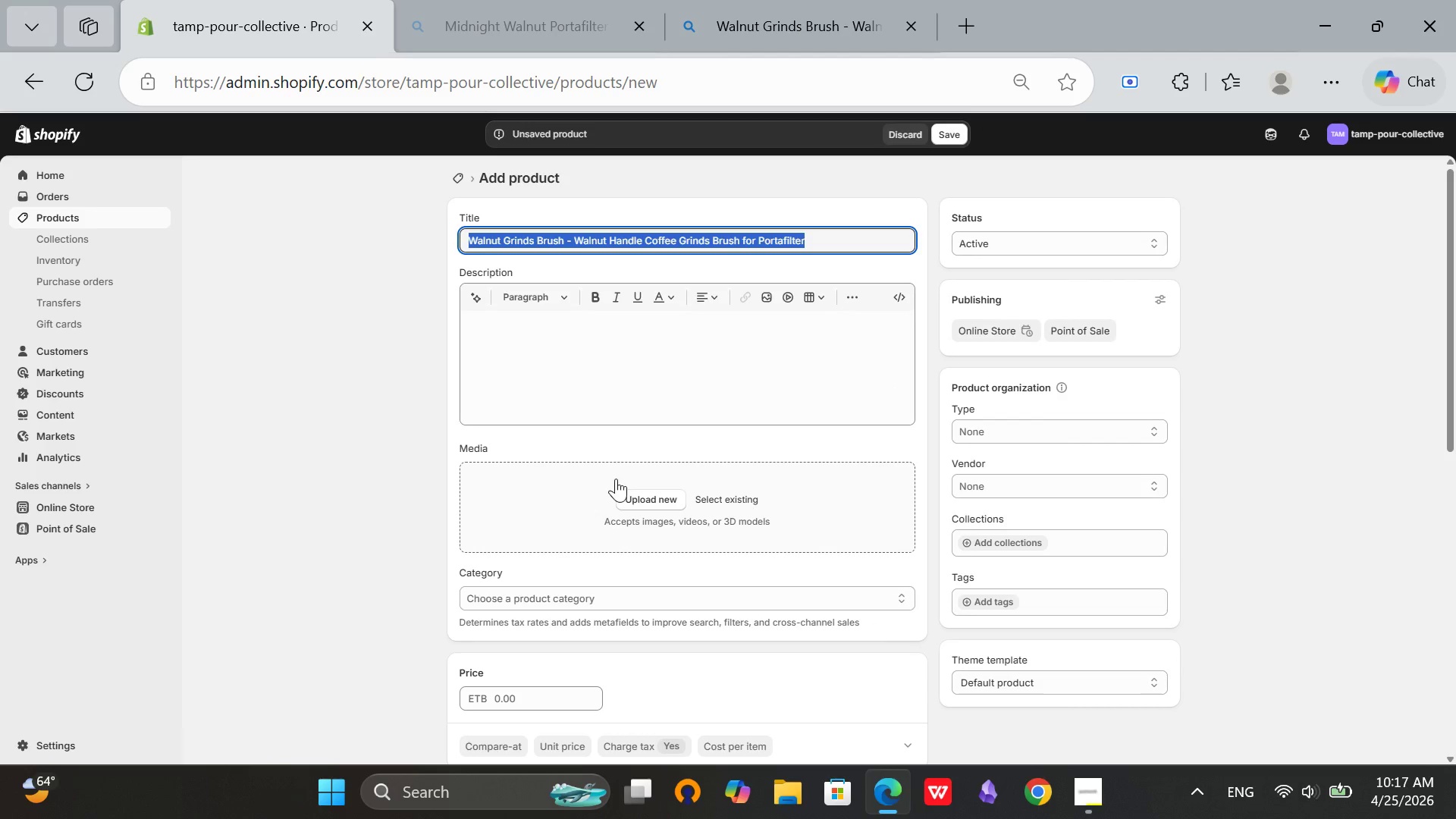 
left_click([627, 491])
 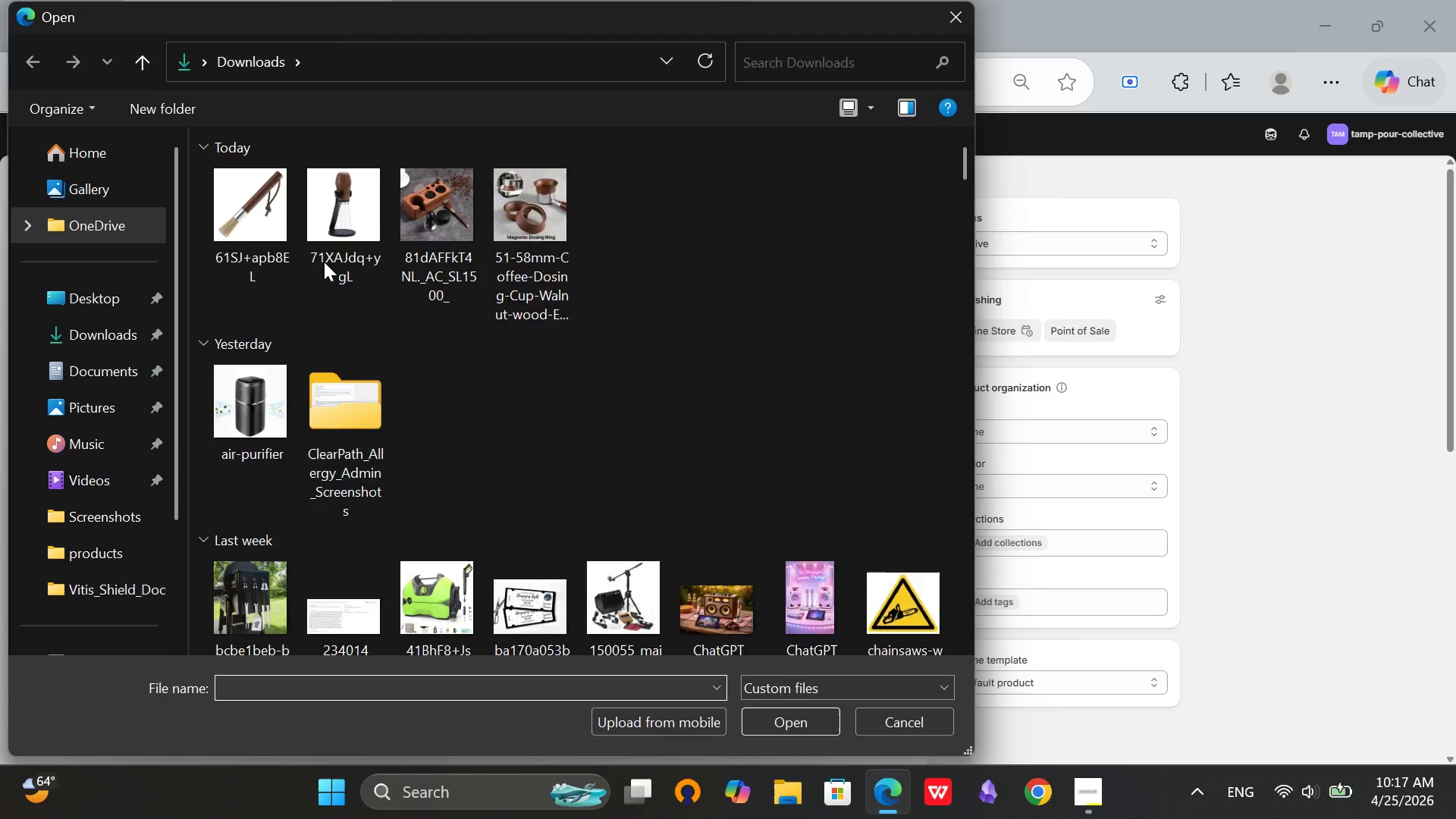 
left_click([264, 185])
 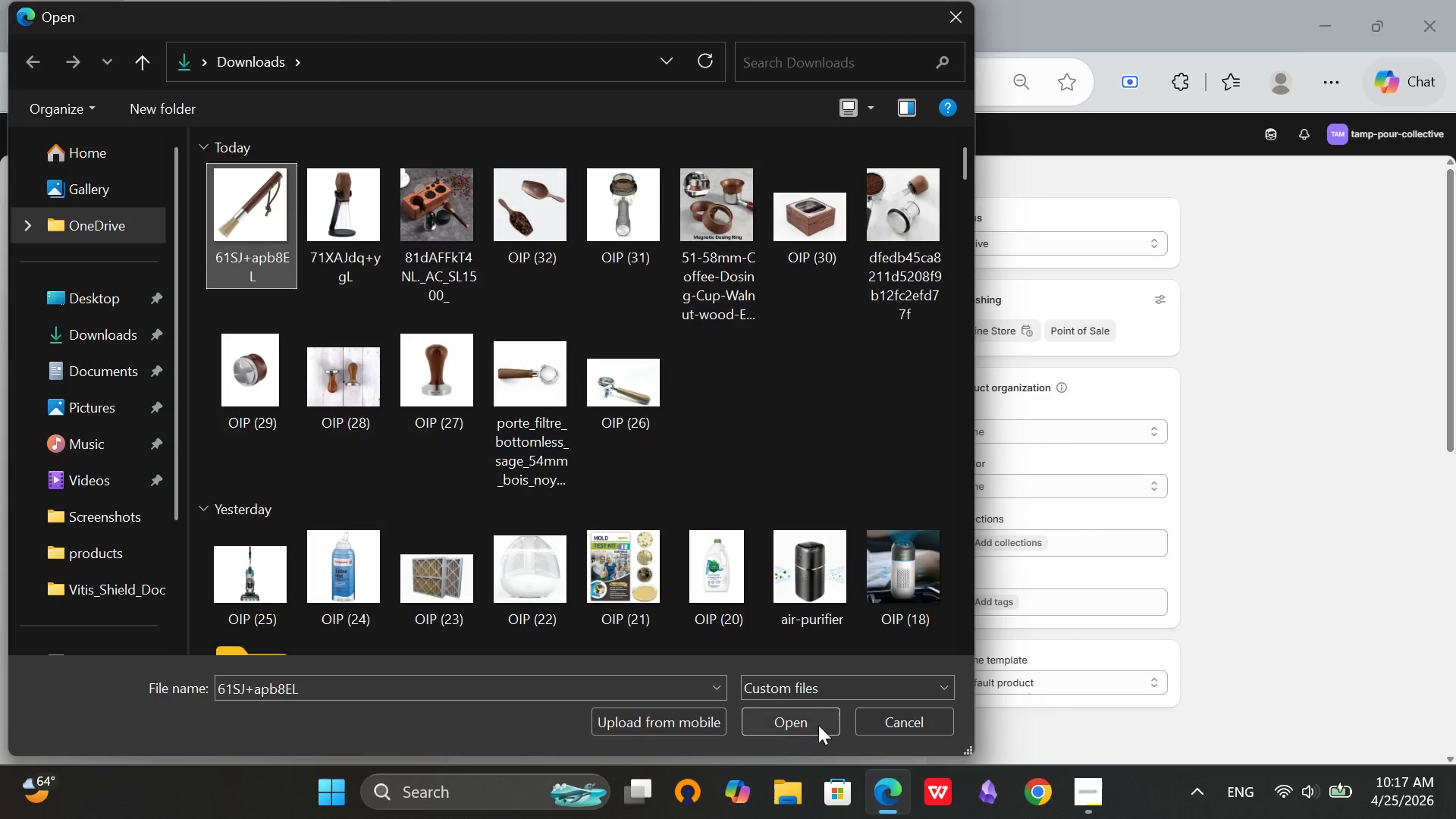 
left_click([818, 726])
 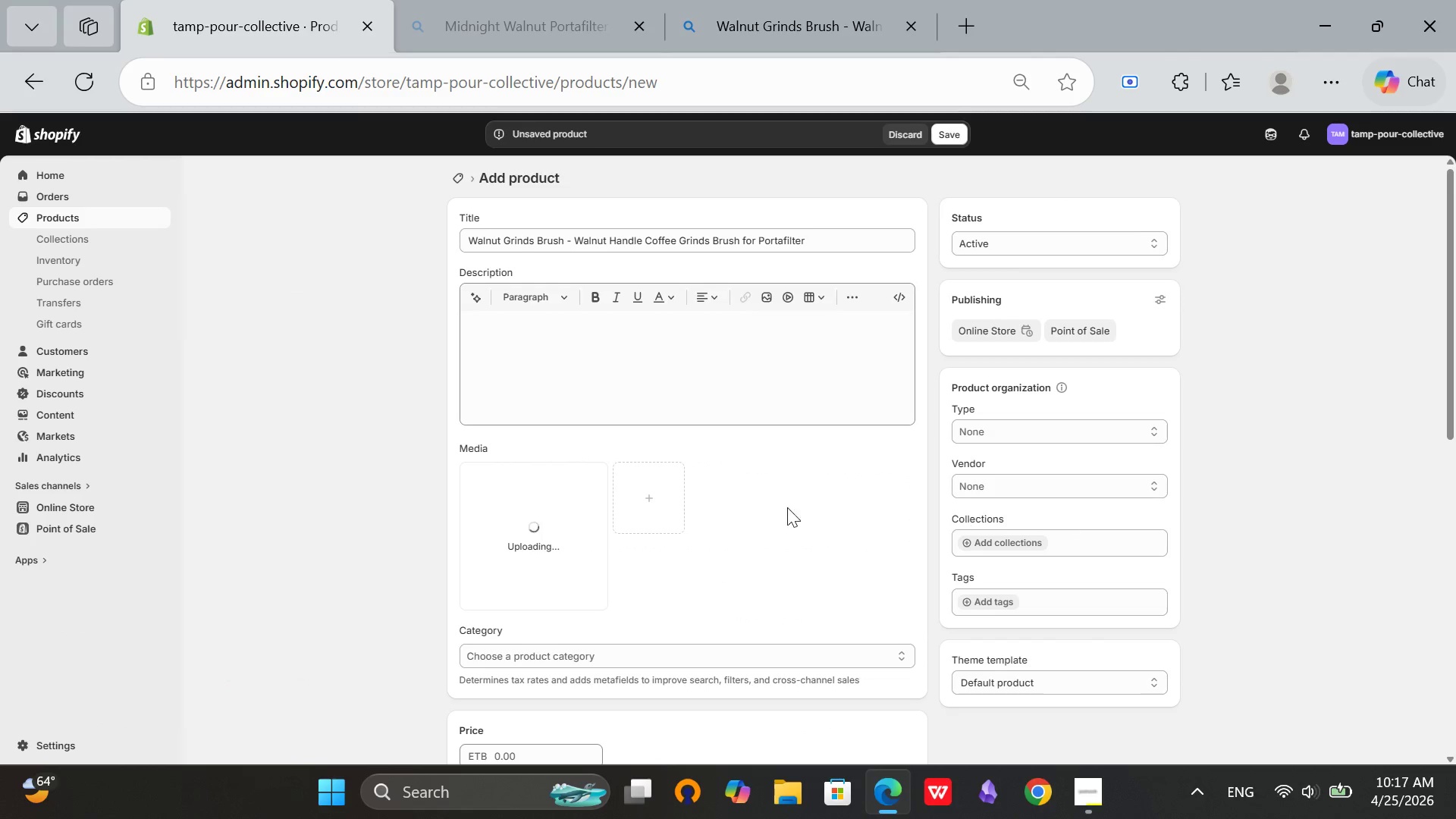 
scroll: coordinate [740, 510], scroll_direction: down, amount: 2.0
 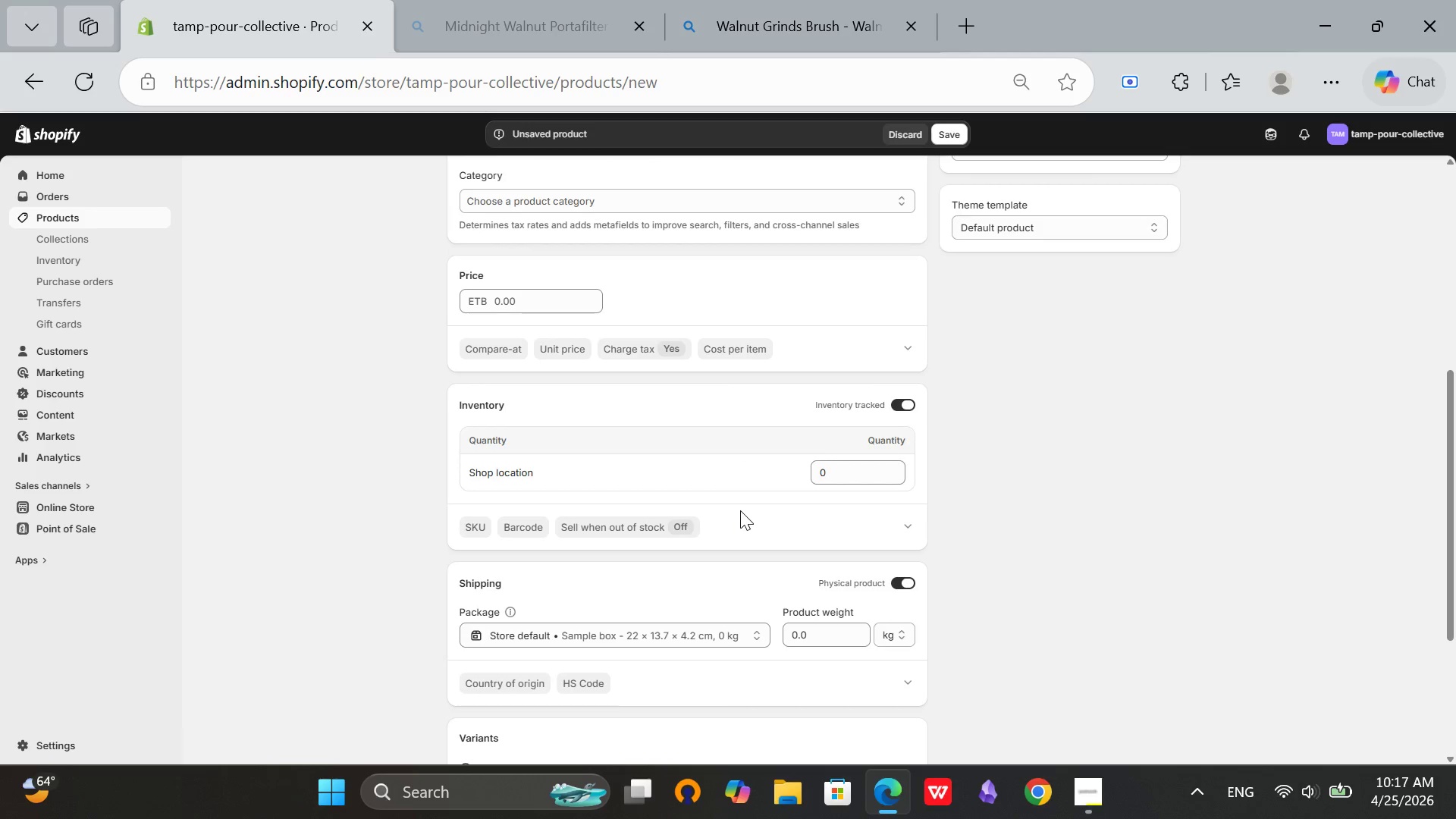 
left_click([843, 478])
 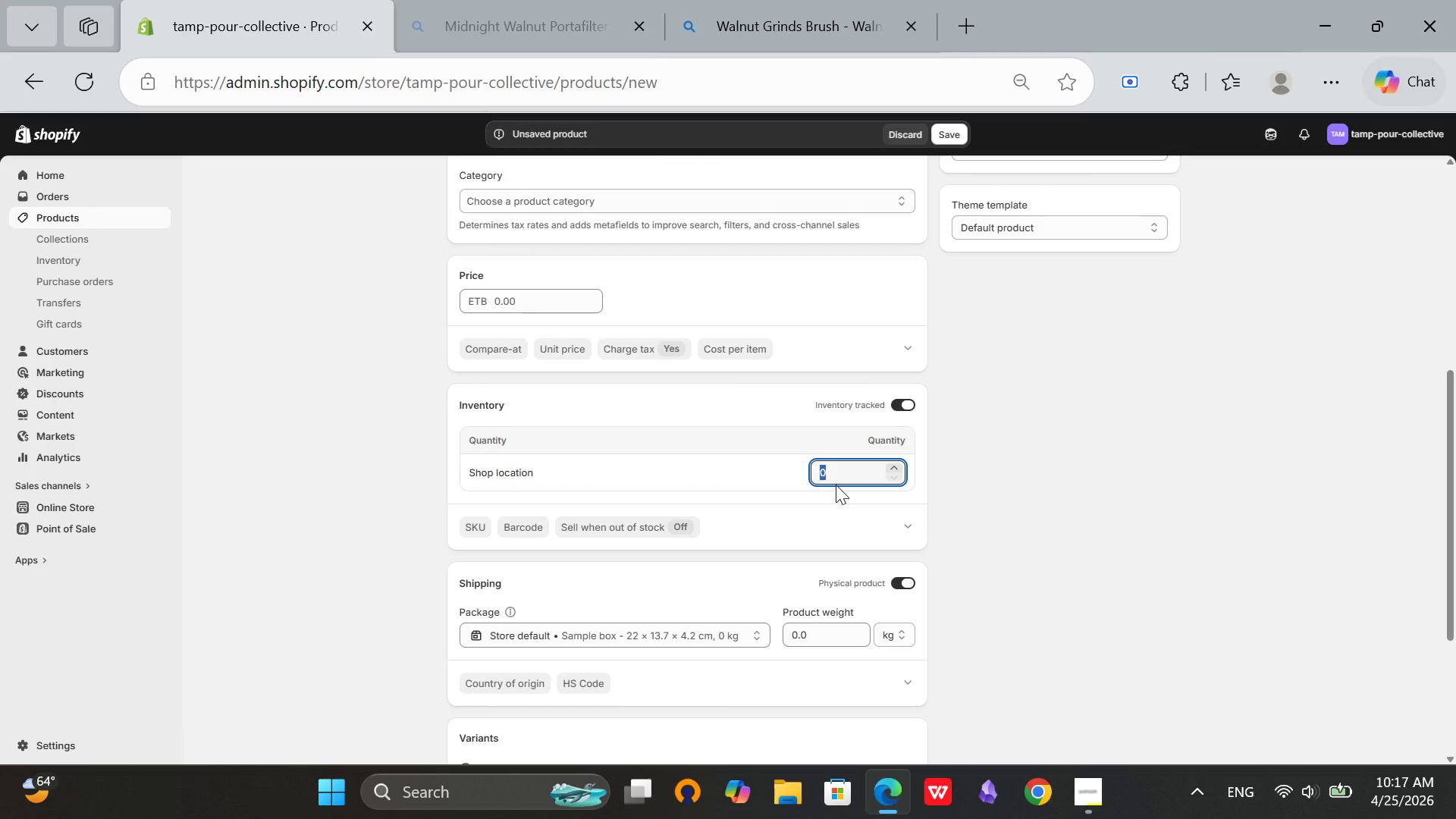 
type(50)
 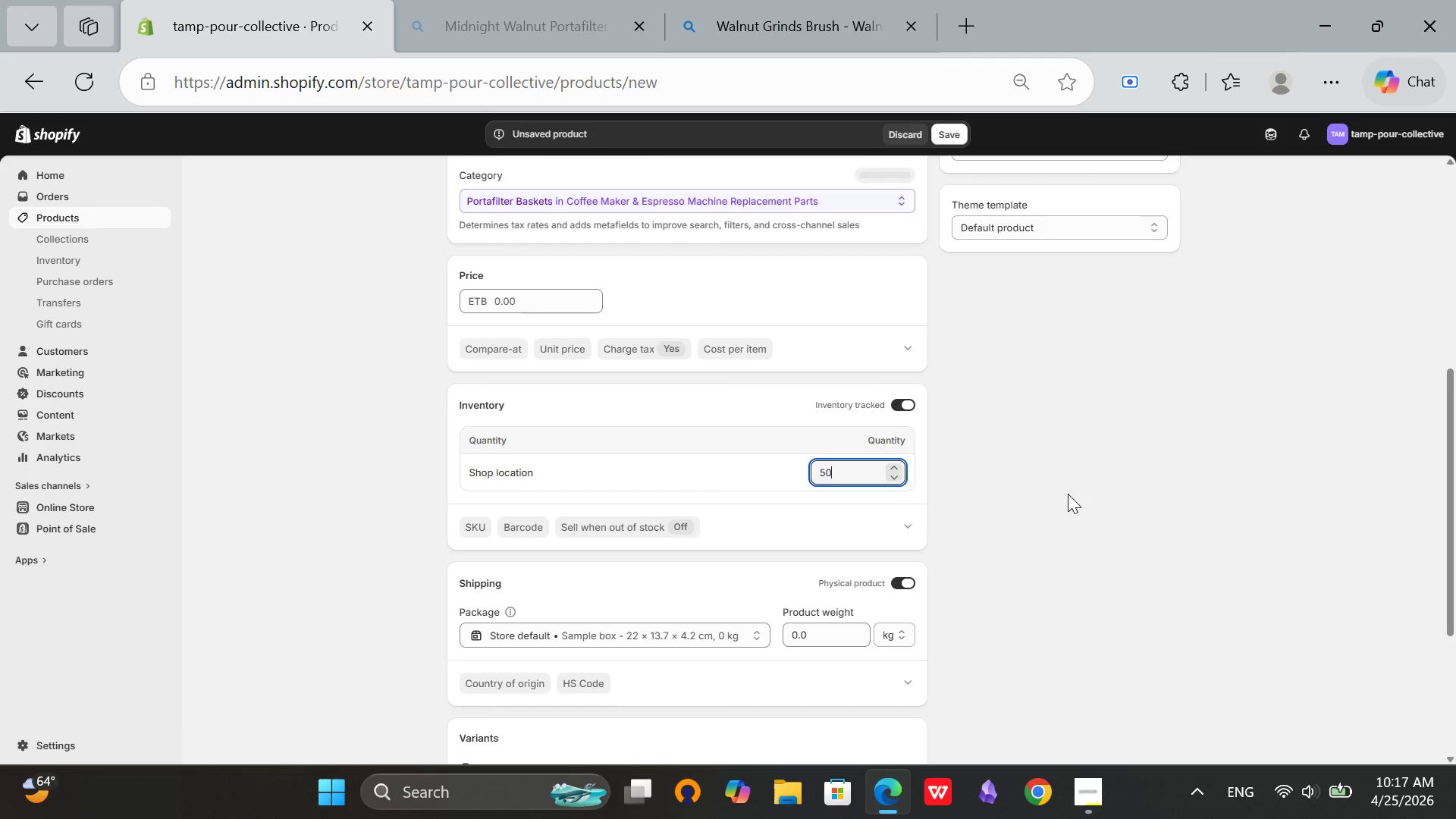 
left_click([1068, 494])
 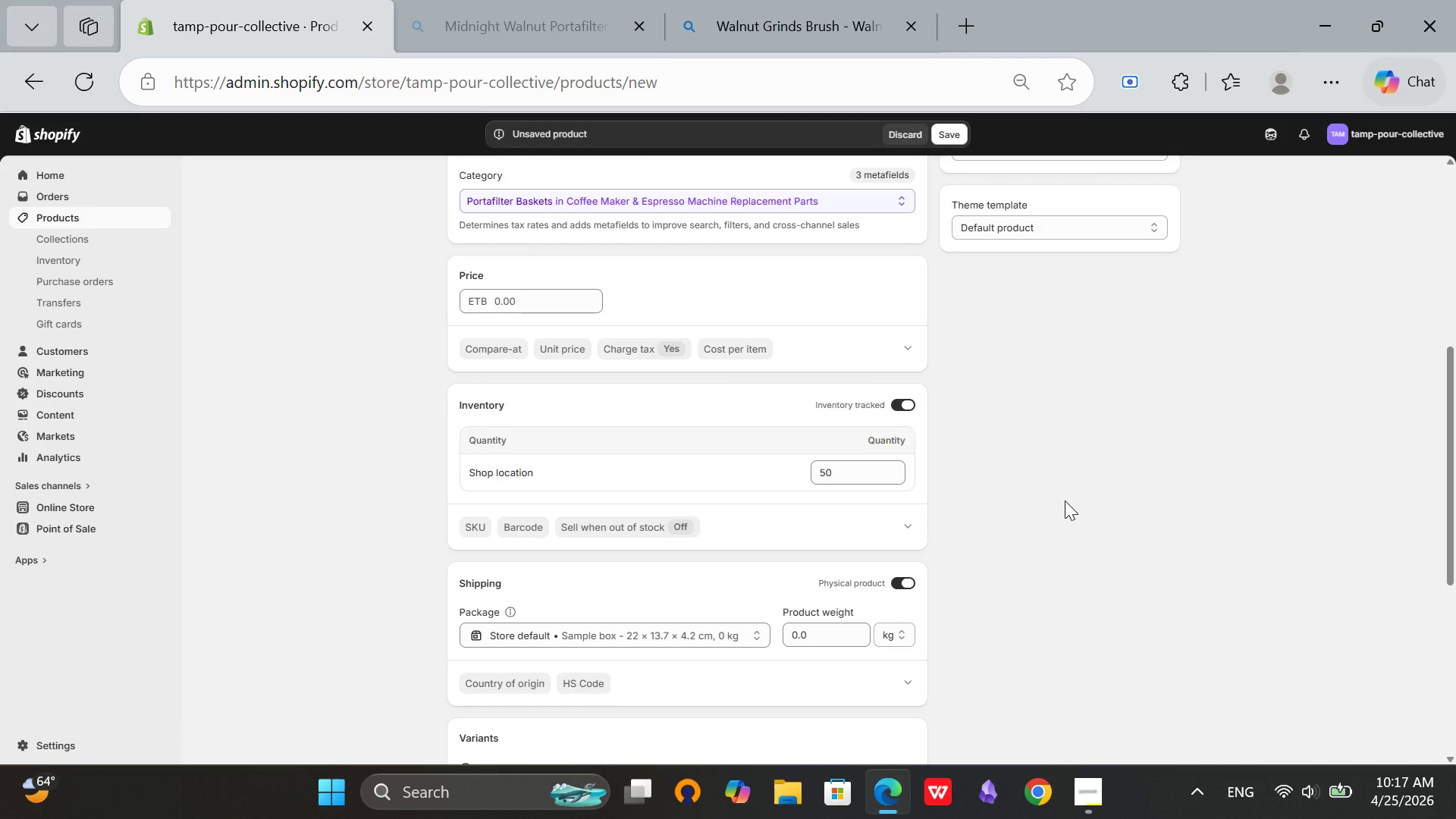 
wait(6.81)
 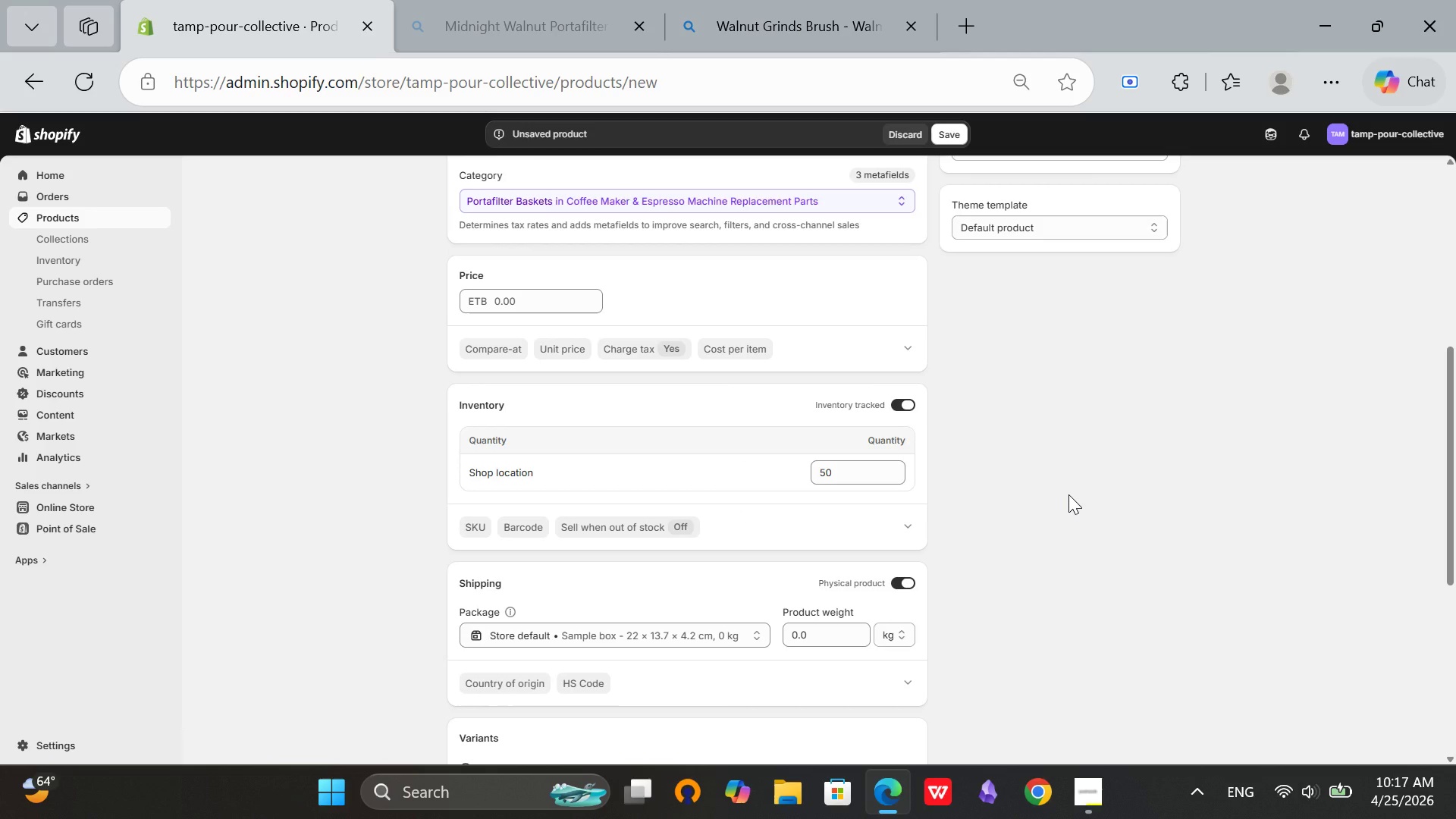 
scroll: coordinate [826, 463], scroll_direction: up, amount: 2.0
 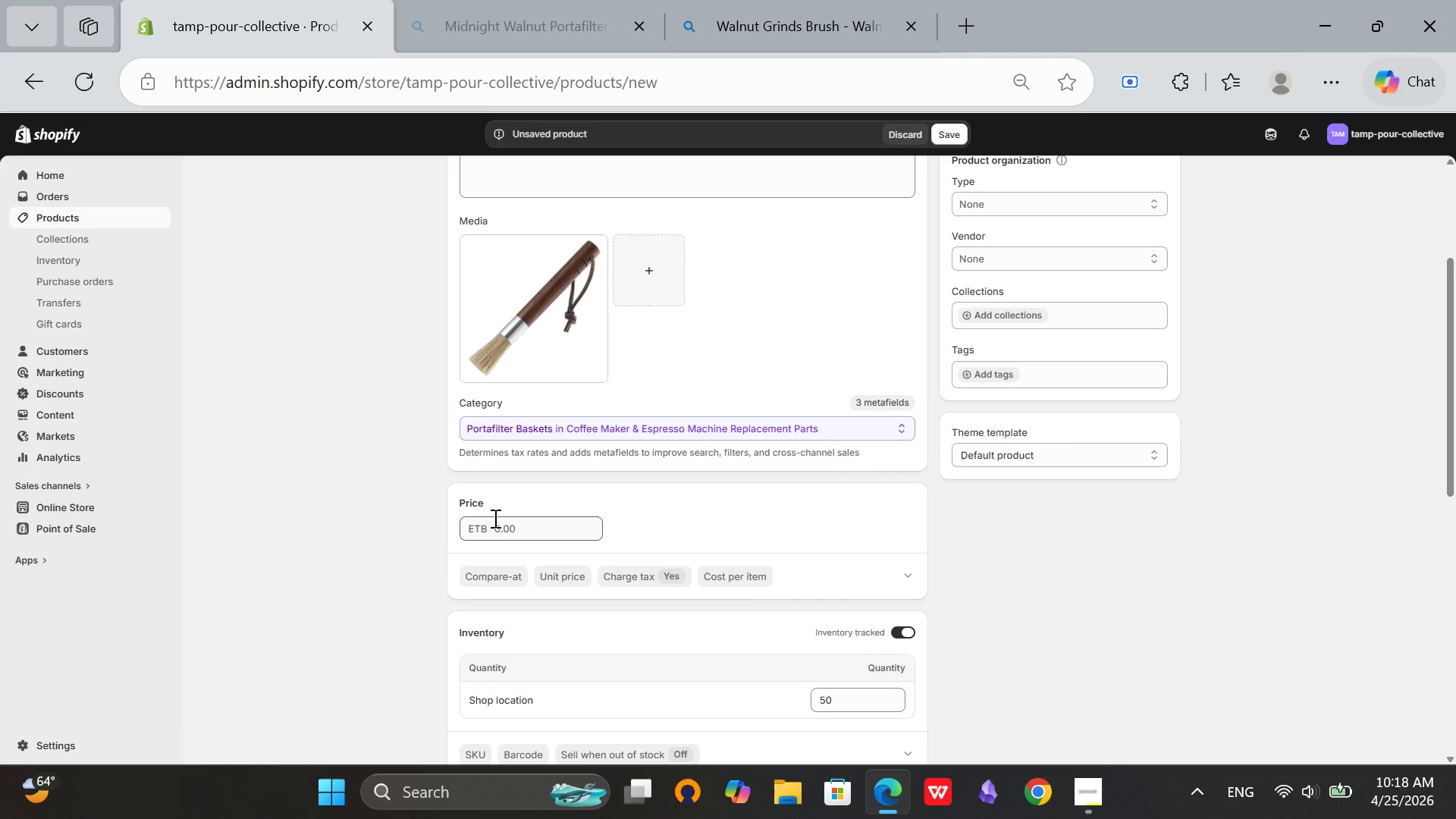 
left_click([493, 533])
 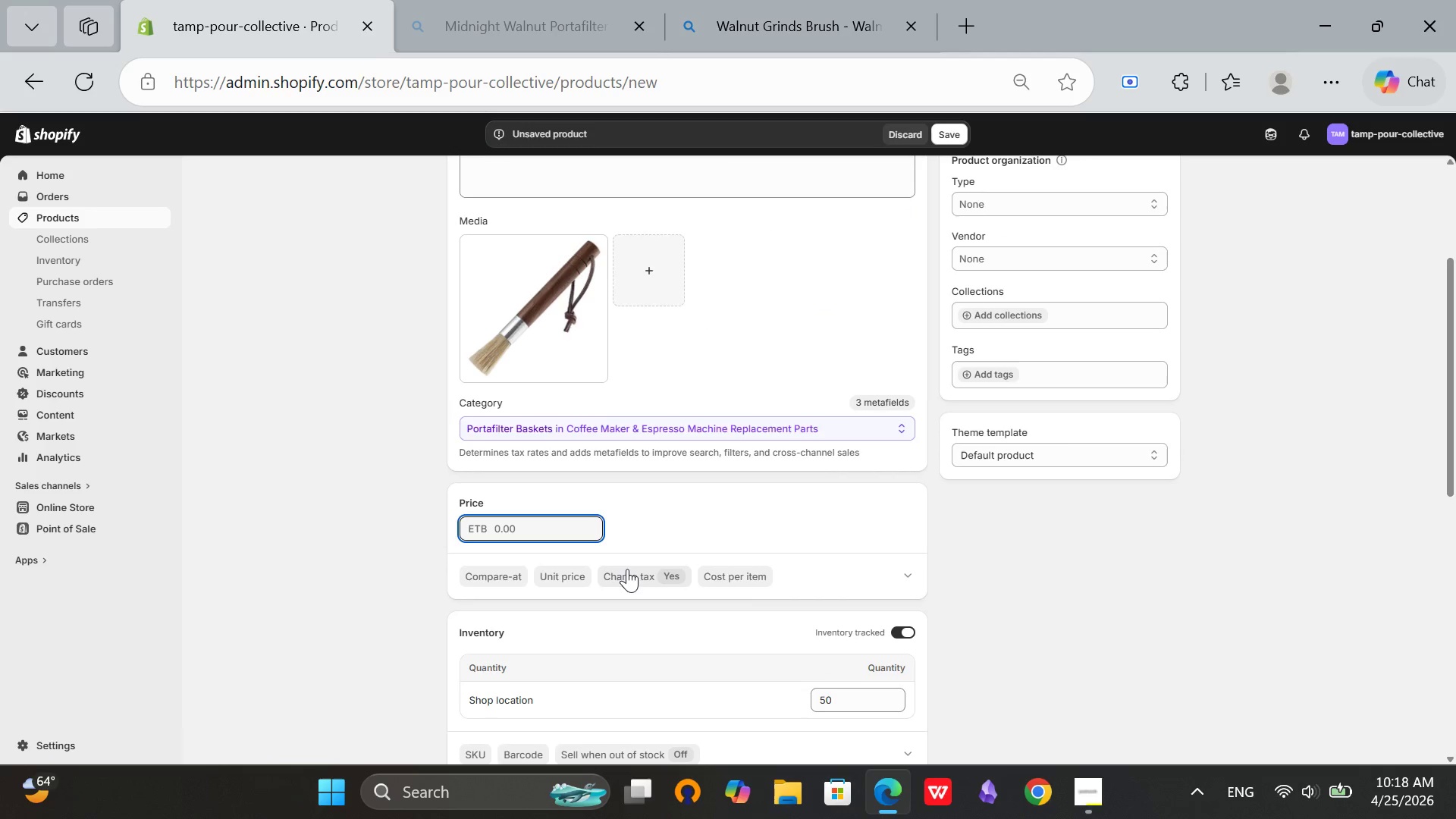 
type(19)
 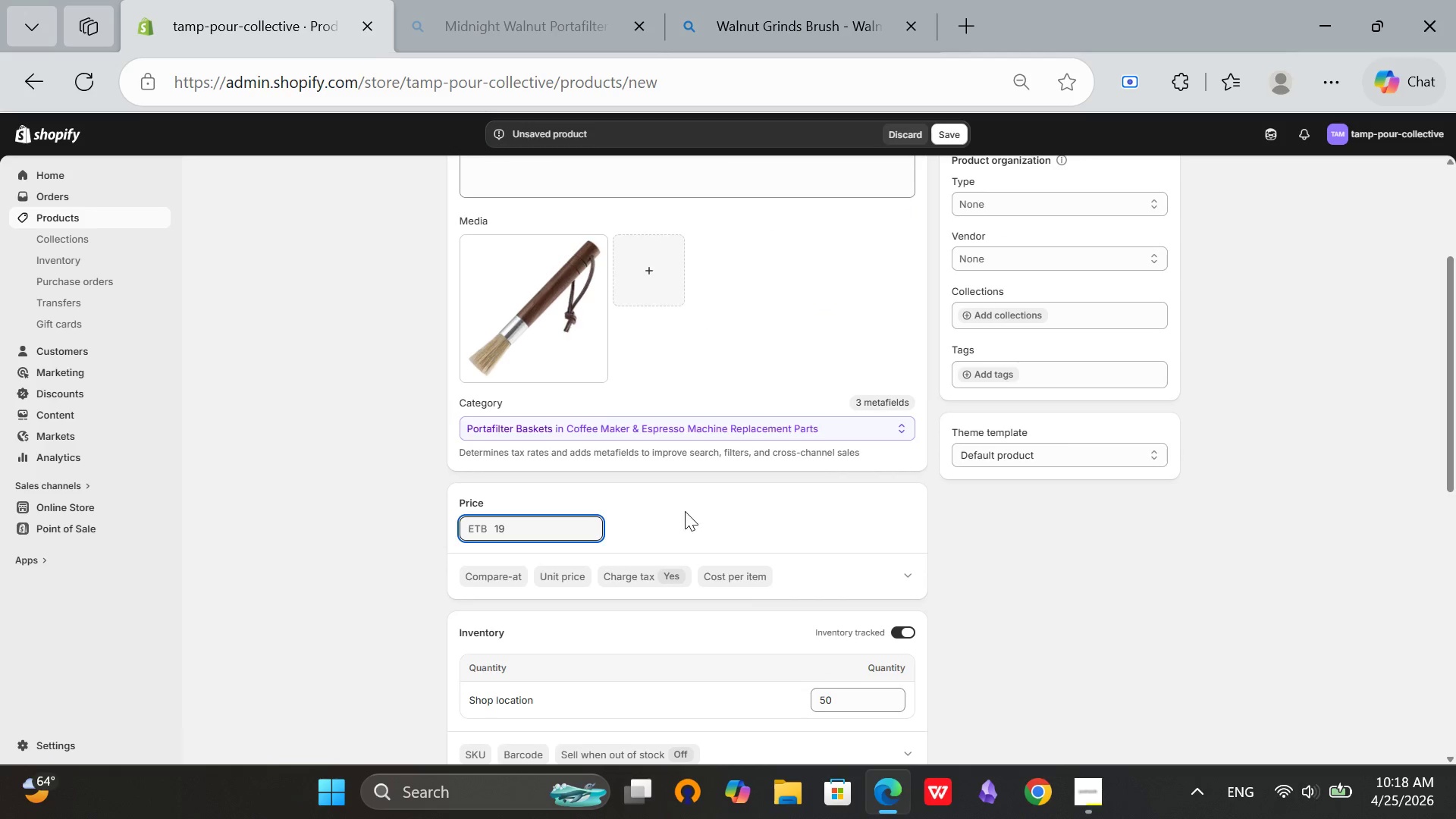 
left_click([685, 511])
 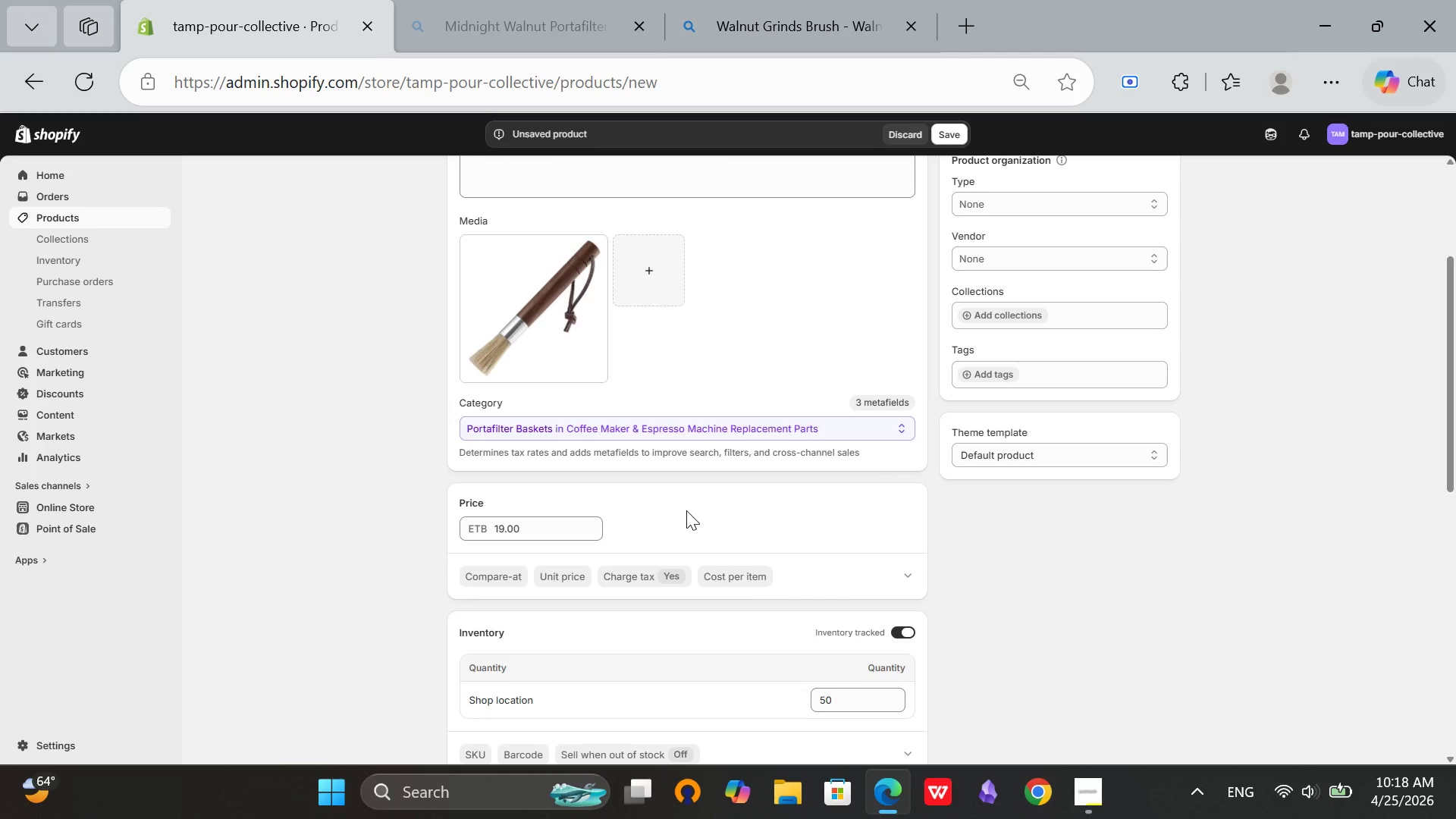 
scroll: coordinate [689, 516], scroll_direction: down, amount: 2.0
 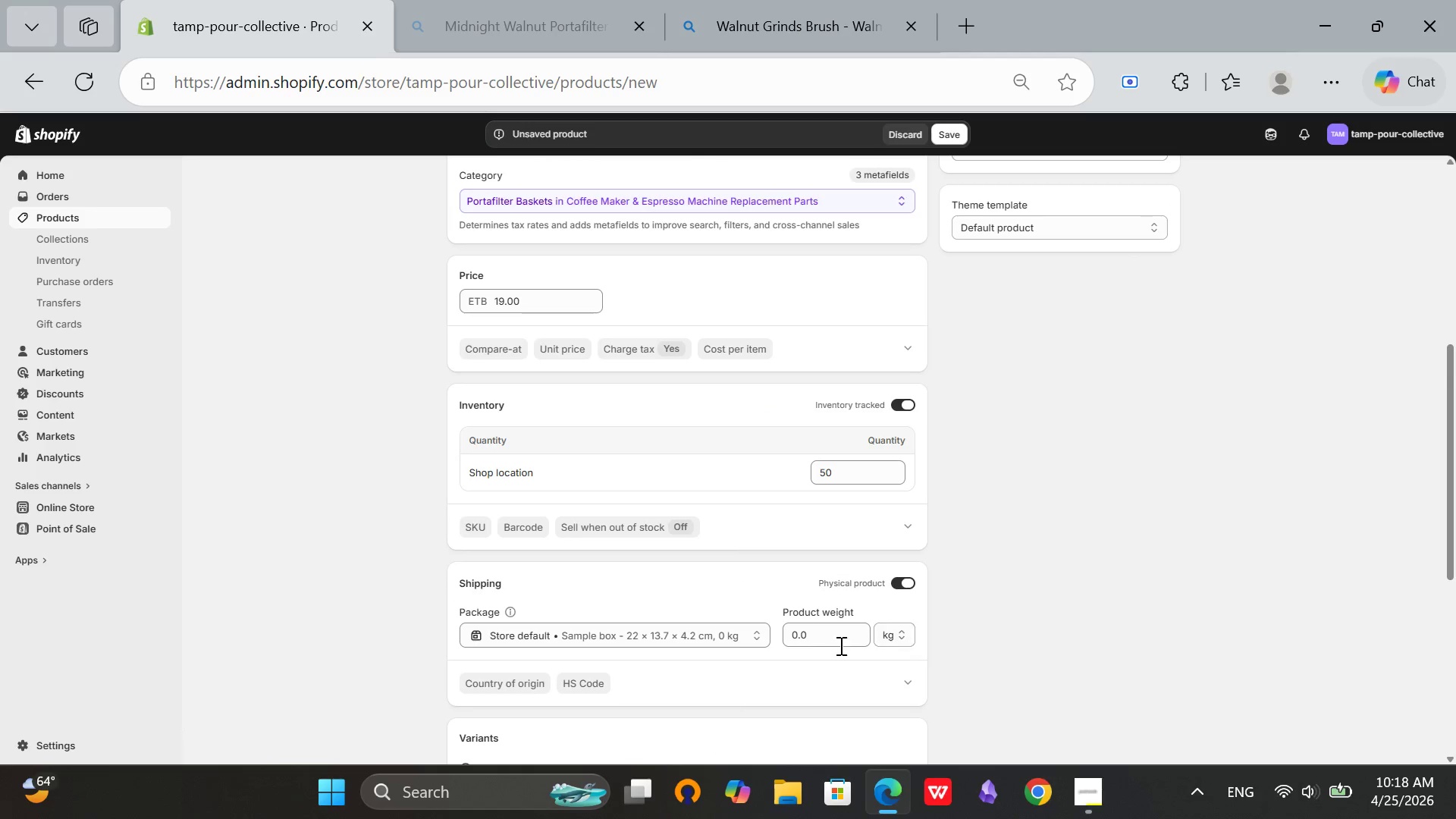 
left_click([814, 637])
 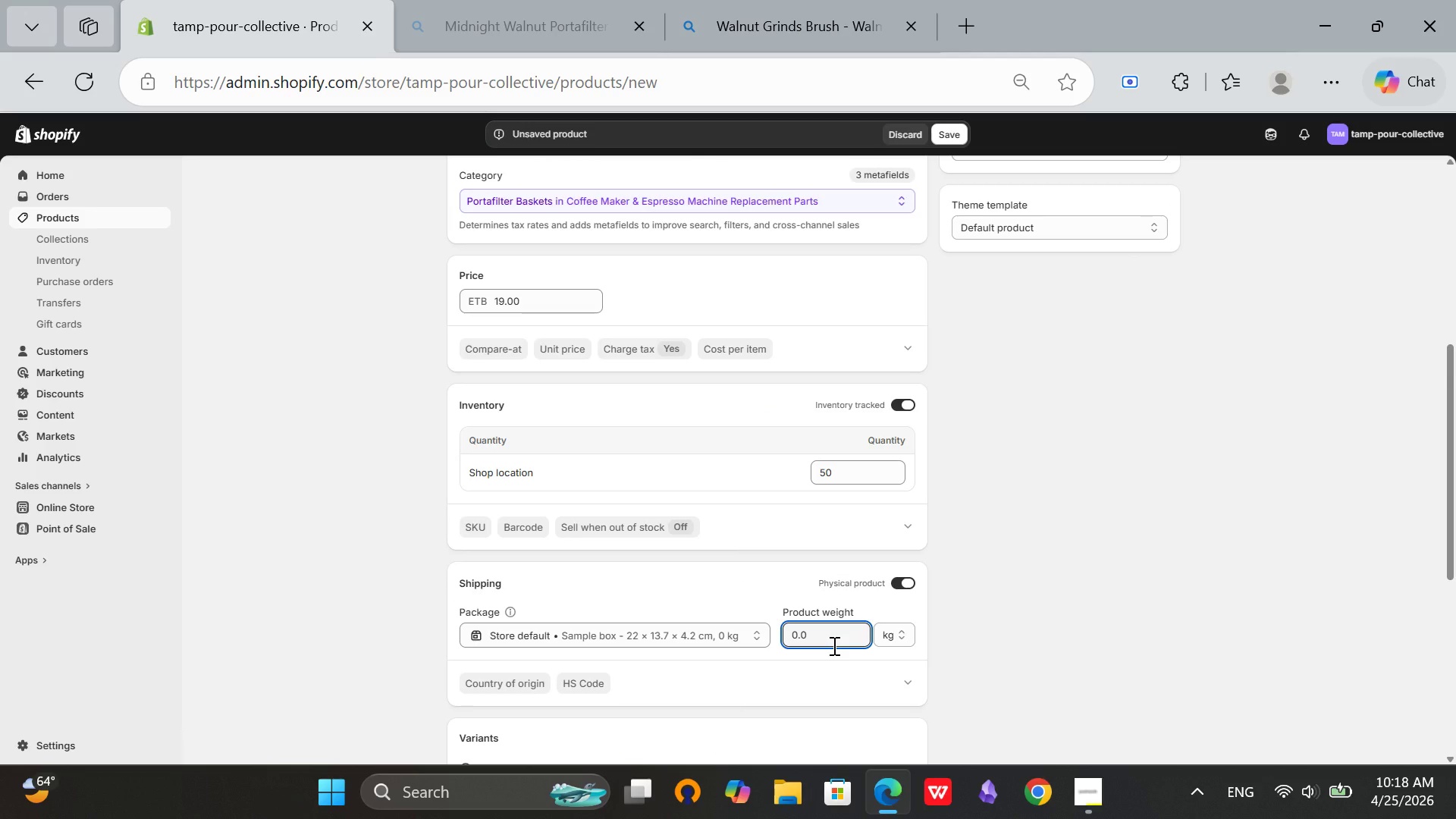 
key(Backspace)
 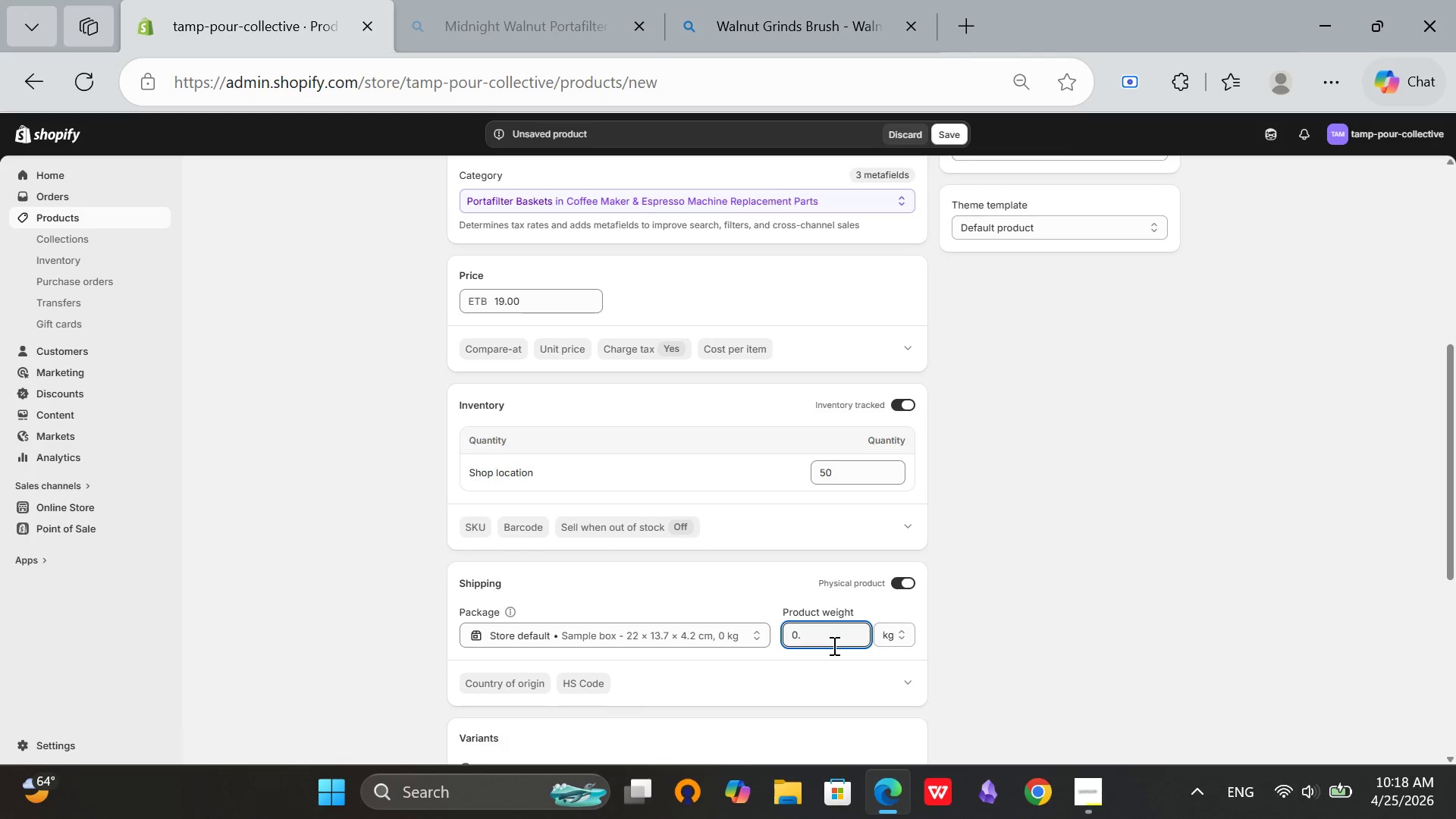 
key(1)
 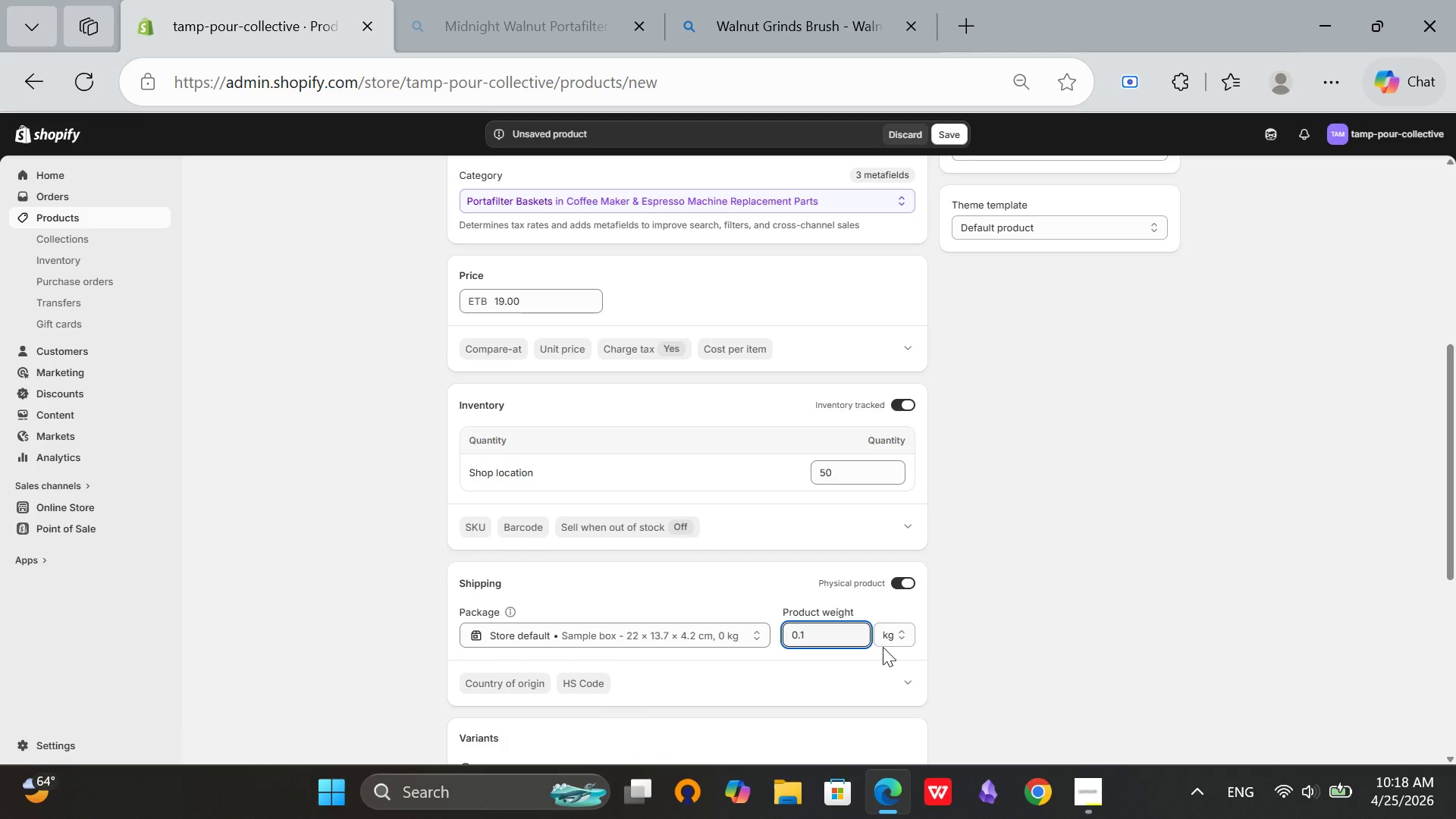 
left_click([883, 643])
 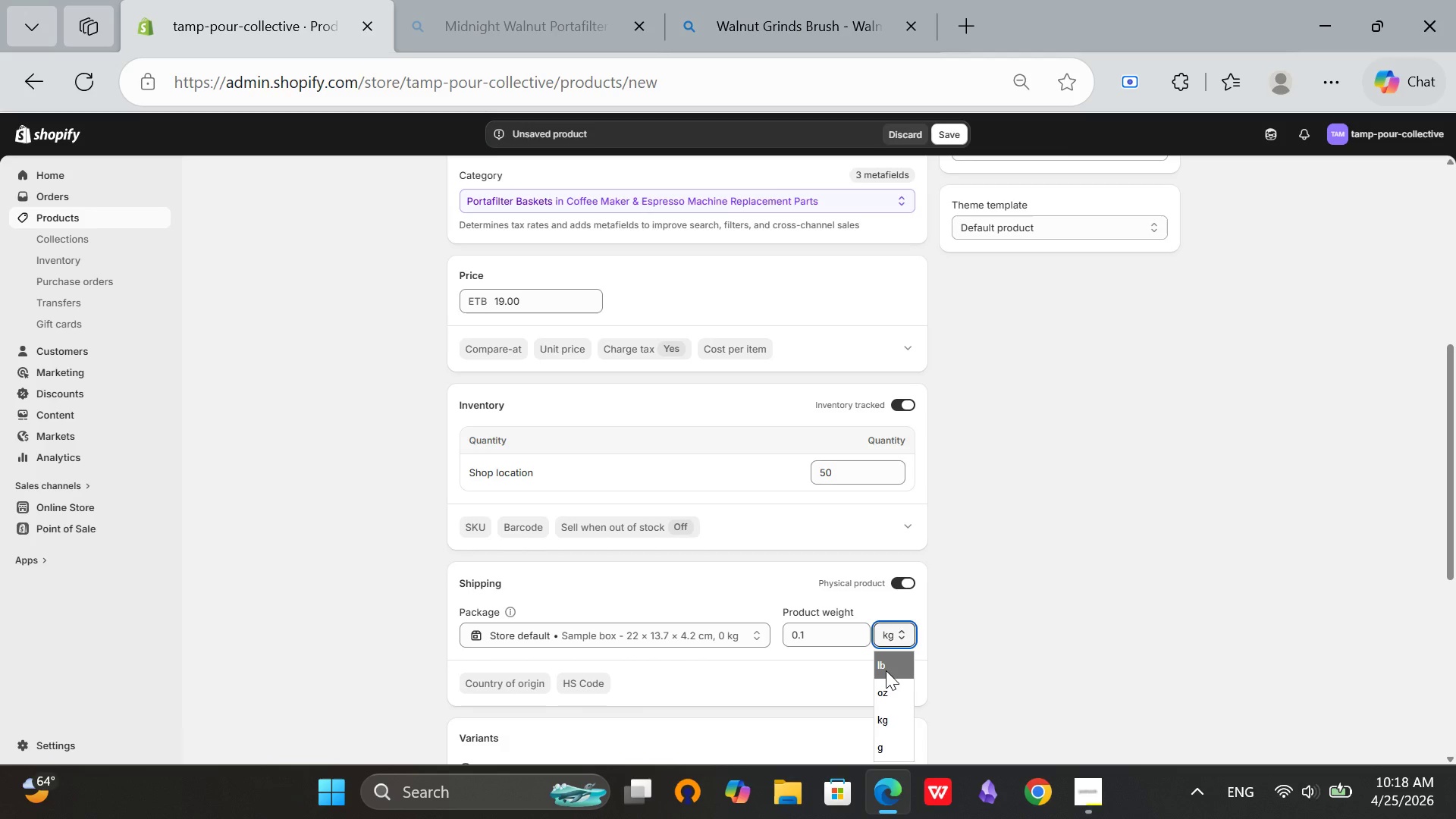 
left_click([886, 670])
 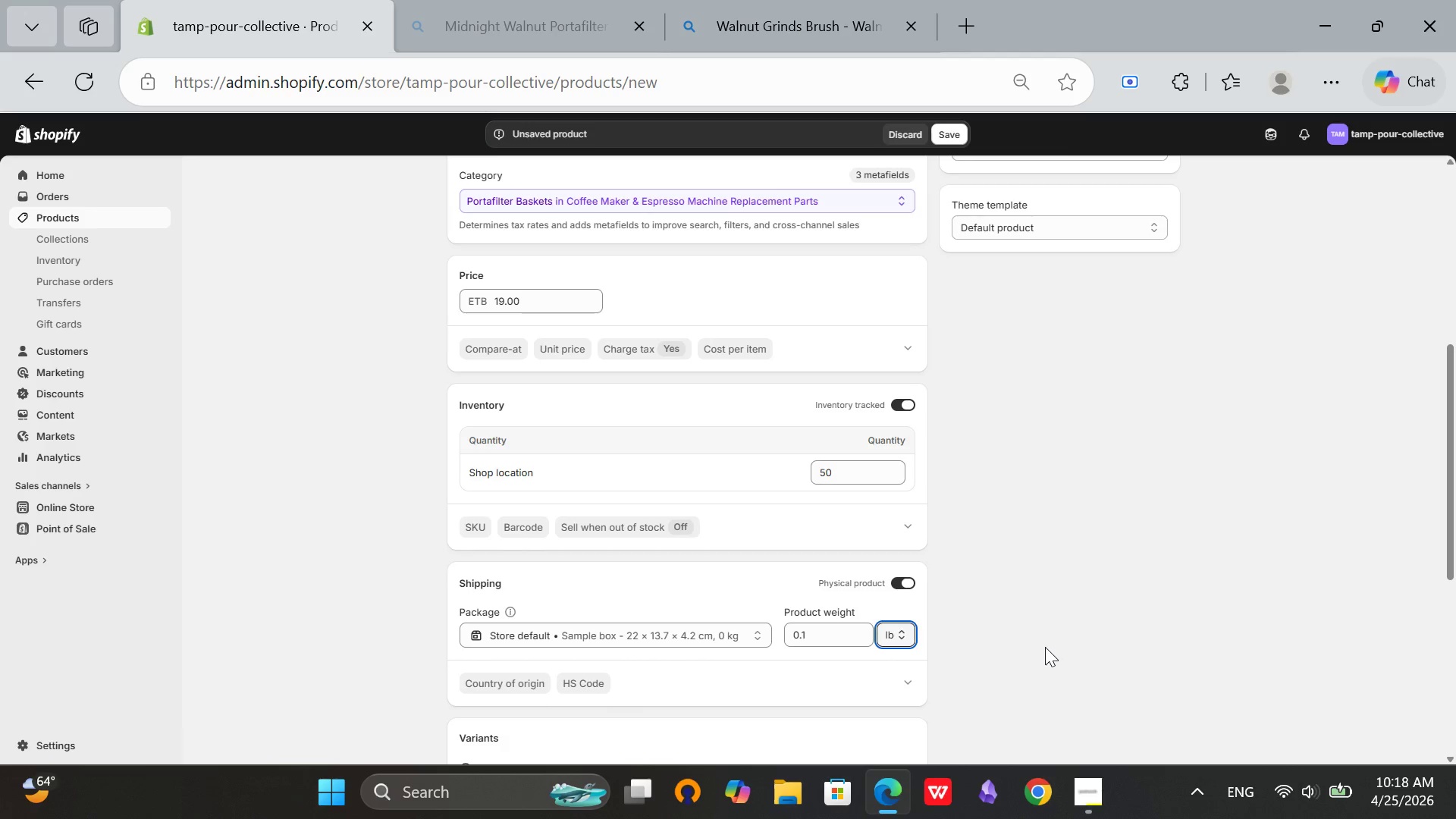 
left_click([1045, 647])
 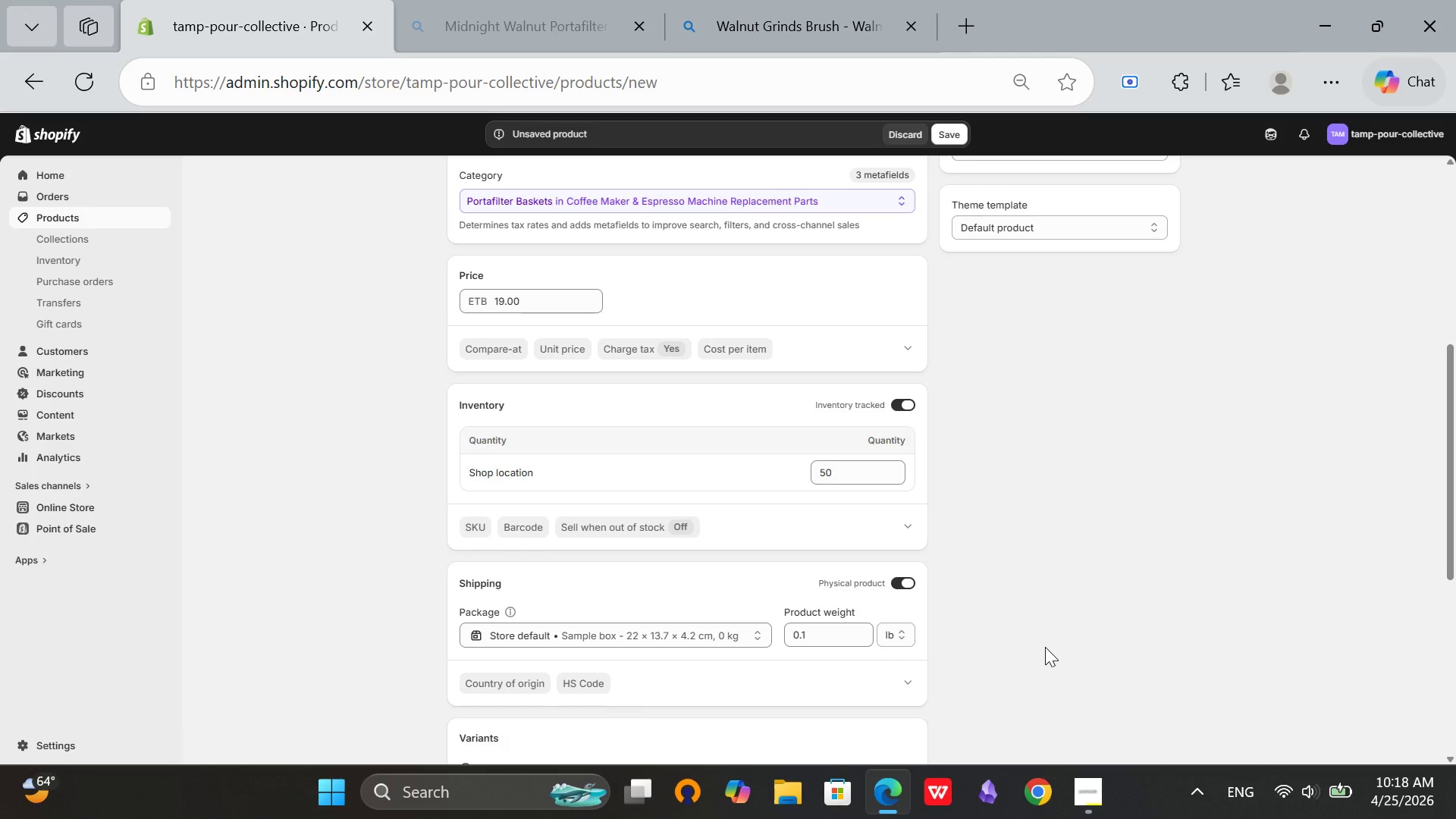 
scroll: coordinate [1045, 647], scroll_direction: down, amount: 2.0
 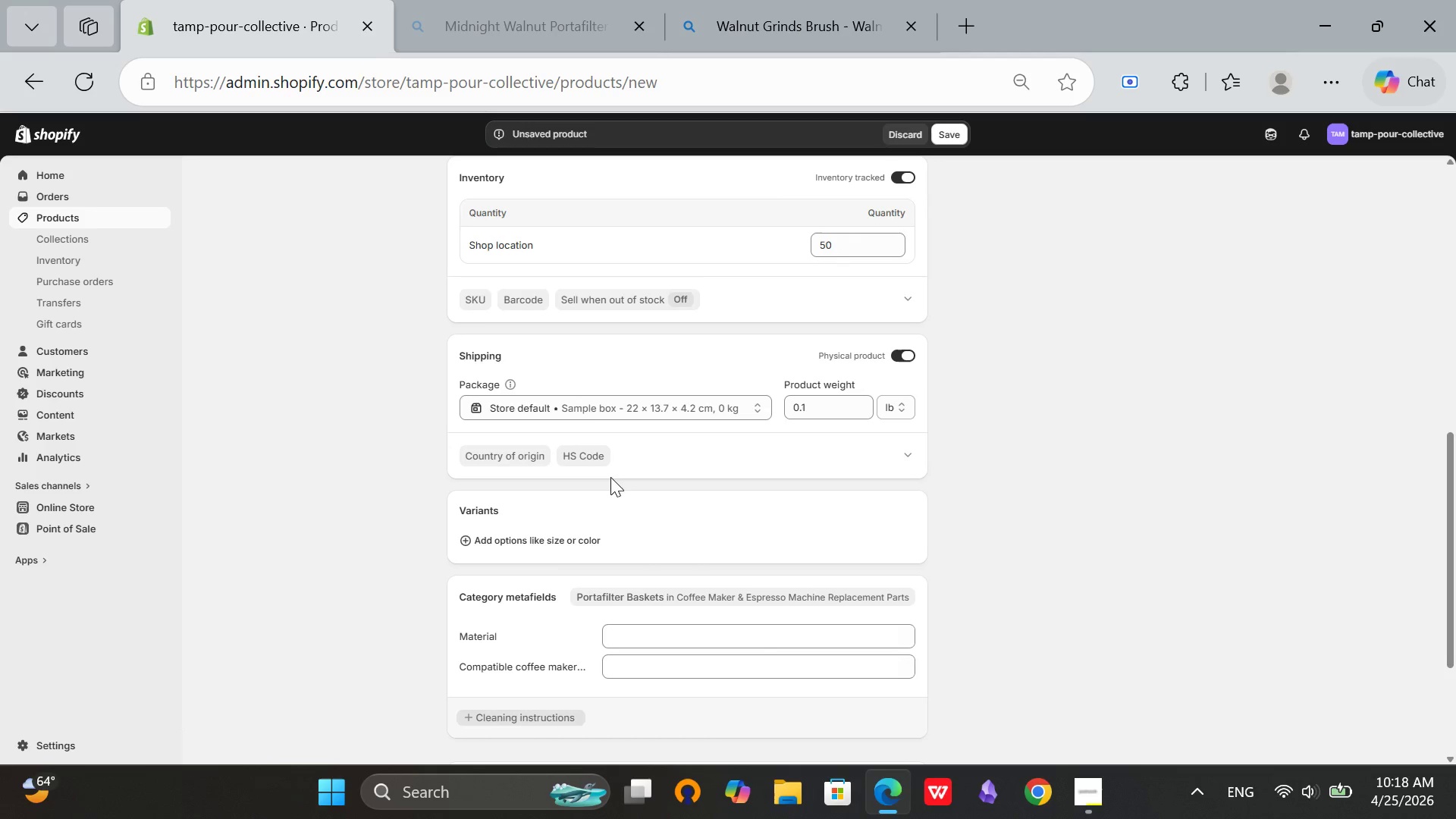 
left_click([476, 293])
 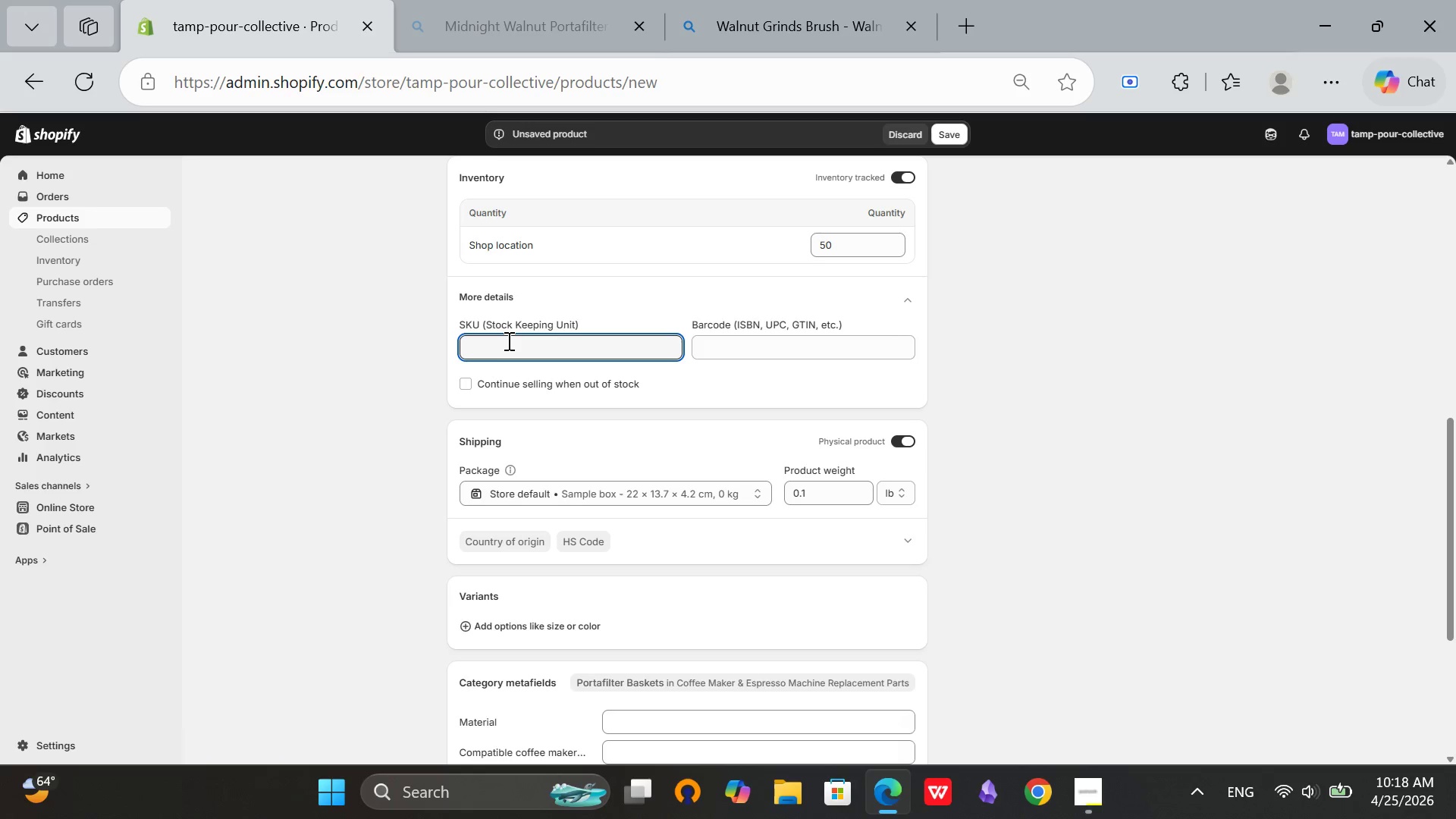 
type(TPC-GB-01)
 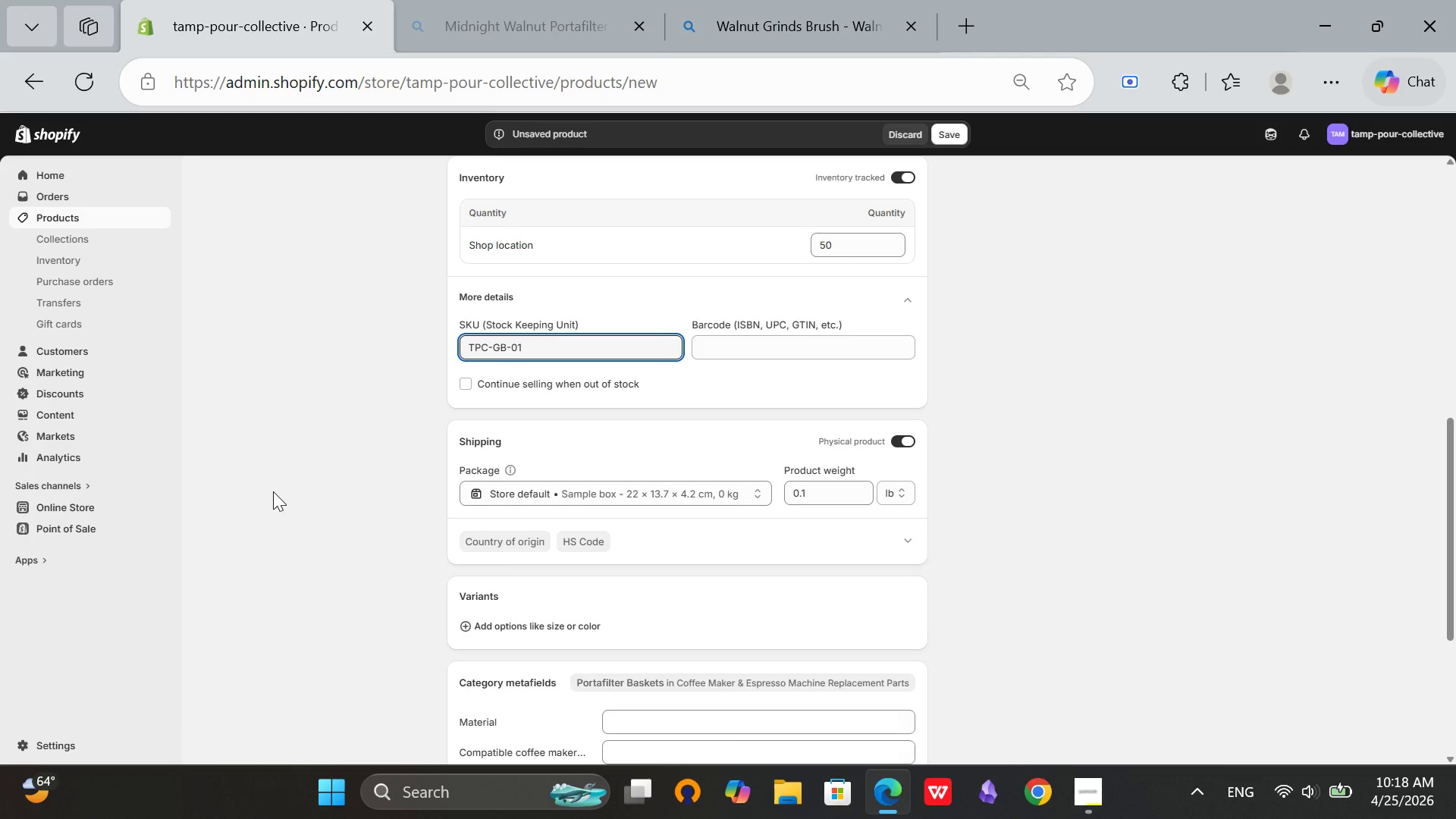 
type(-WL)
 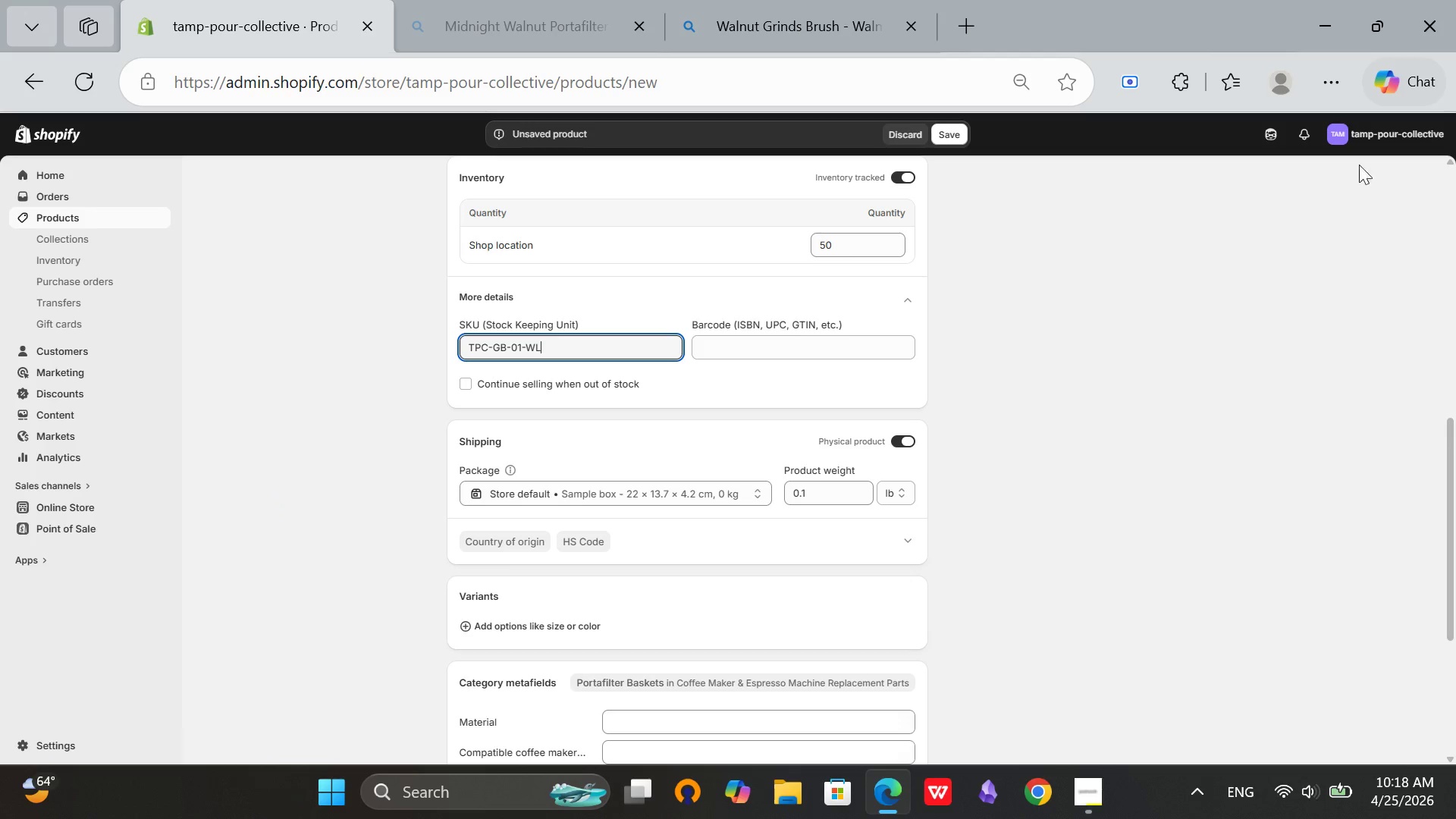 
left_click([1029, 579])
 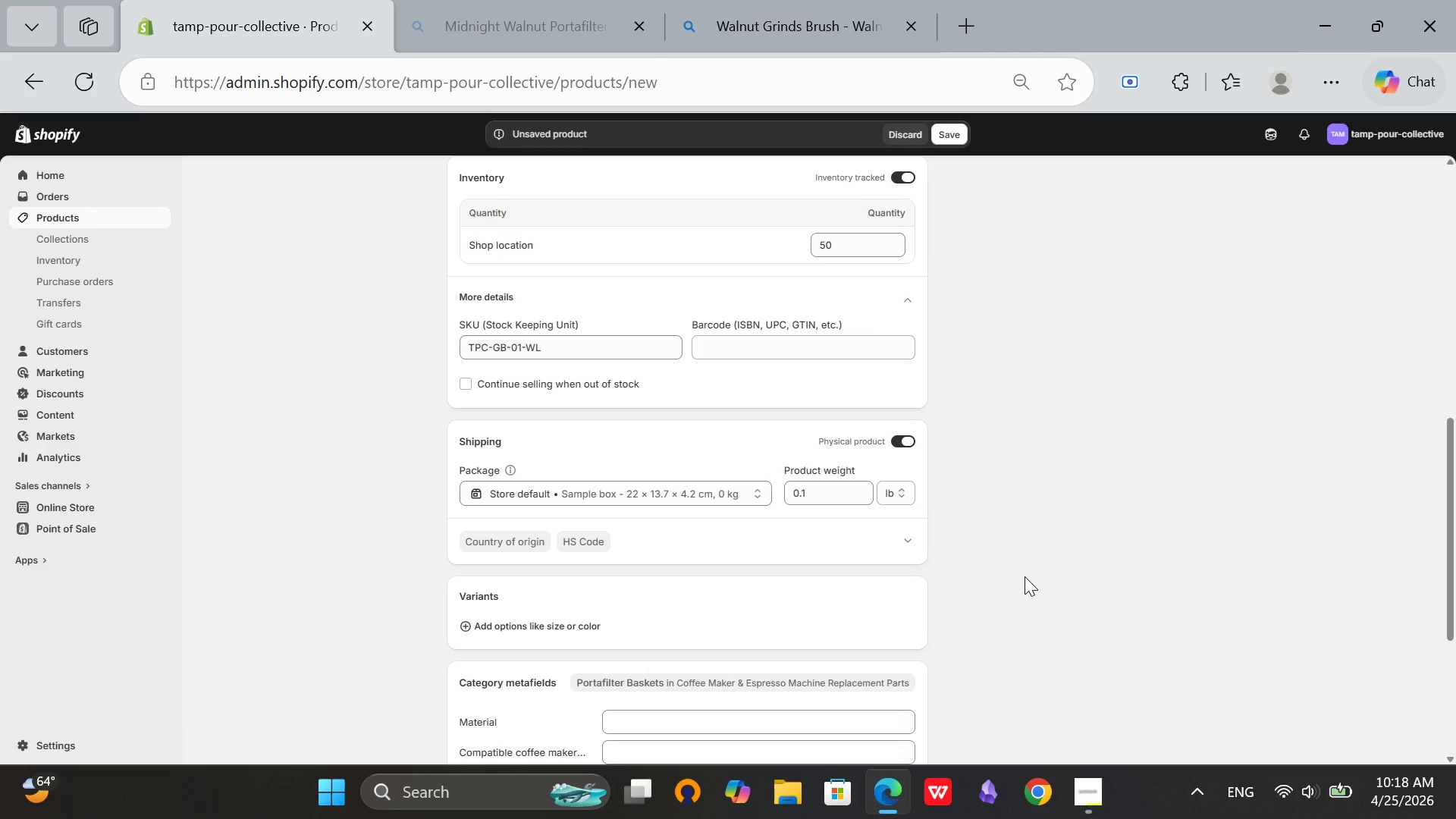 
scroll: coordinate [1025, 576], scroll_direction: down, amount: 1.0
 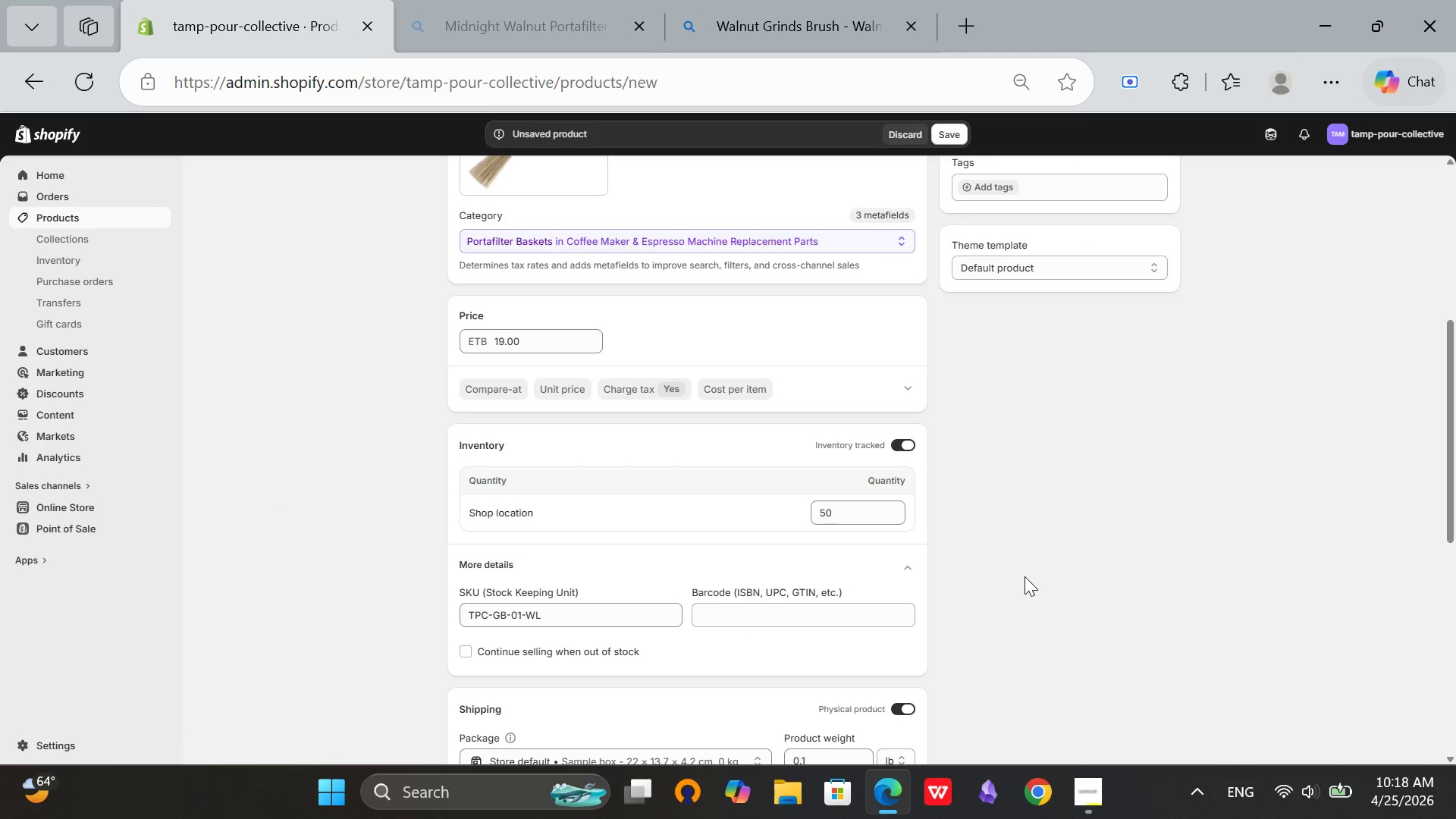 
scroll: coordinate [1022, 536], scroll_direction: up, amount: 7.0
 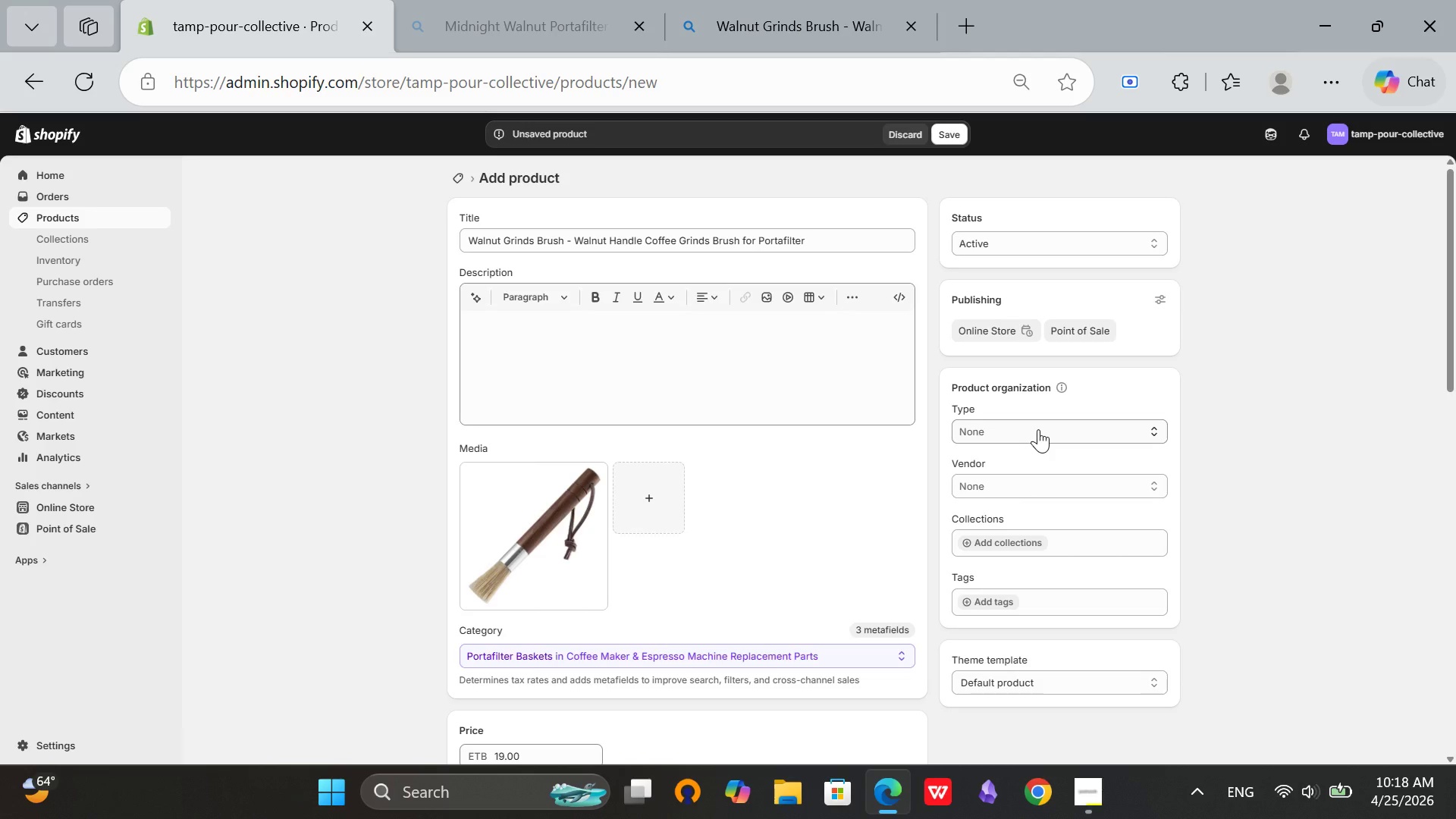 
left_click([1038, 429])
 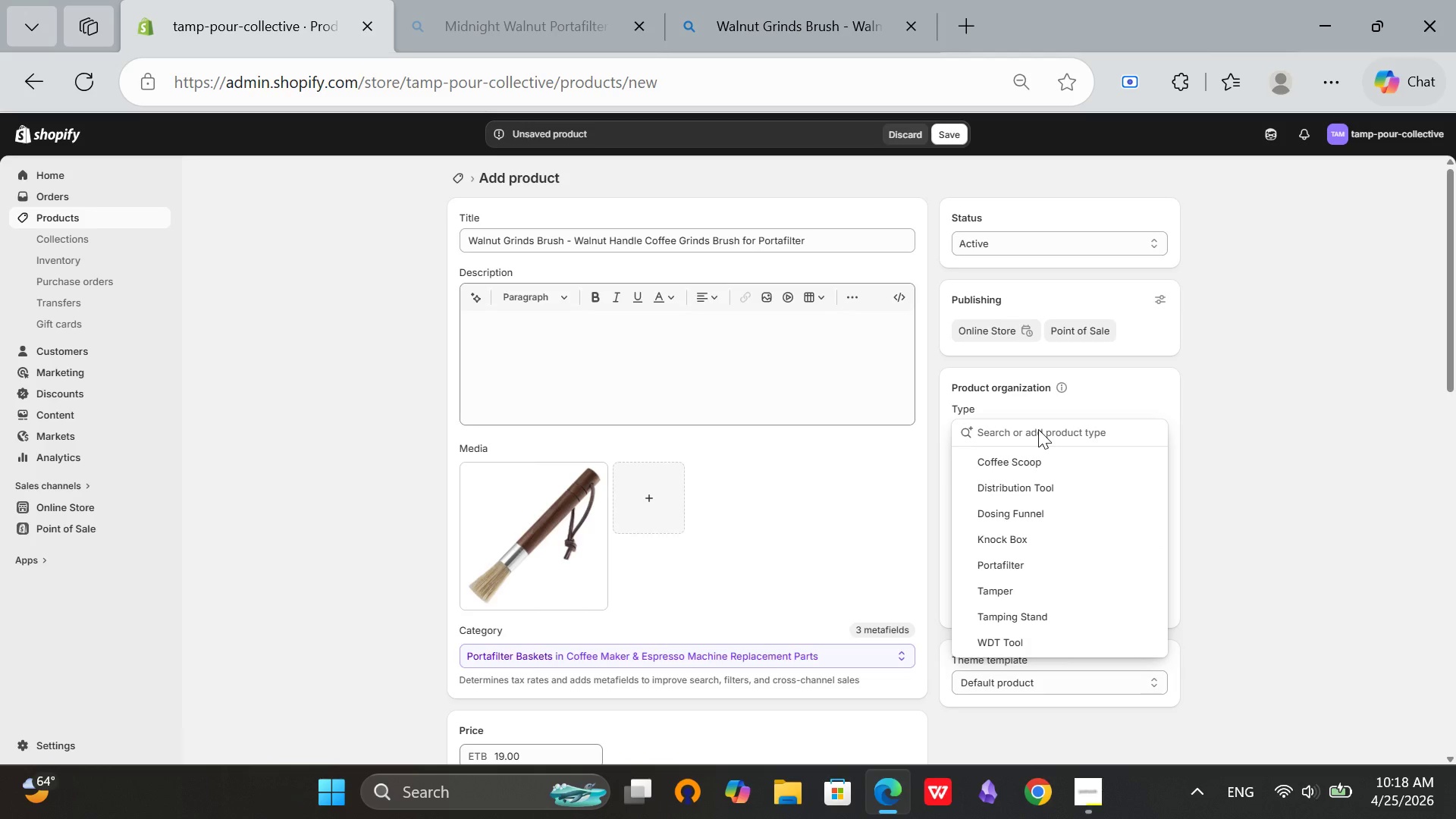 
type(Grinds Brush)
 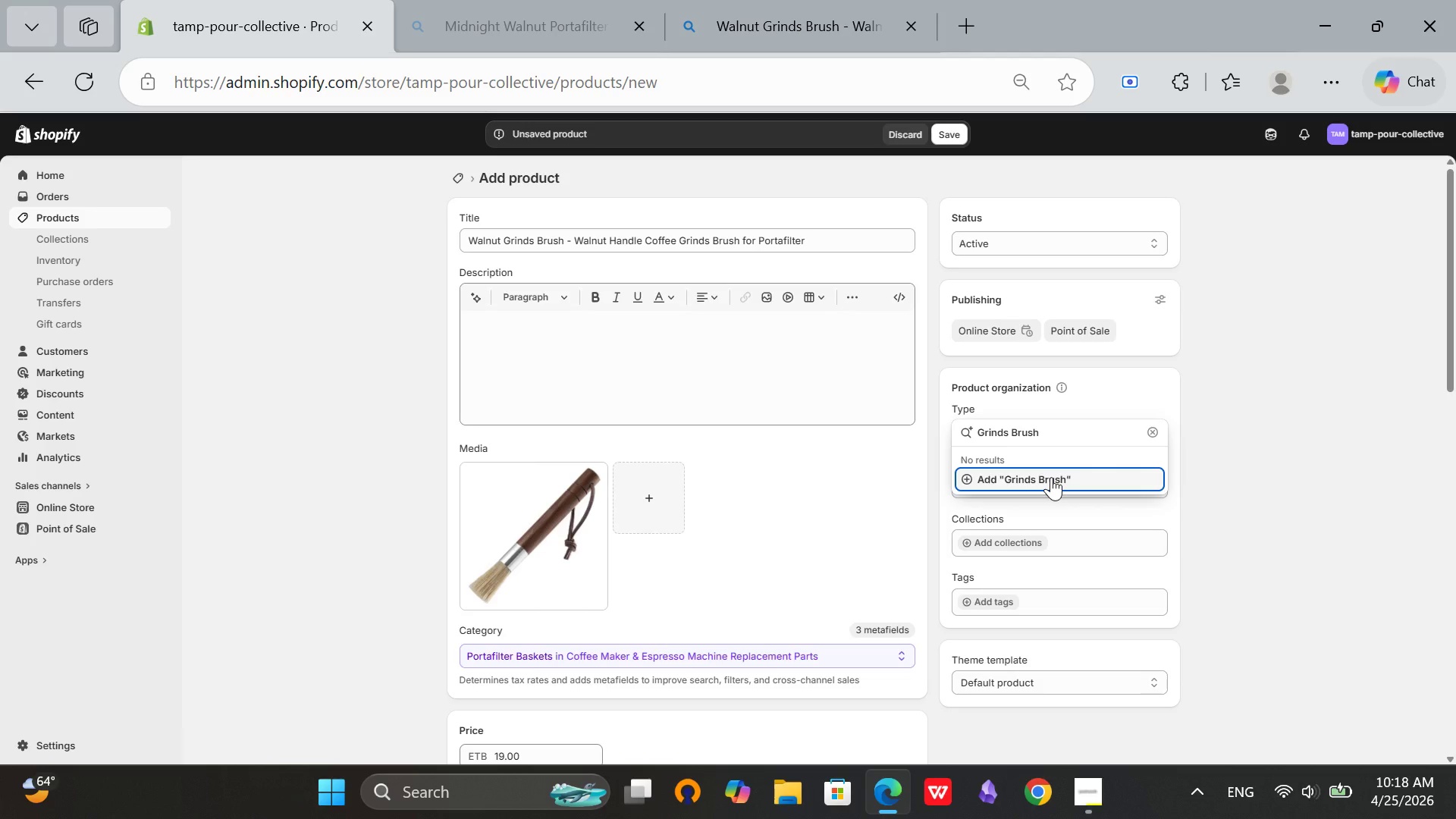 
wait(5.45)
 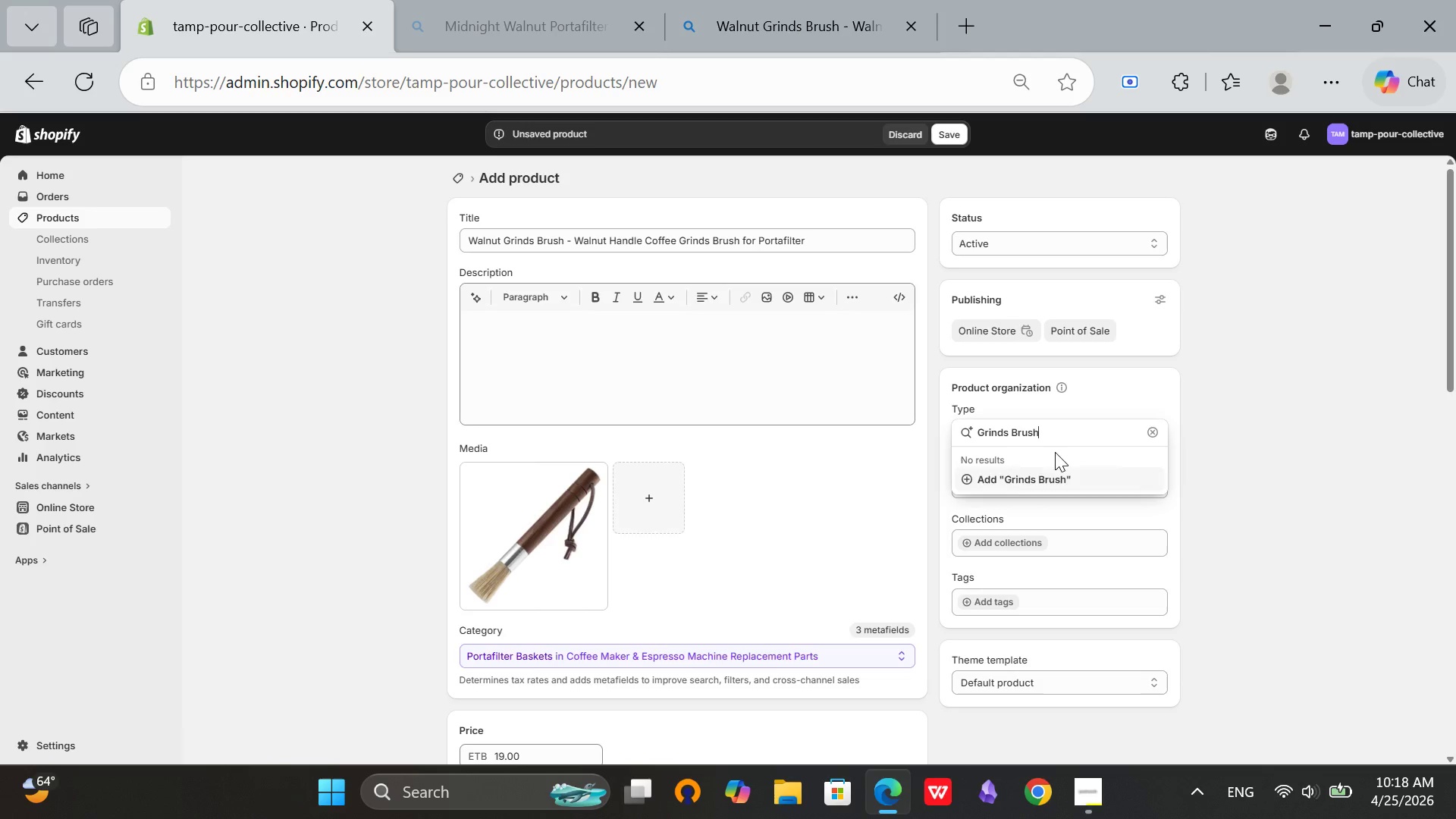 
left_click([1051, 477])
 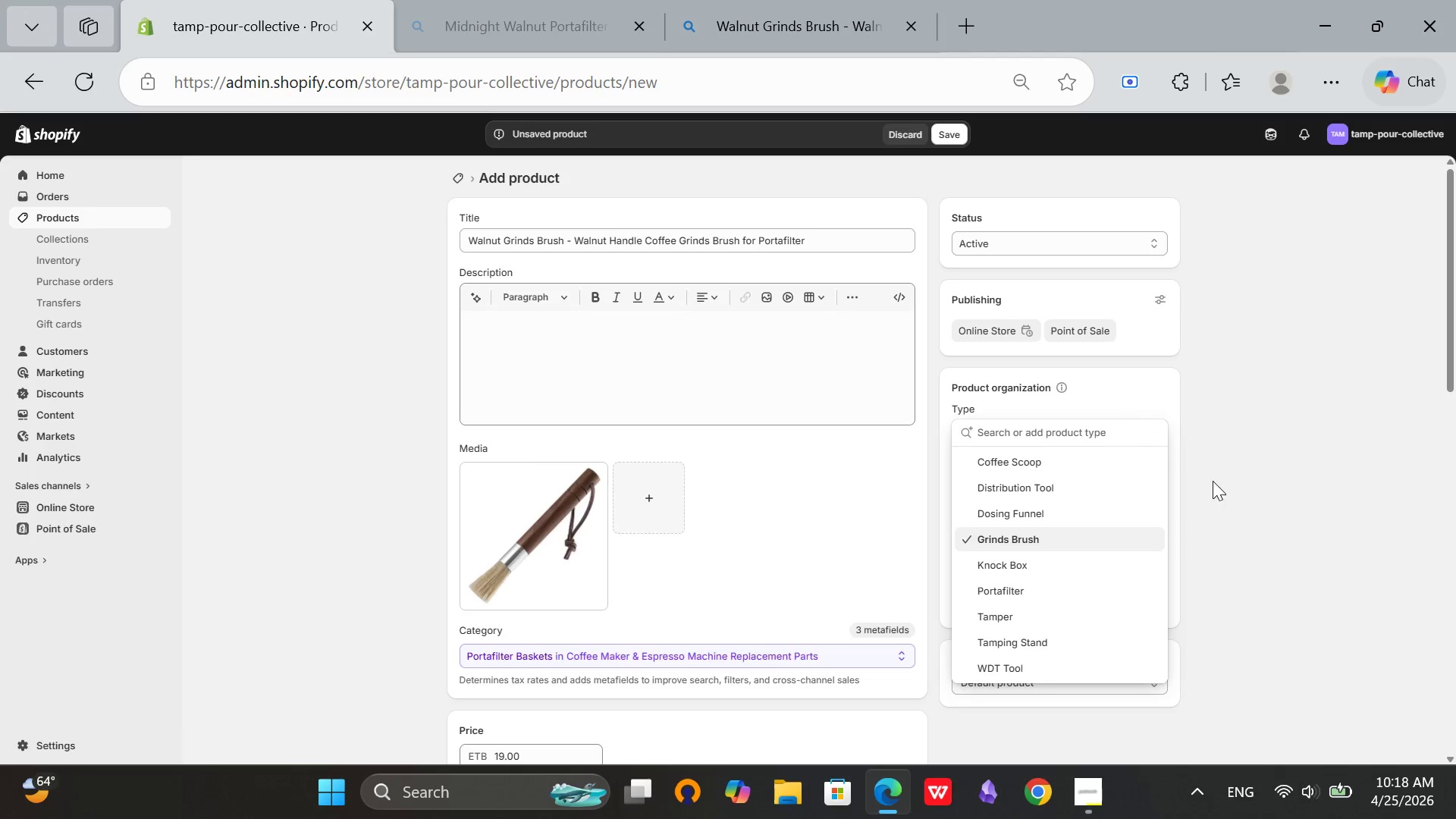 
left_click([1261, 504])
 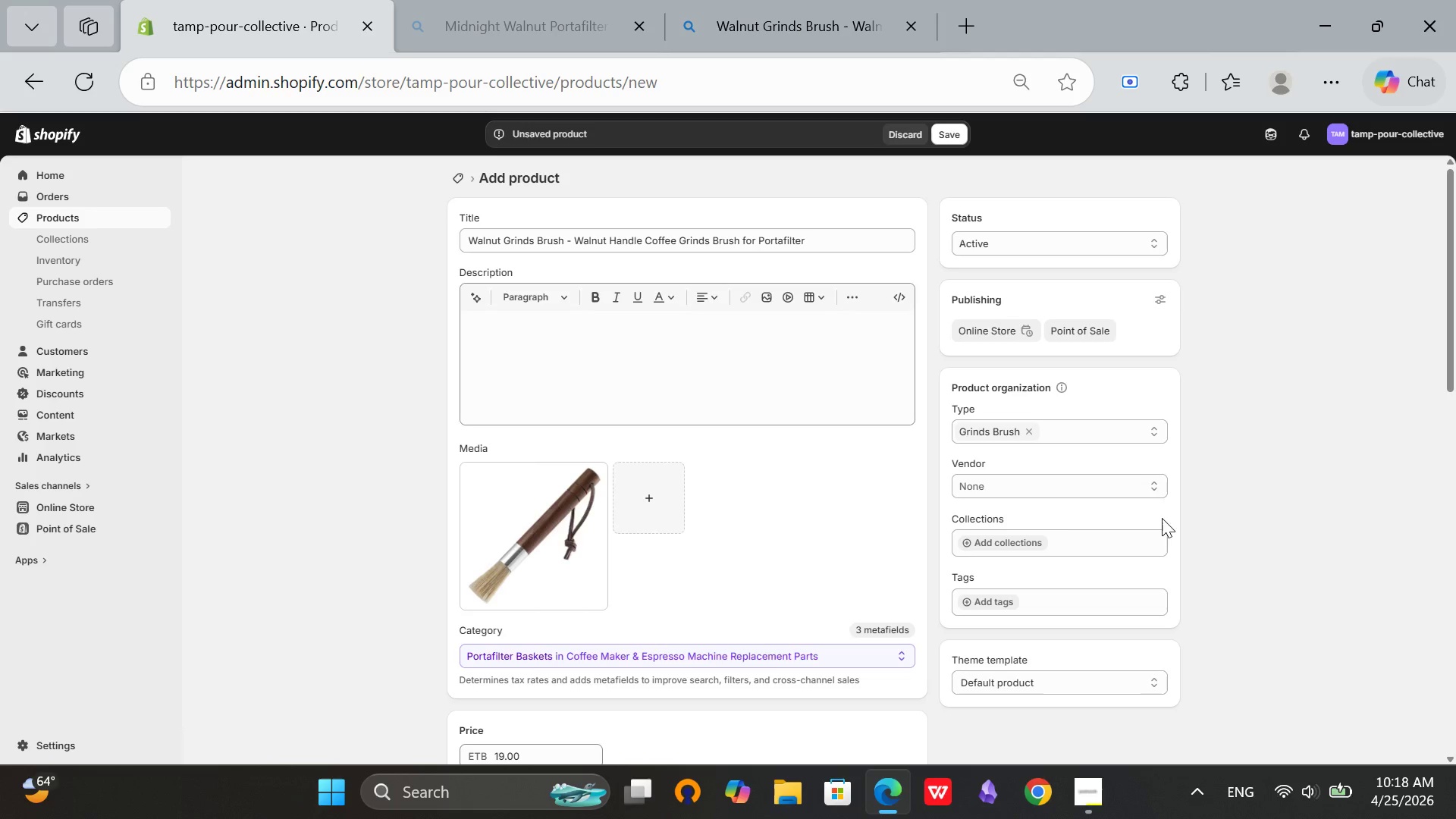 
left_click([1073, 494])
 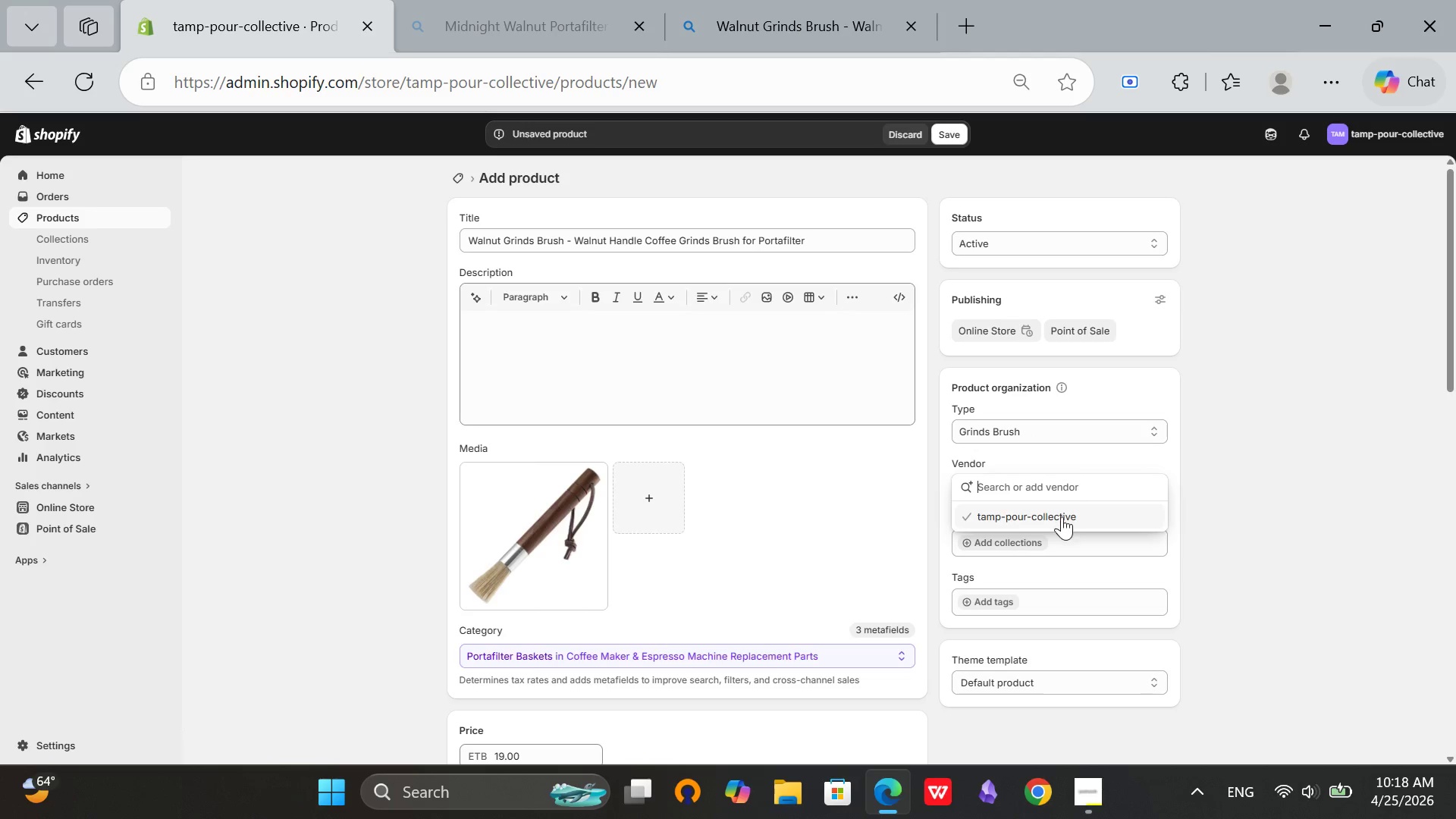 
left_click([1062, 516])
 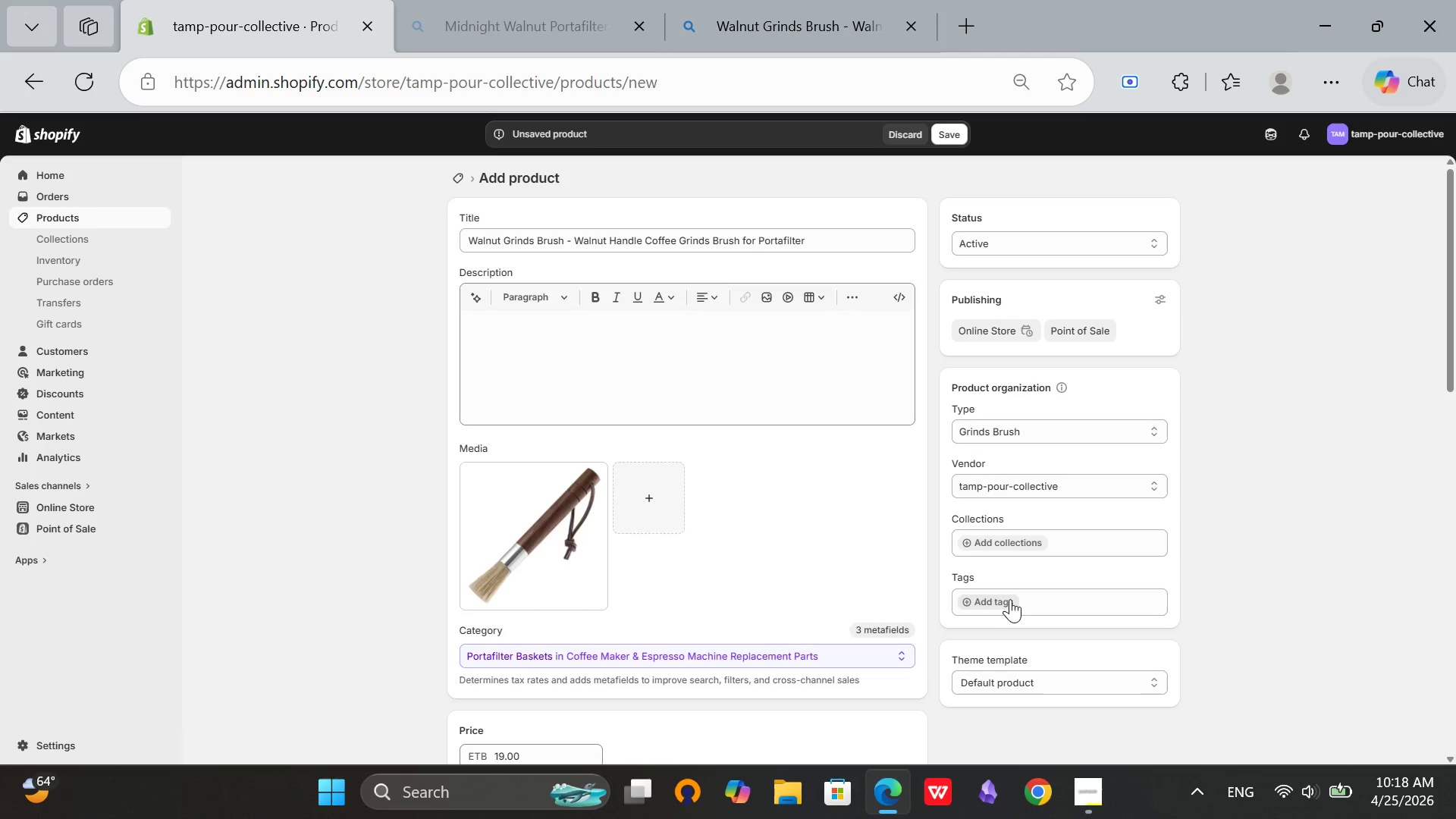 
left_click([1006, 596])
 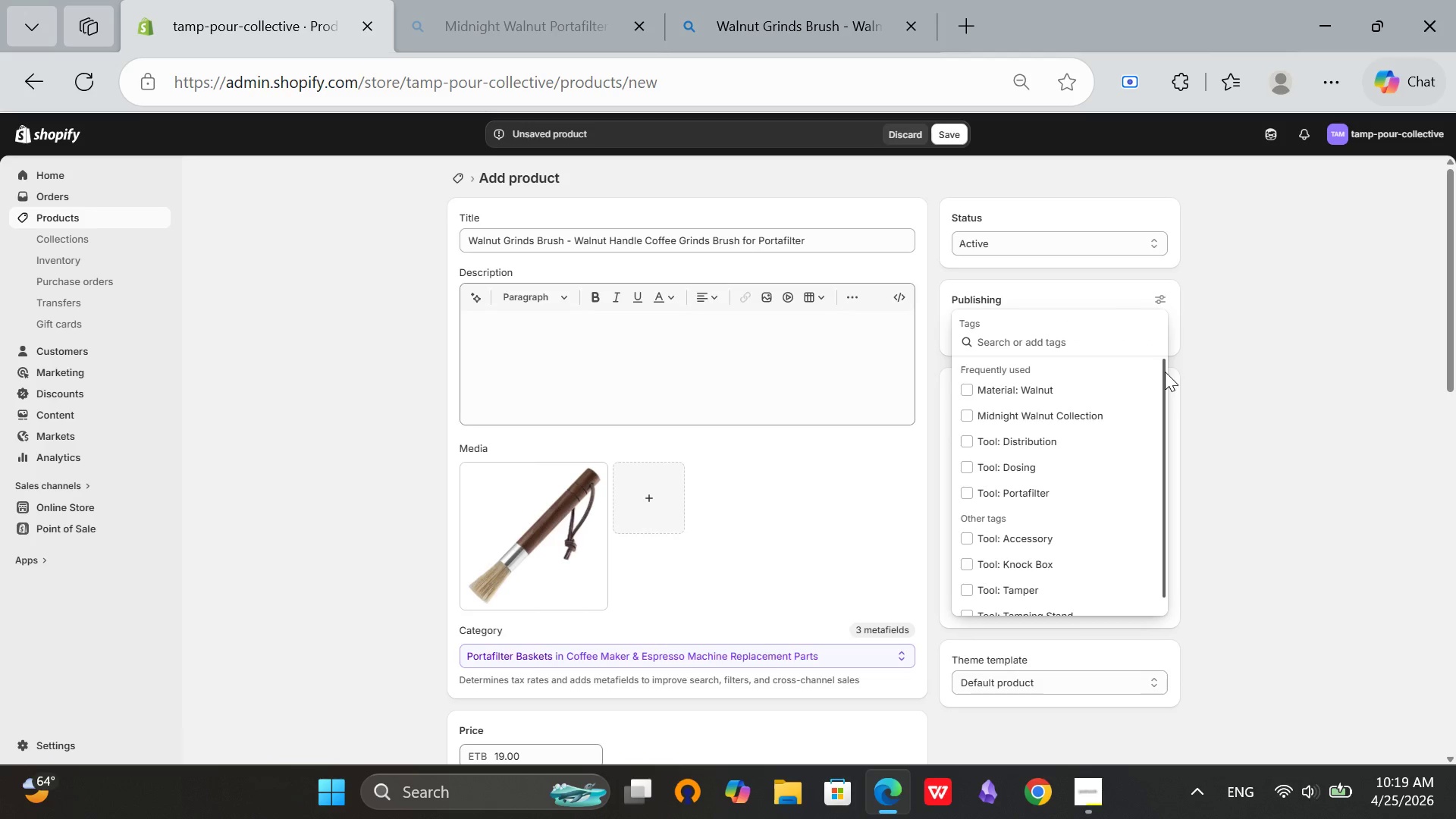 
type(Material: Walnut)
 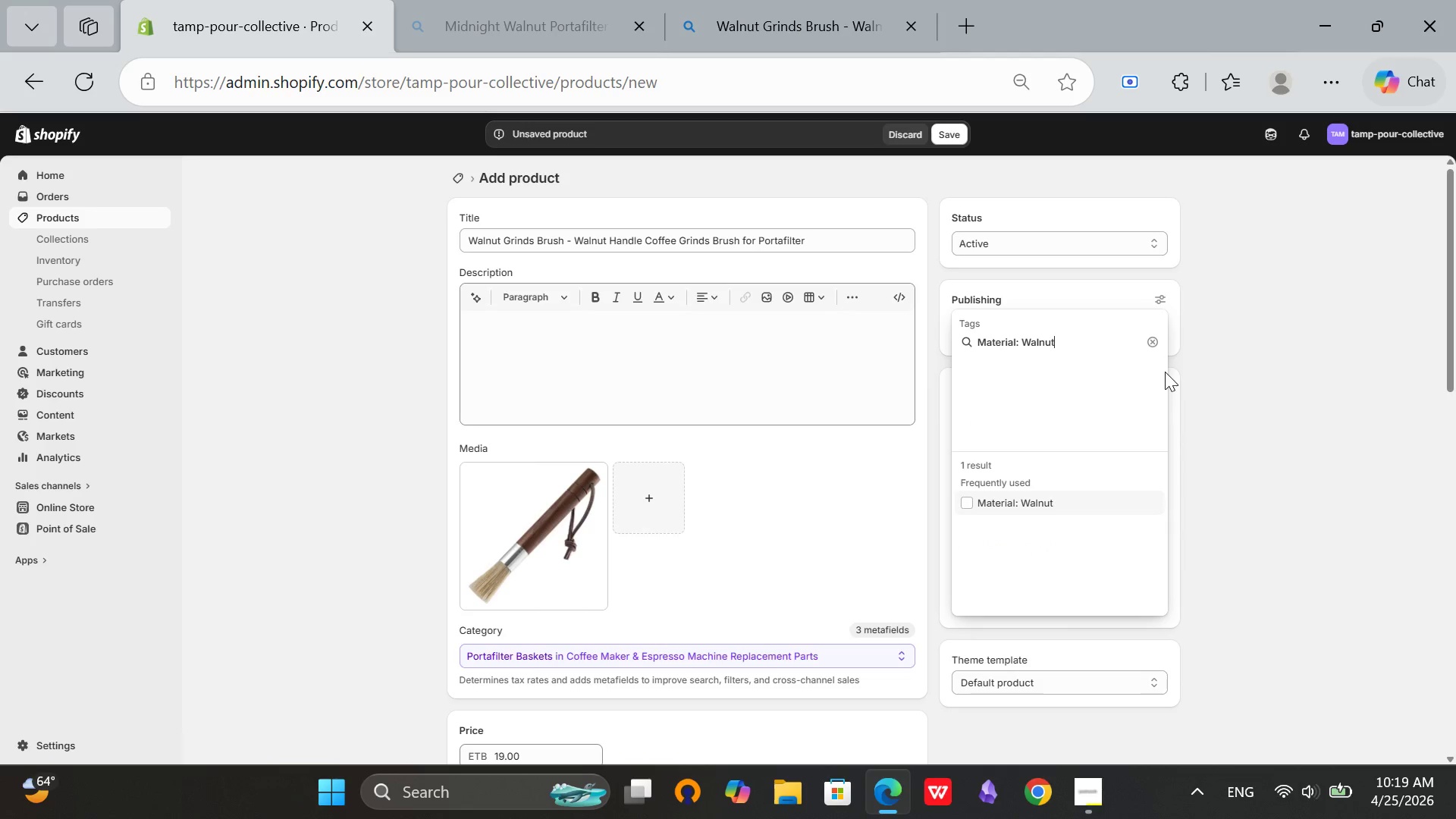 
left_click([1076, 499])
 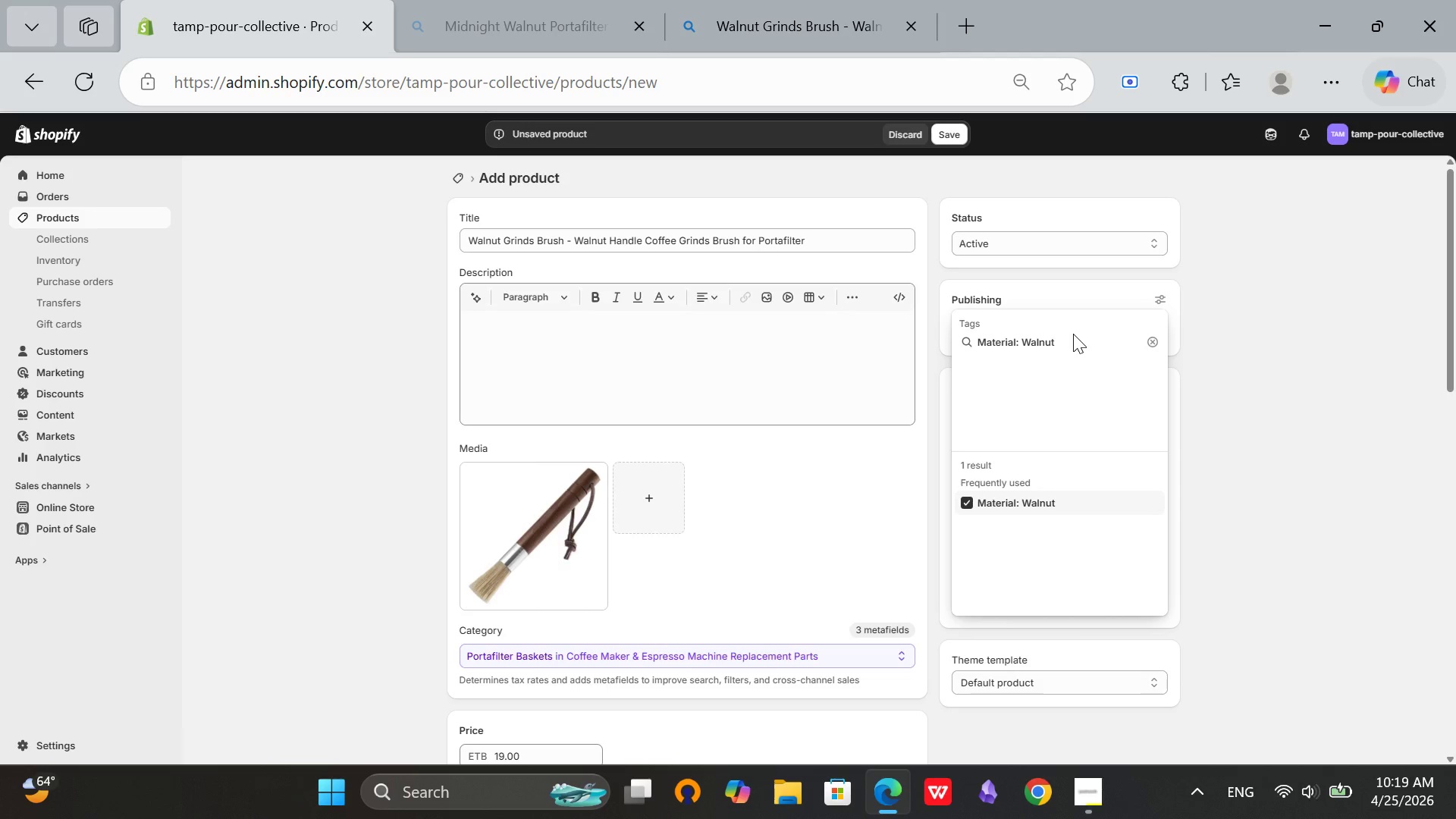 
left_click([1073, 334])
 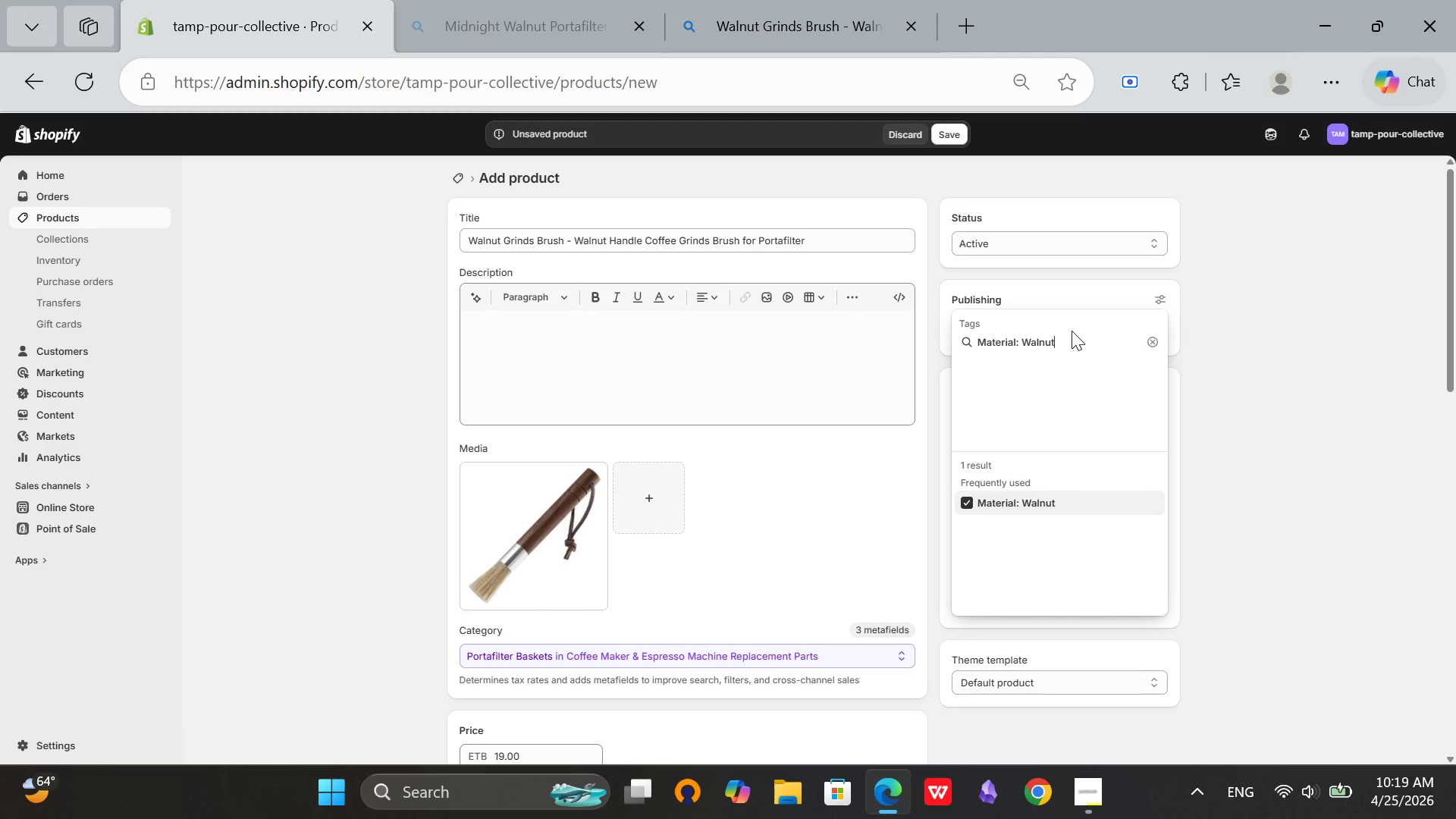 
hold_key(key=Backspace, duration=1.23)
 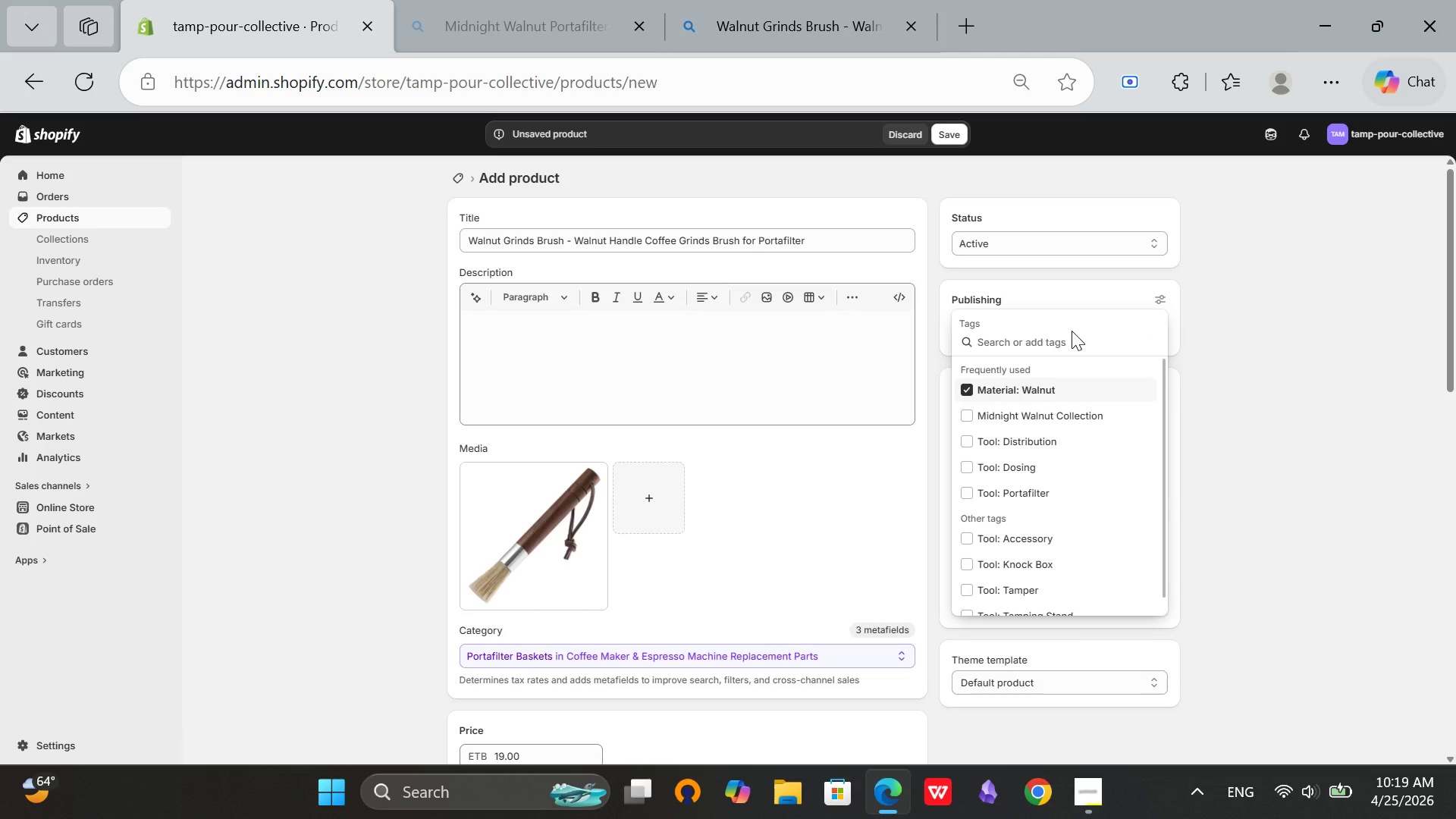 
type(Tool: Accessory)
 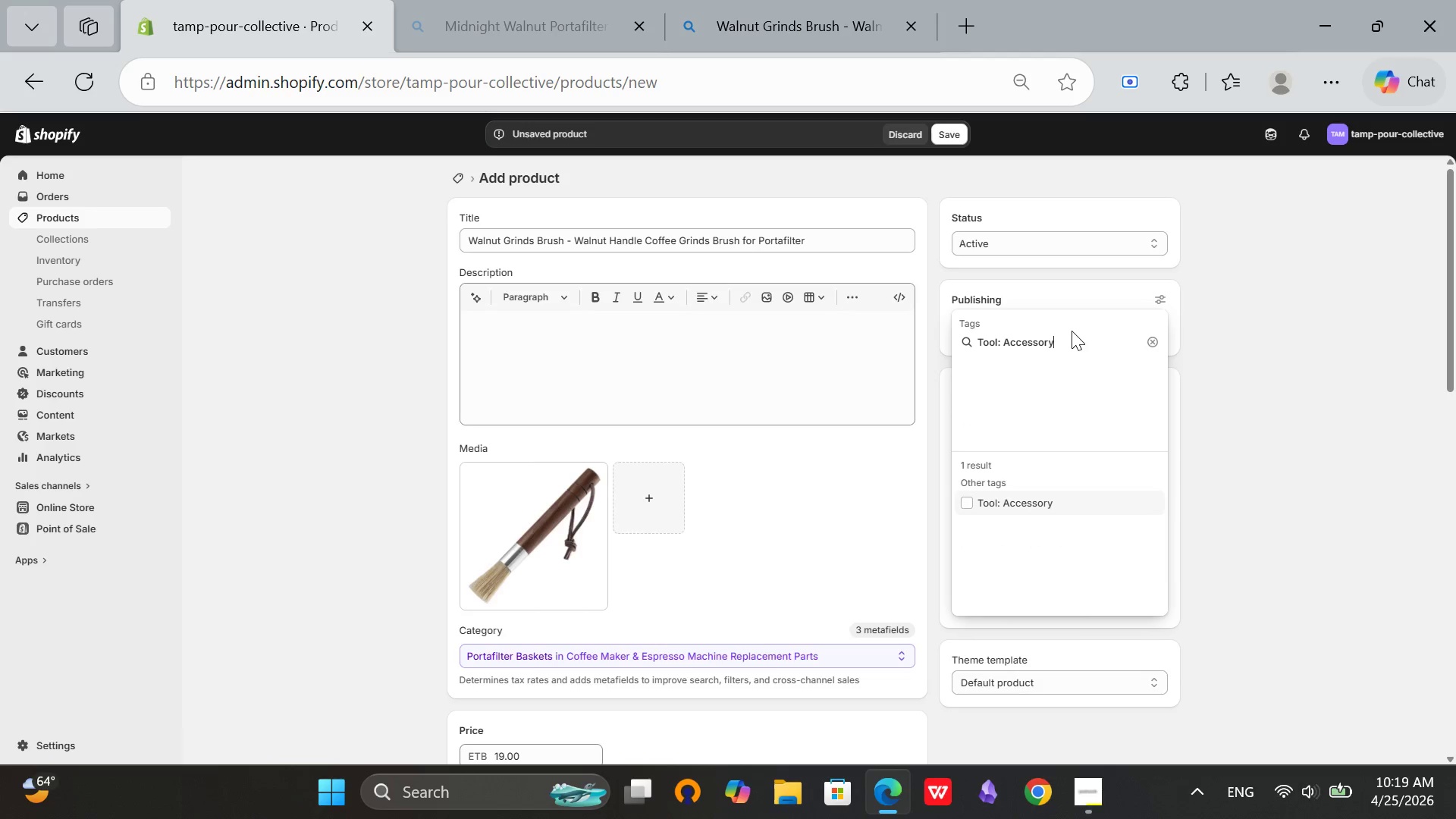 
left_click([1019, 507])
 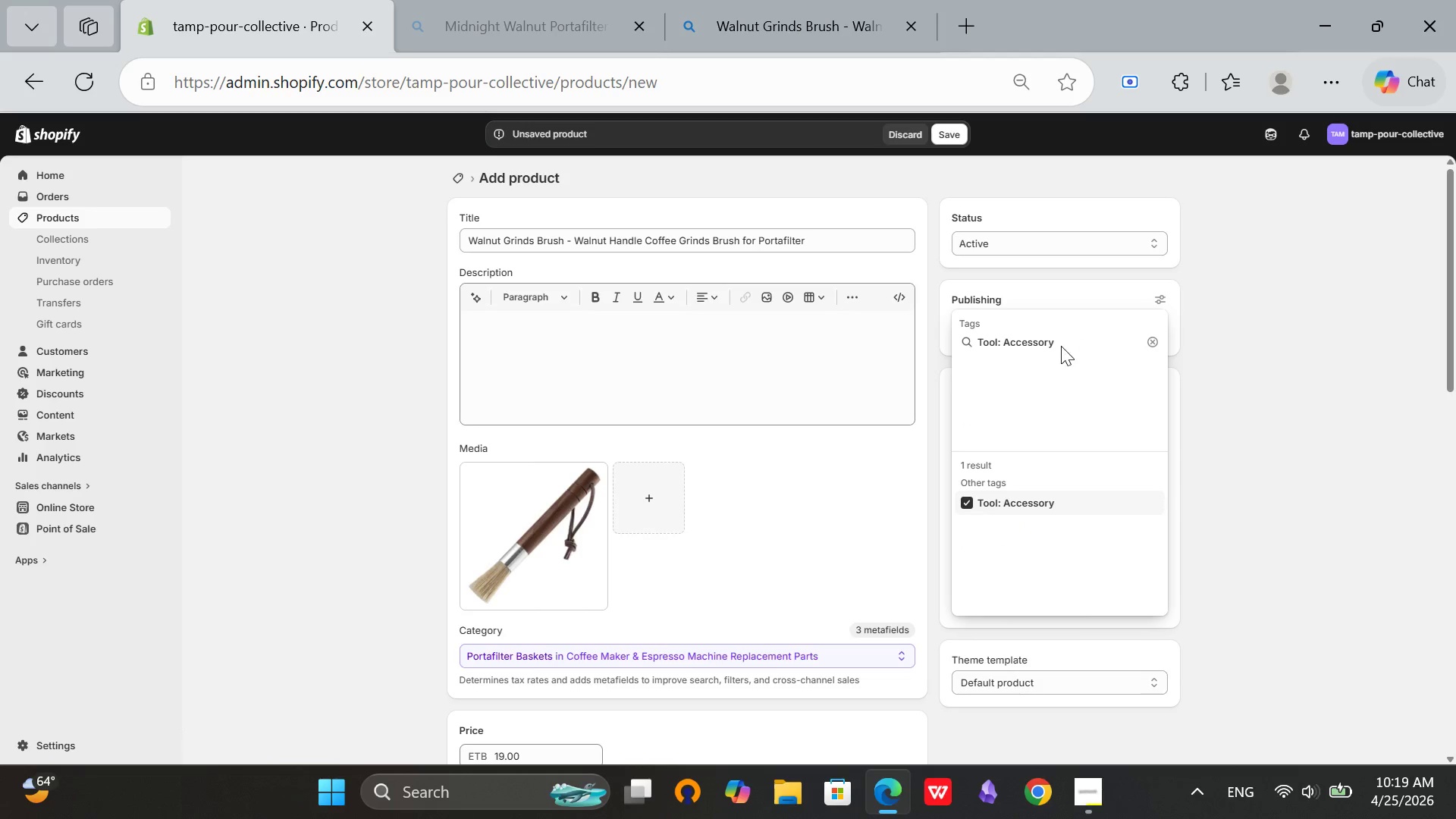 
left_click([1061, 346])
 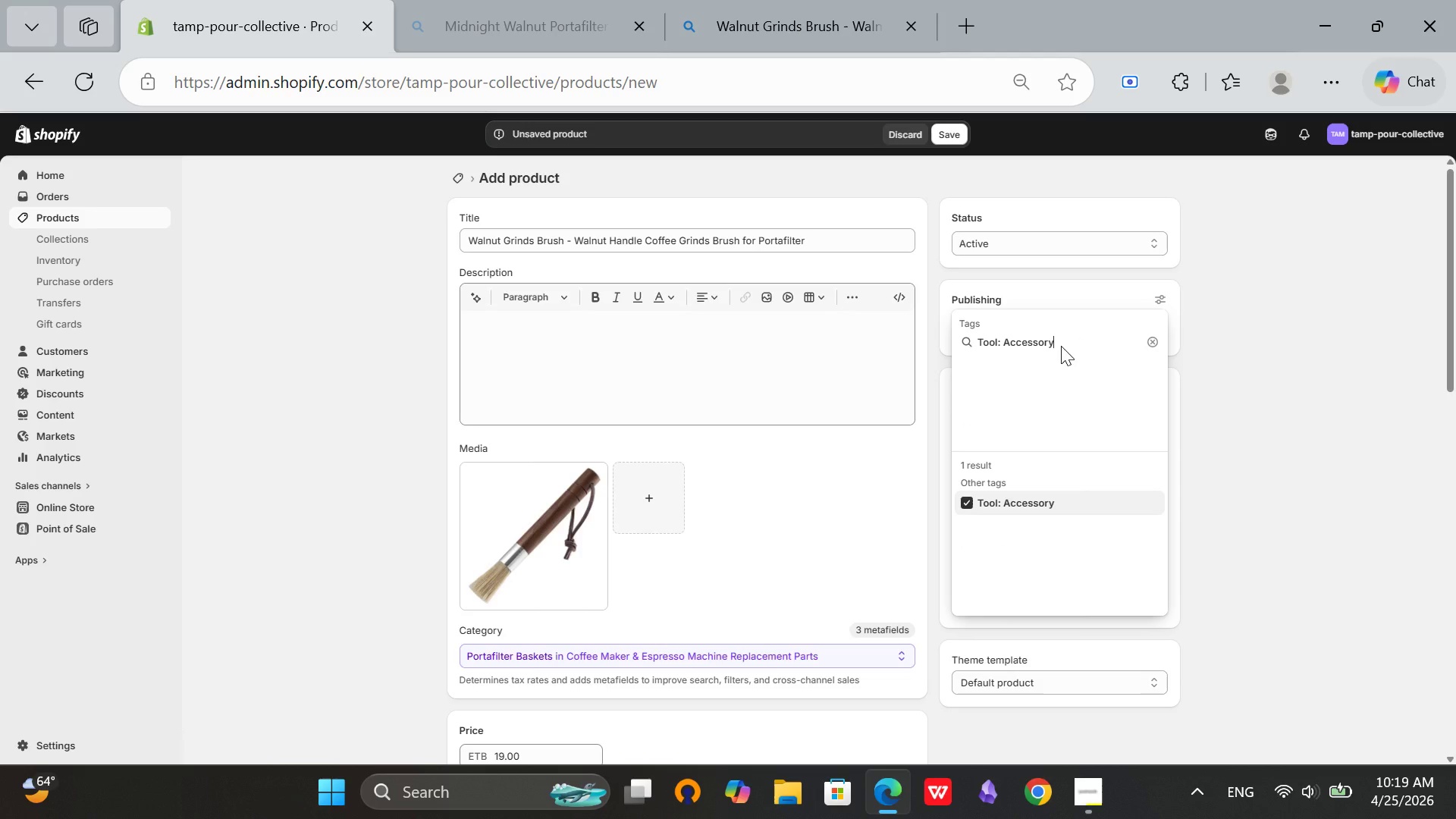 
hold_key(key=Backspace, duration=1.23)
 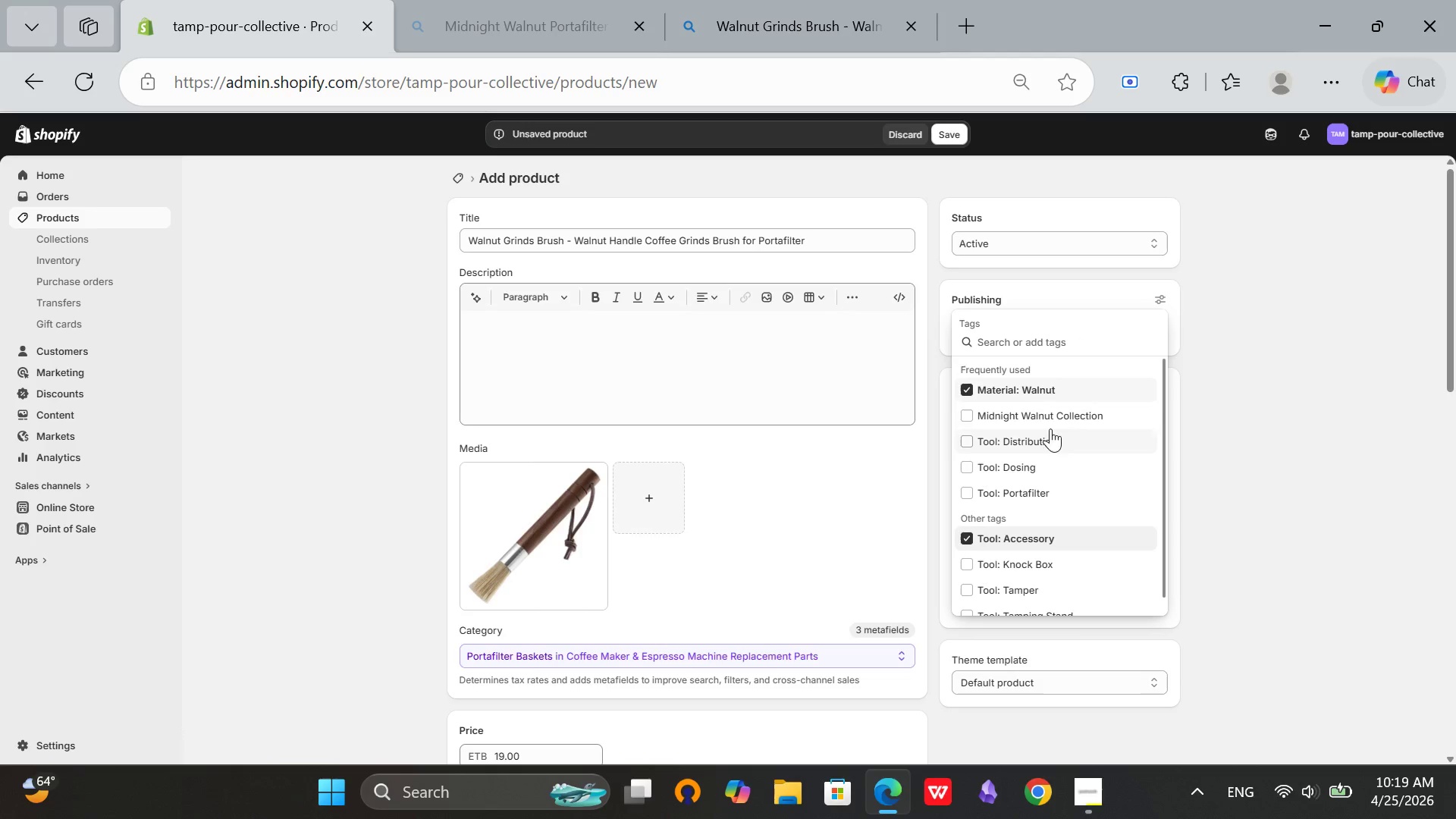 
left_click([1048, 423])
 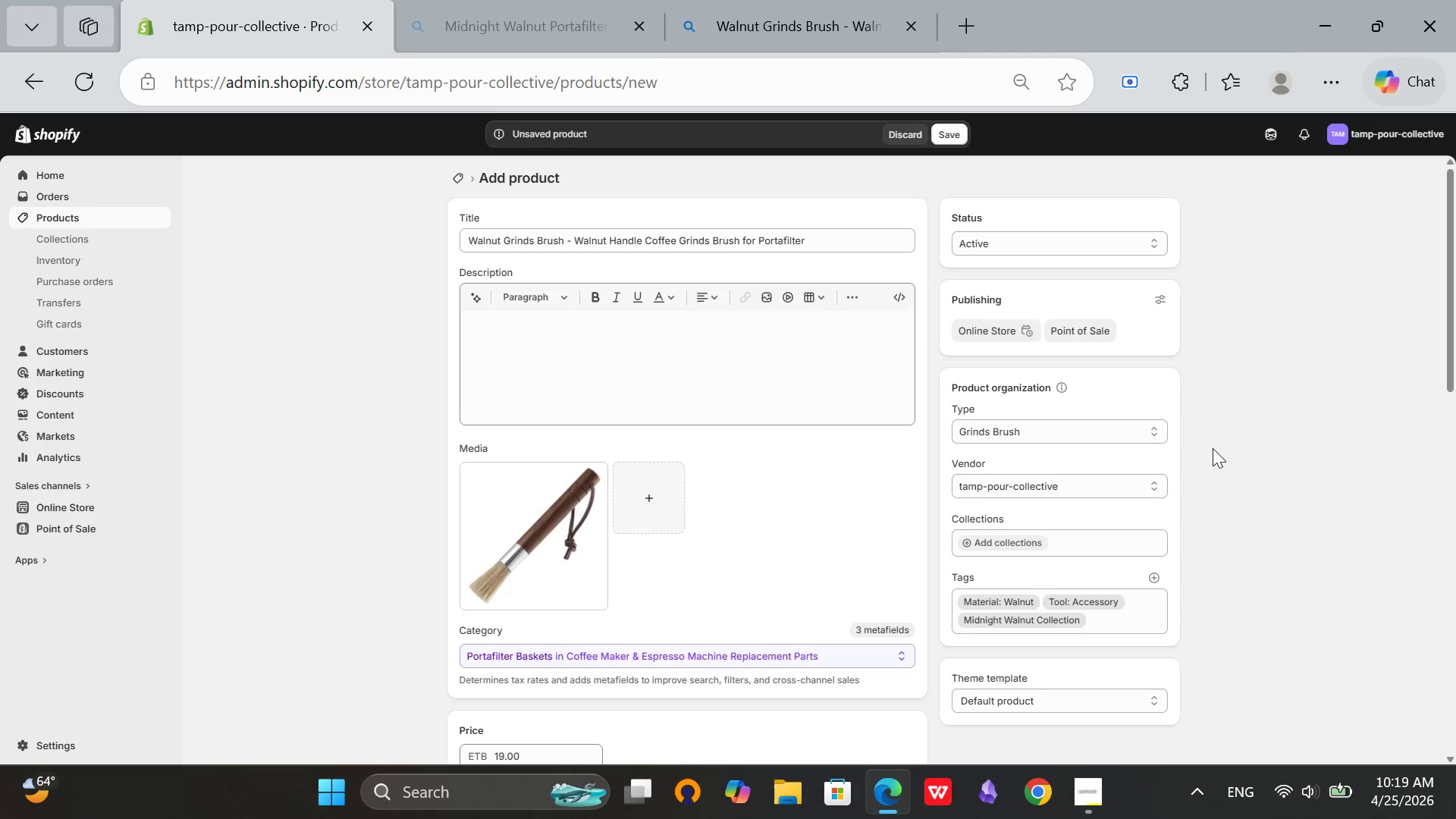 
scroll: coordinate [1180, 493], scroll_direction: down, amount: 2.0
 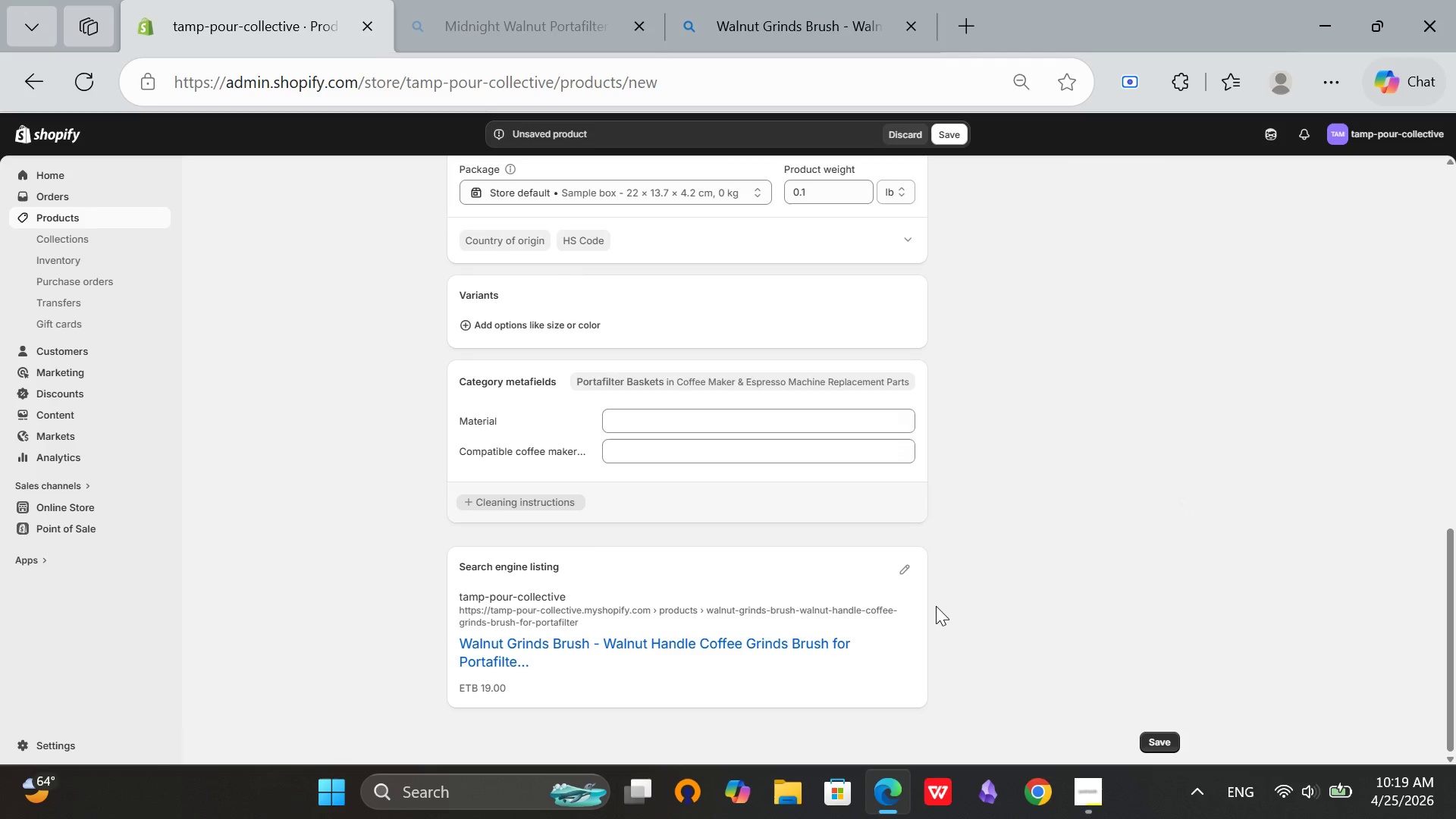 
left_click([902, 565])
 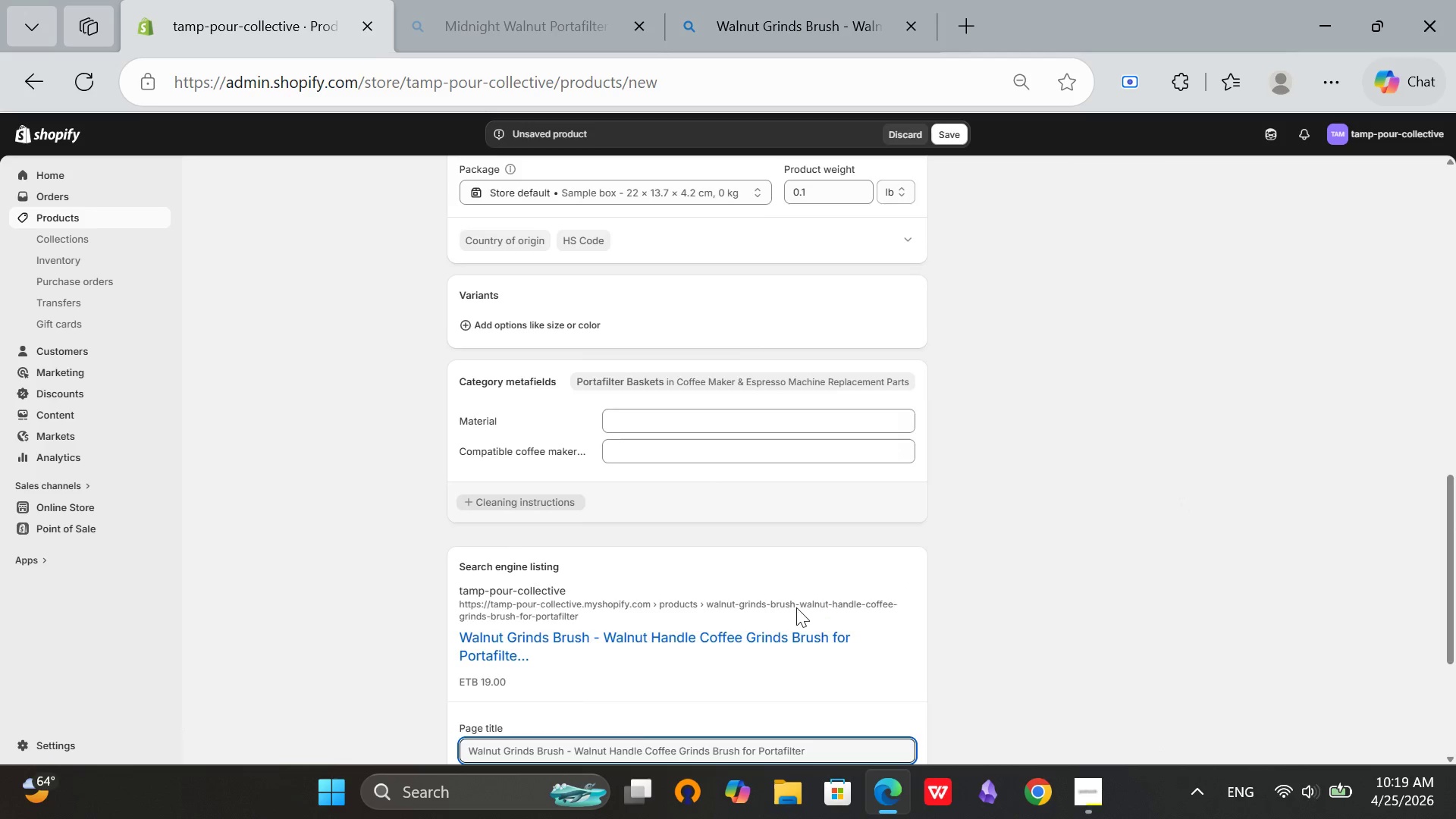 
scroll: coordinate [796, 607], scroll_direction: down, amount: 3.0
 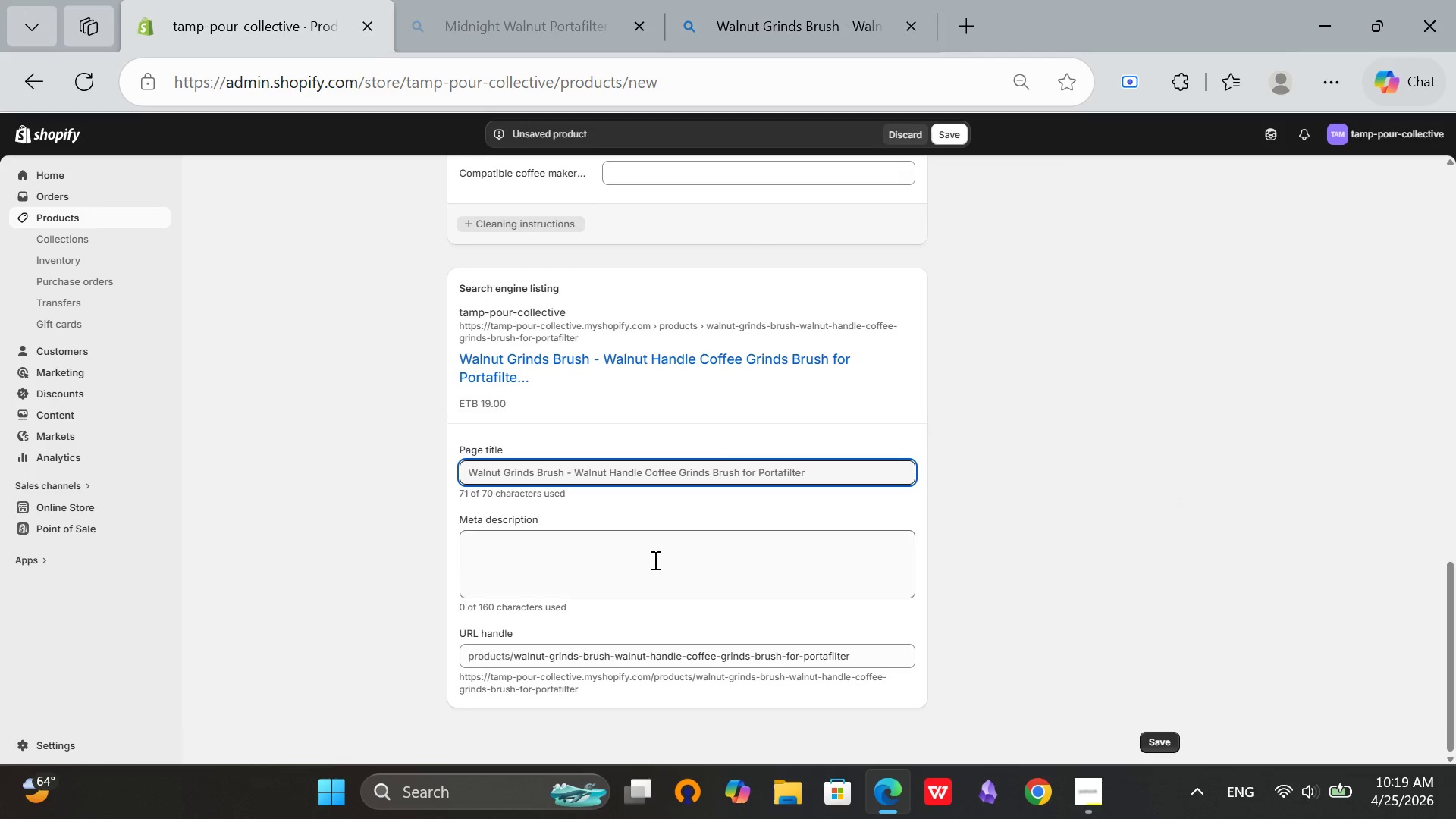 
left_click([654, 559])
 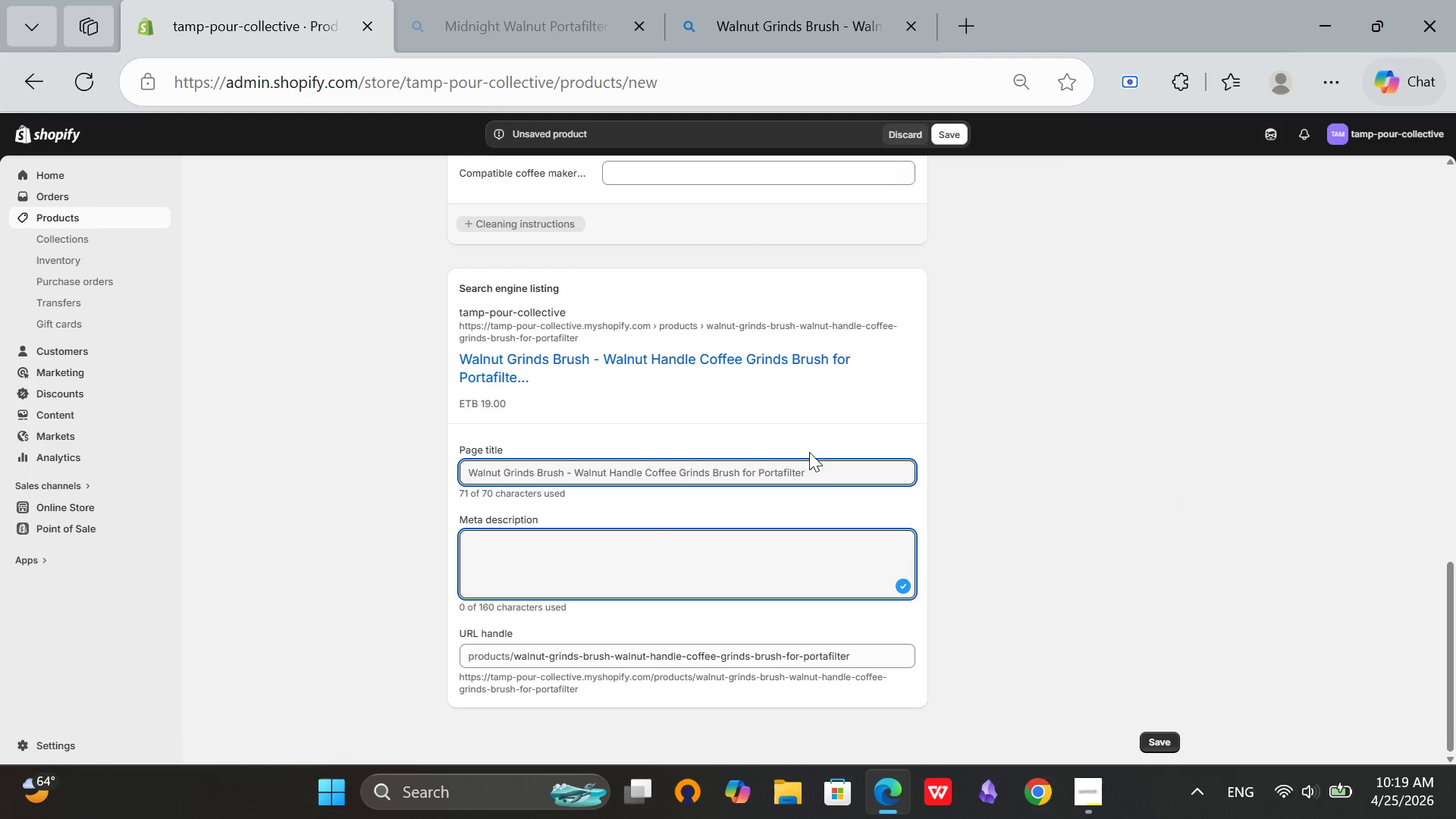 
left_click([818, 465])
 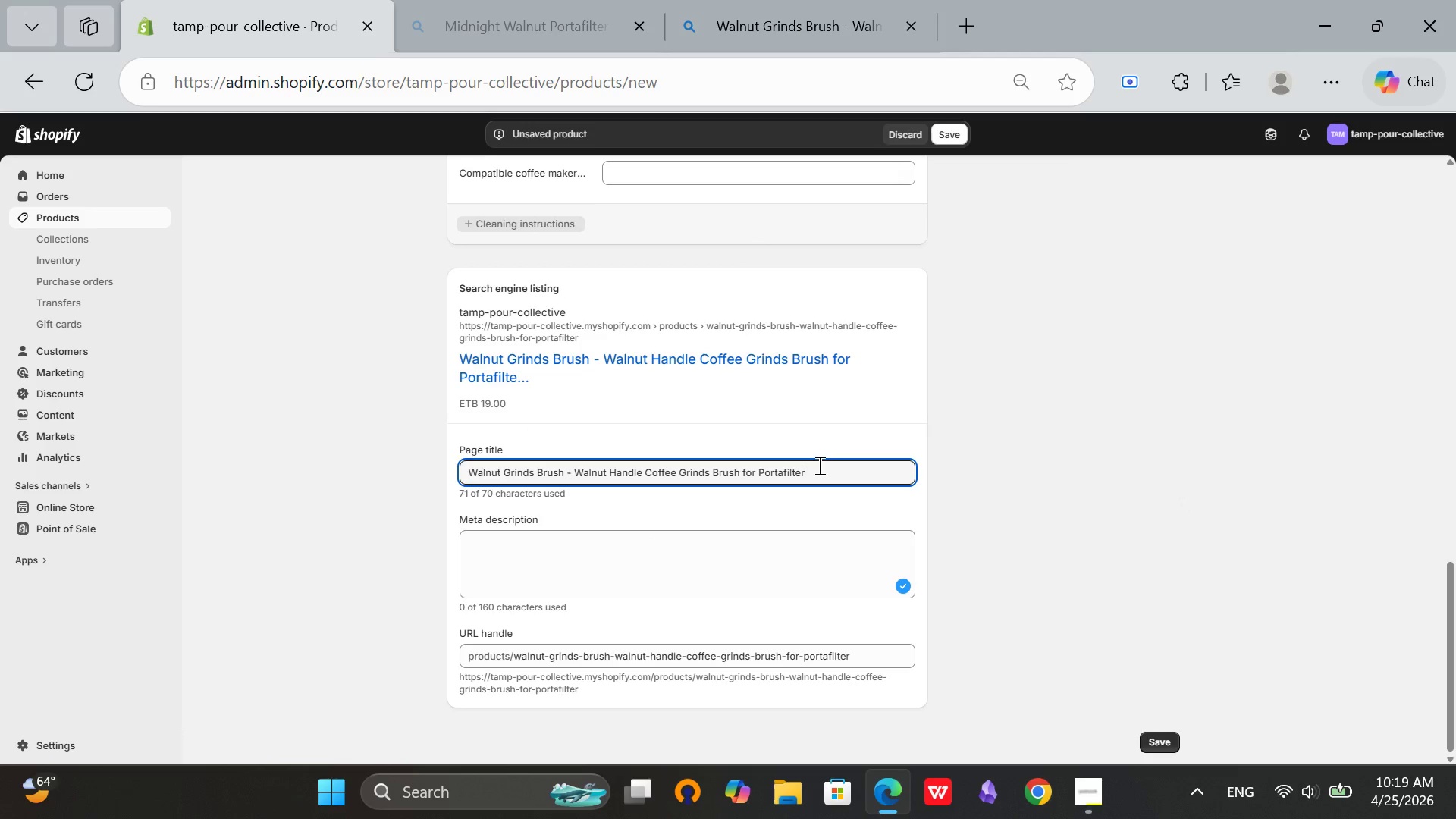 
key(Backspace)
 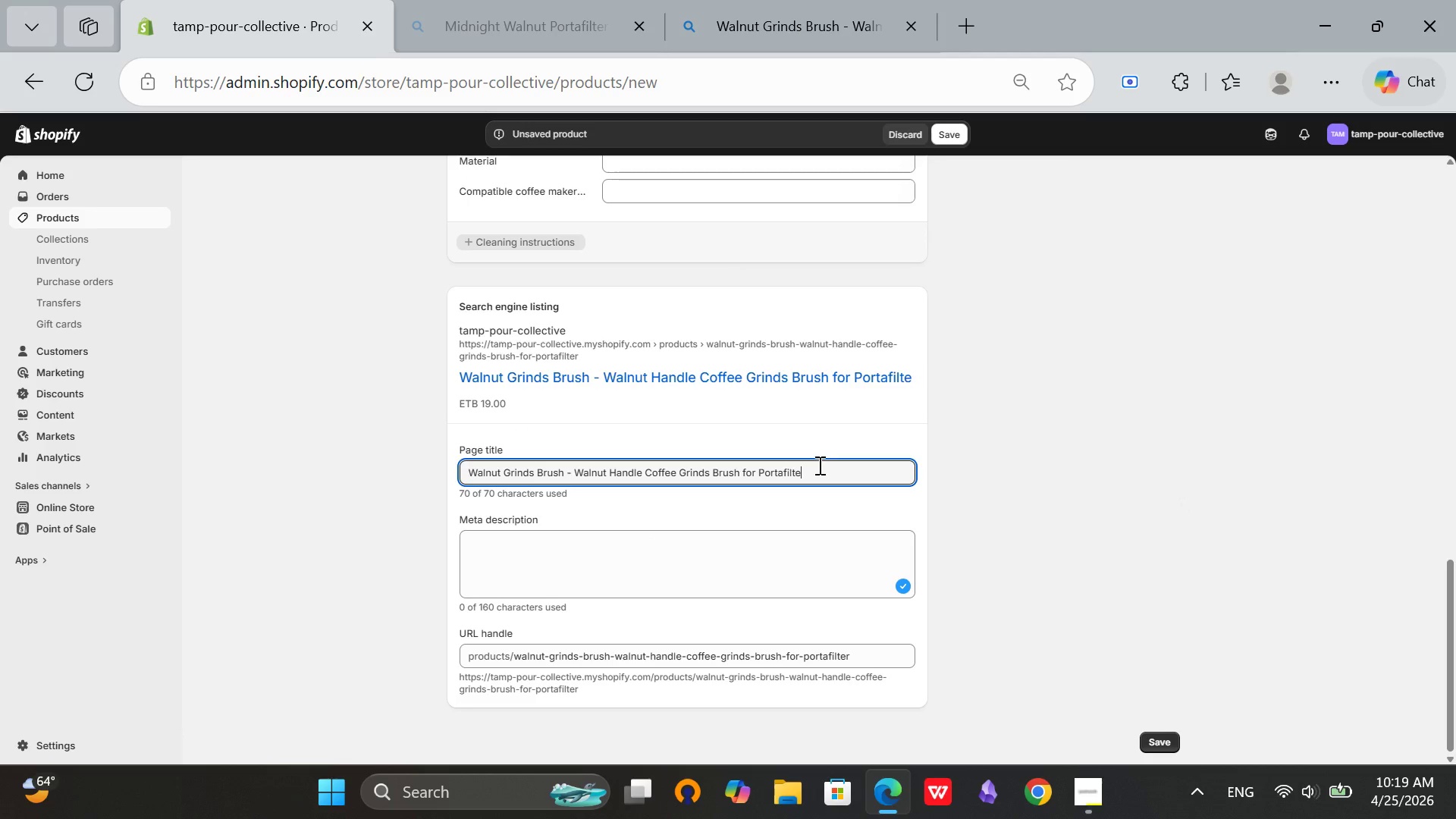 
key(R)
 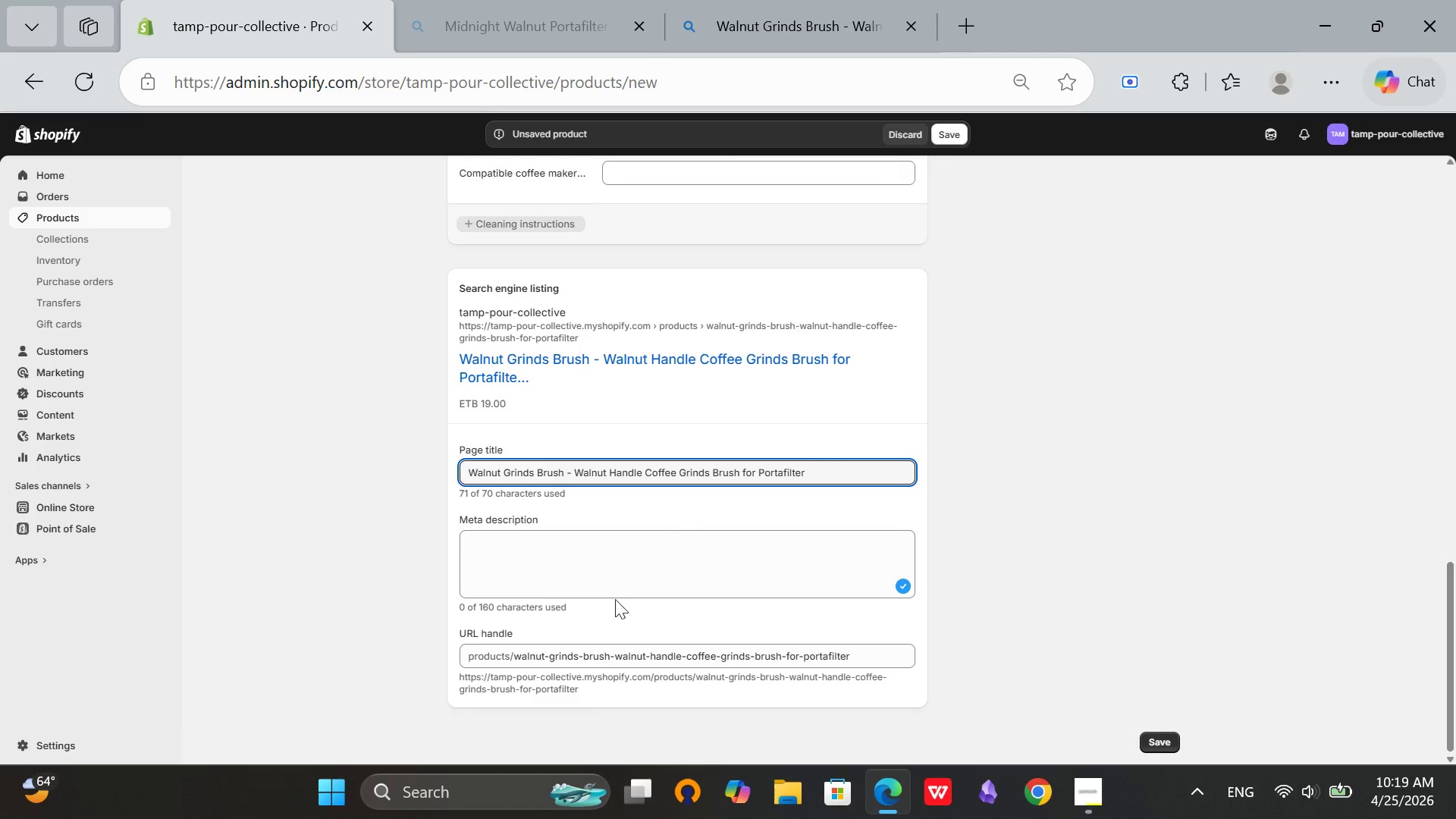 
left_click([613, 560])
 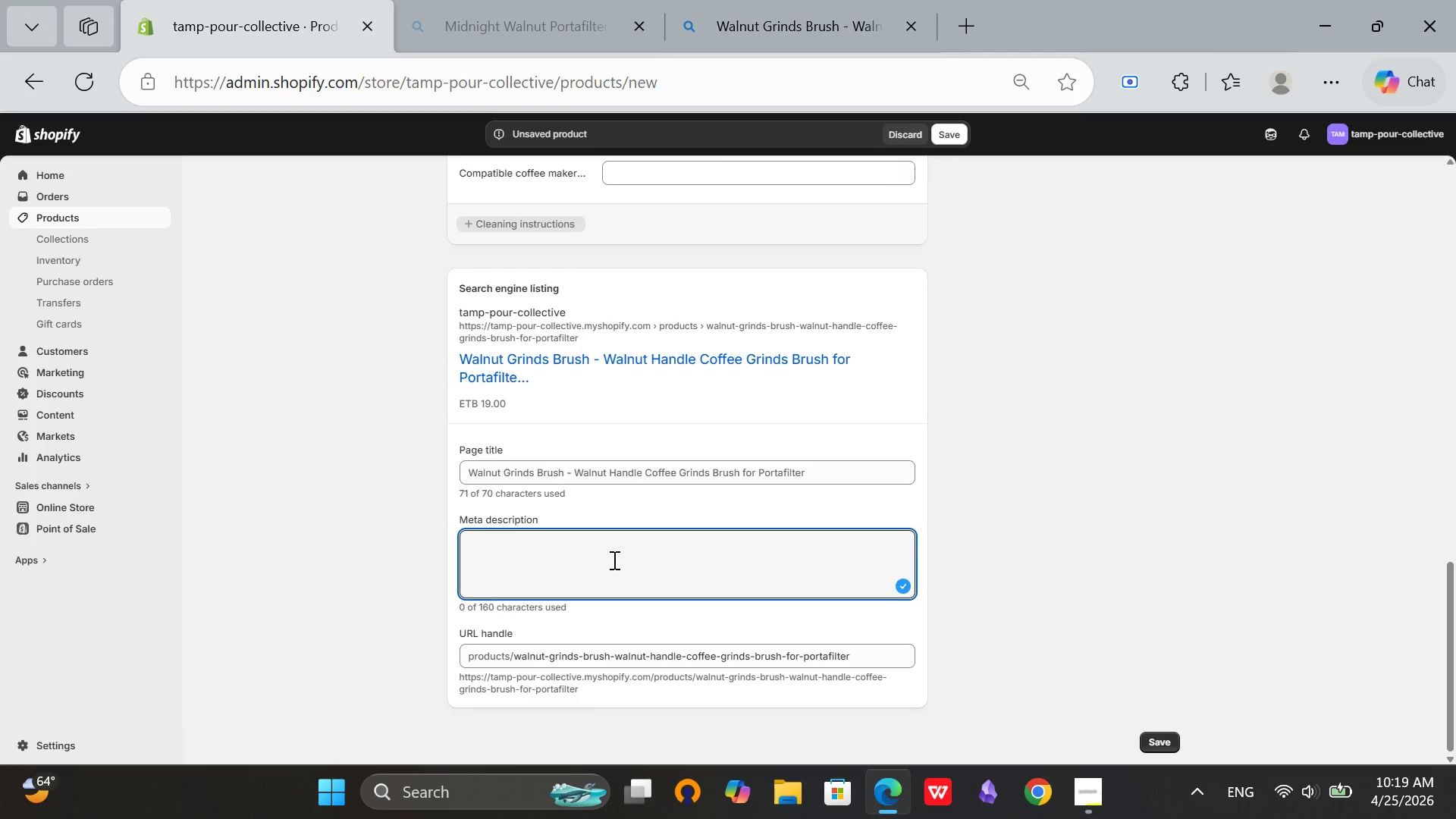 
wait(6.42)
 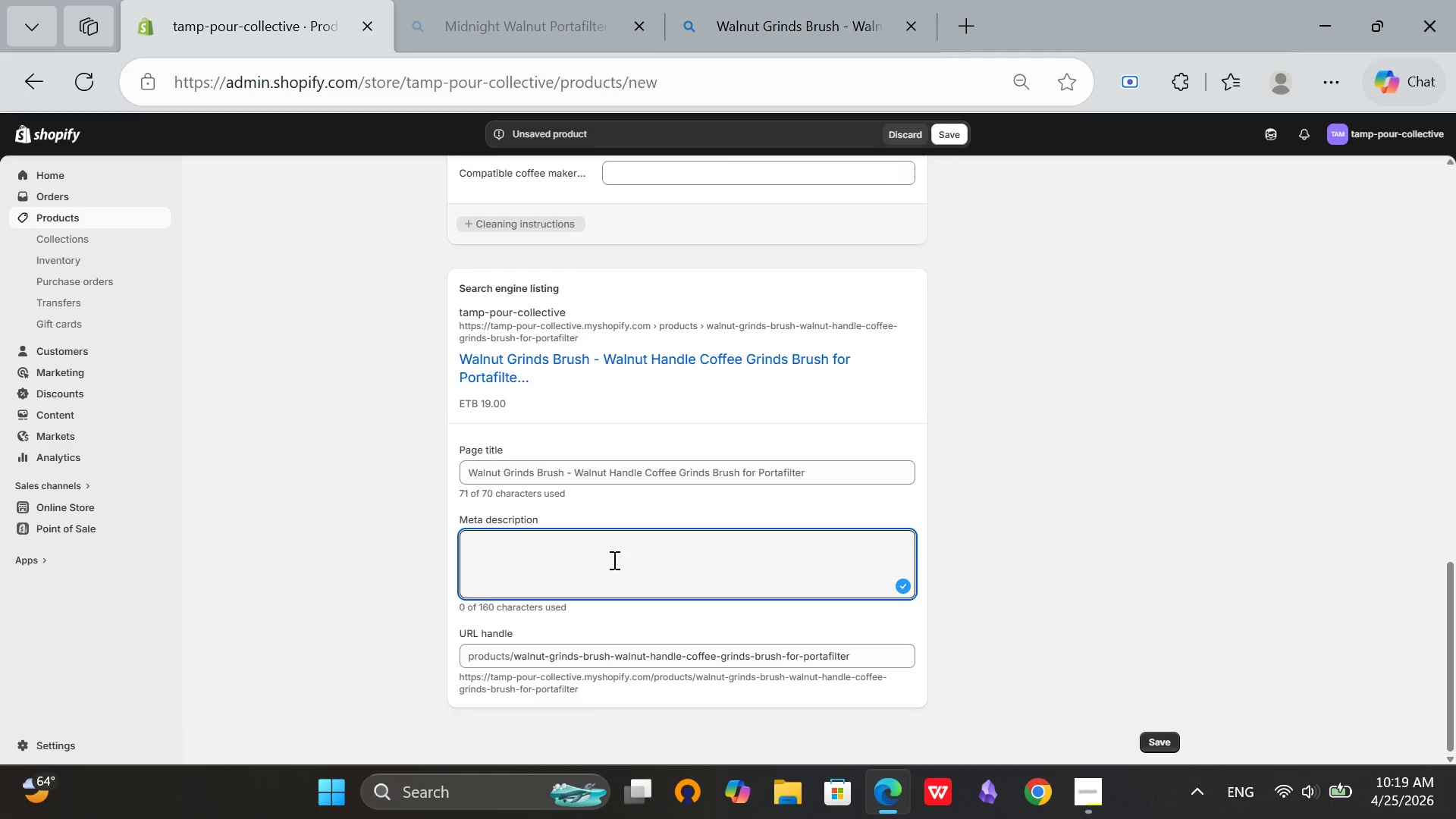 
key(CapsLock)
 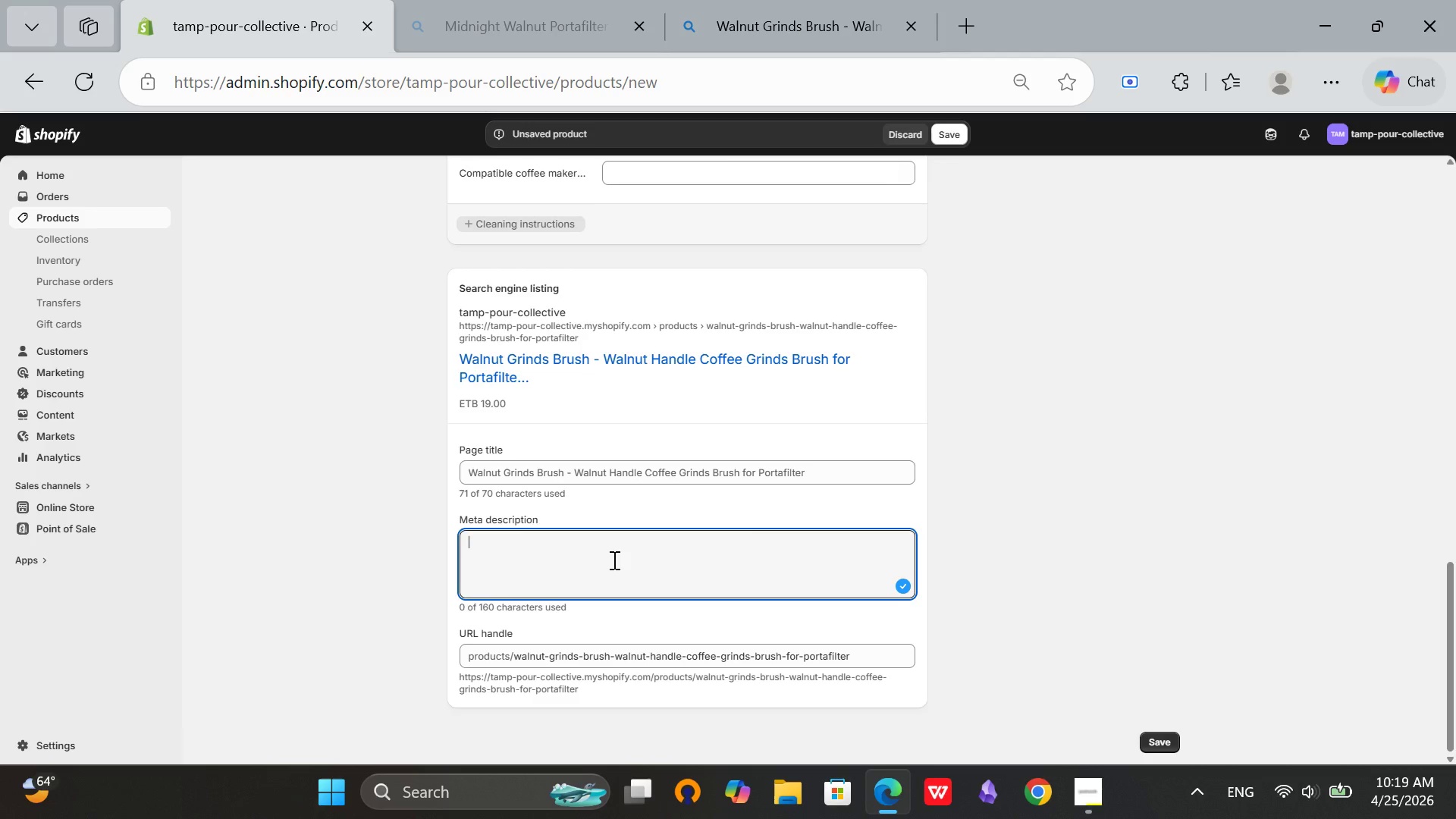 
key(W)
 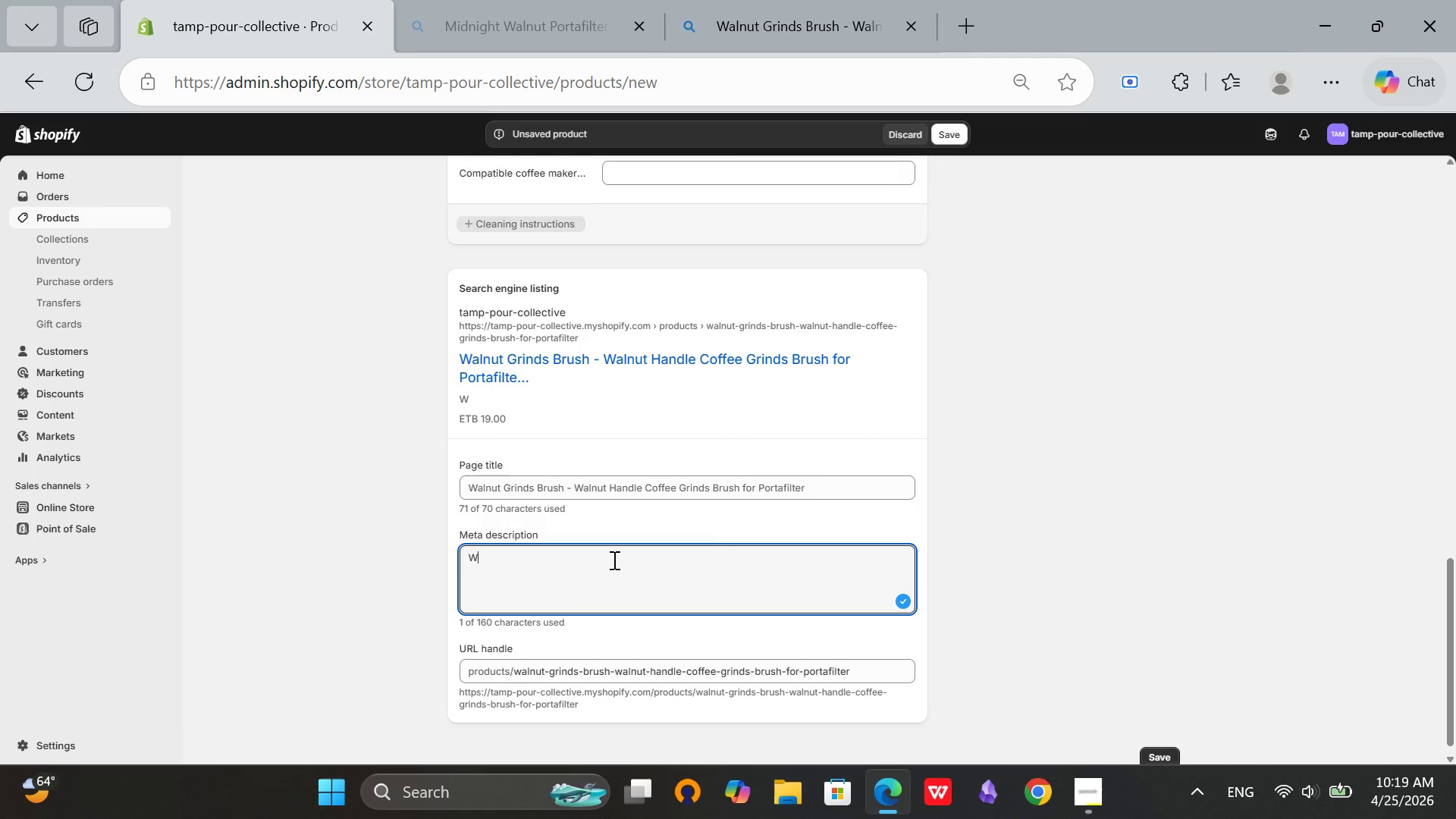 
key(CapsLock)
 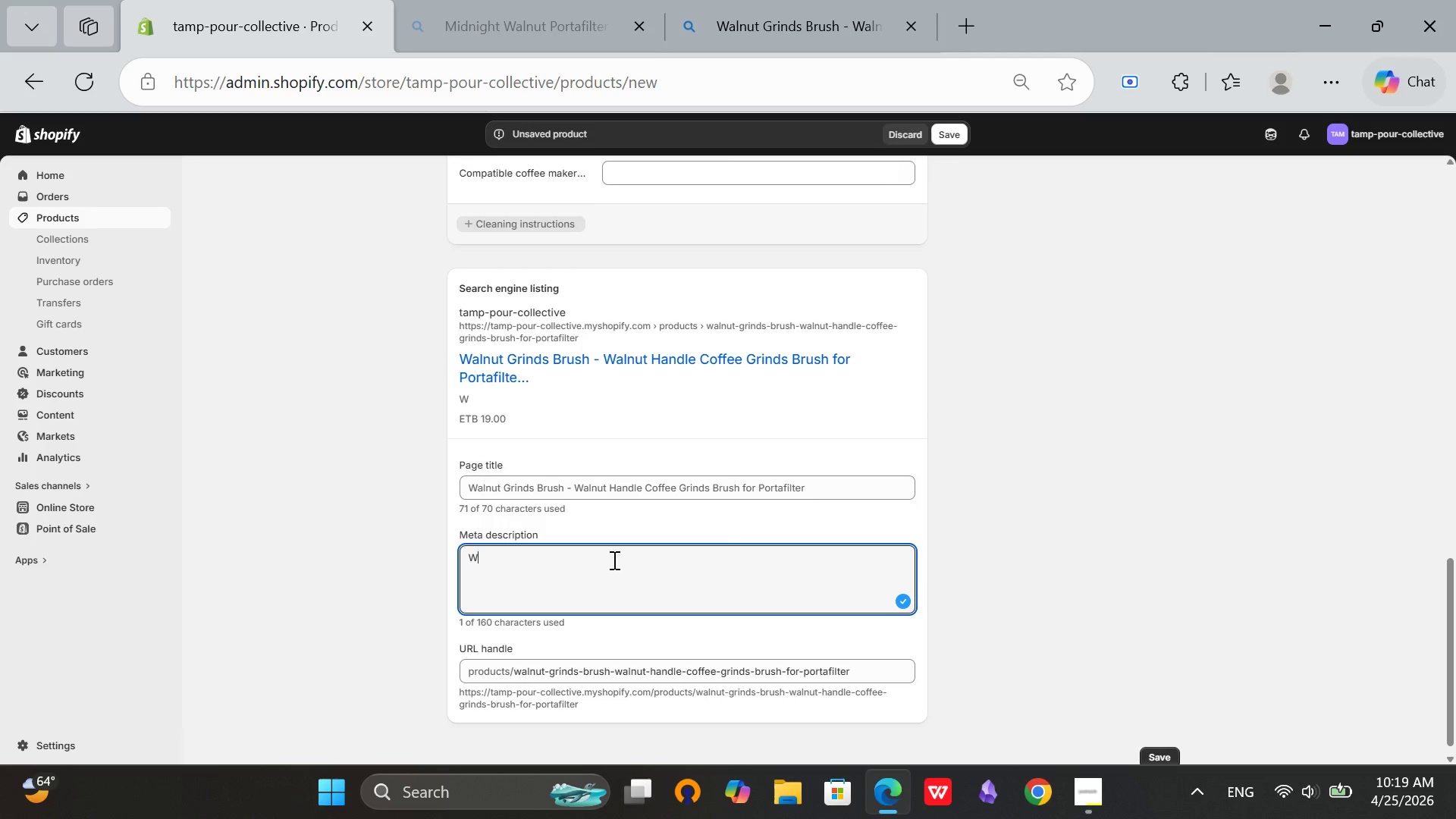 
key(A)
 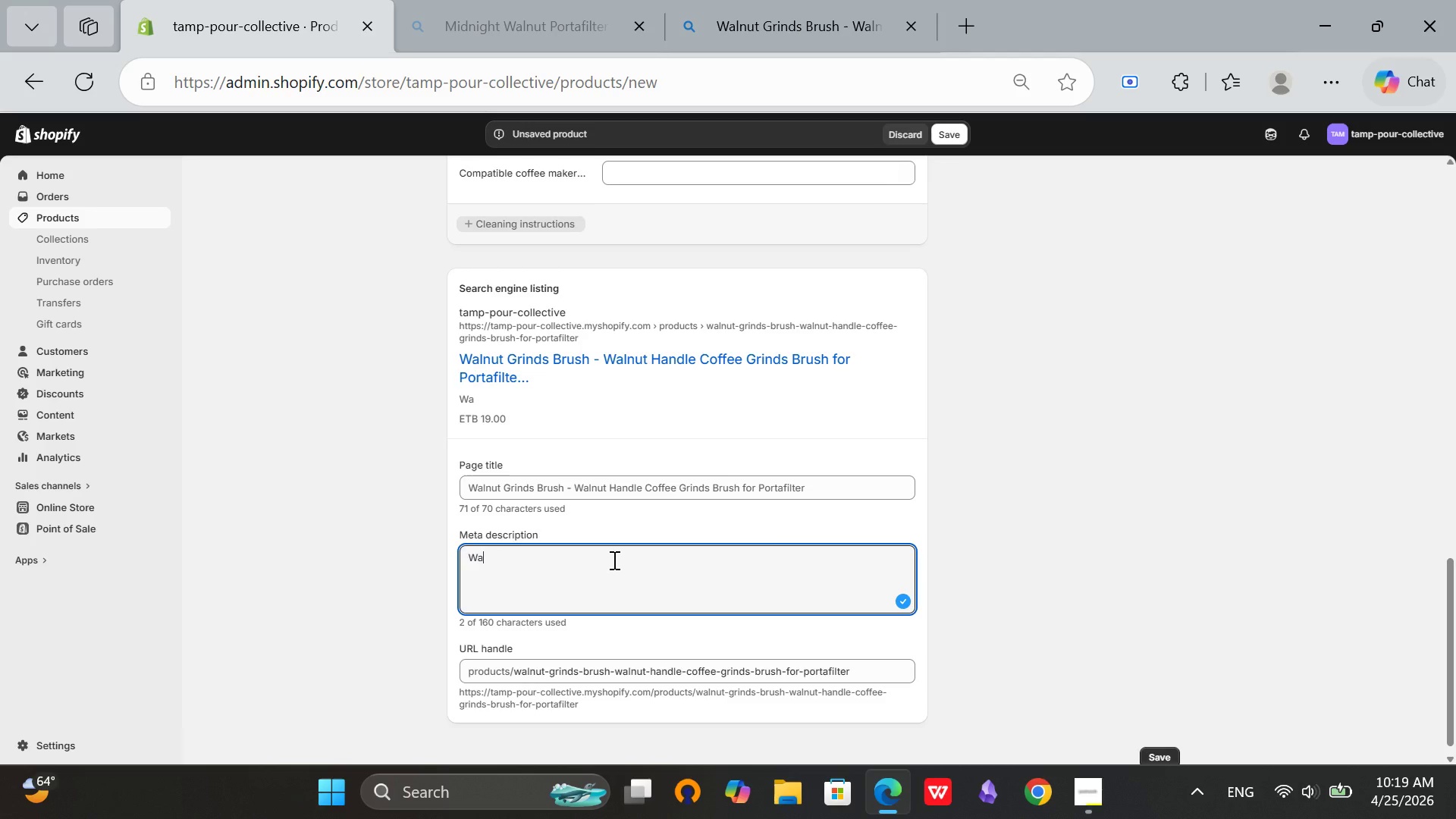 
type(lnut grinds)
 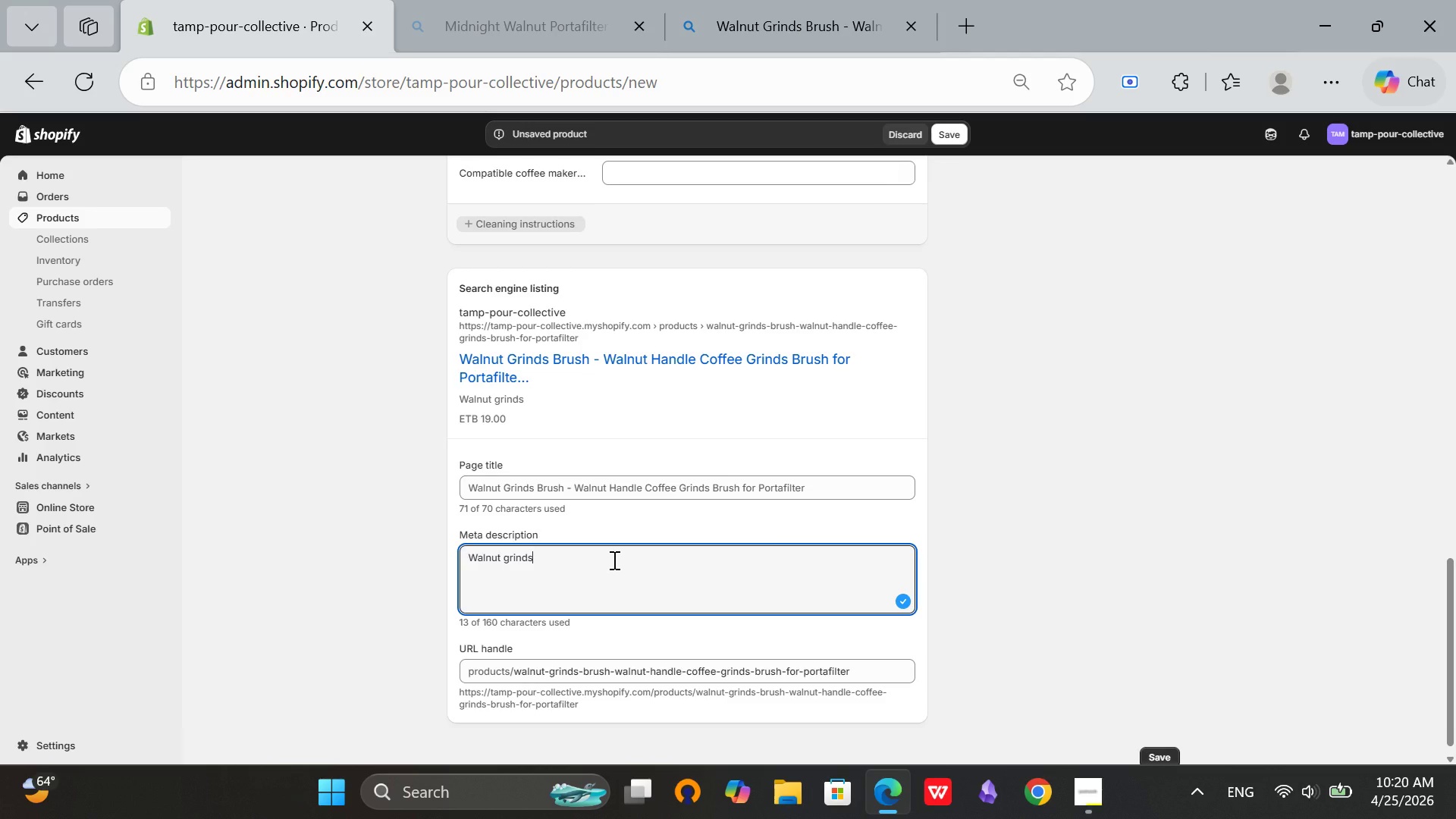 
wait(13.7)
 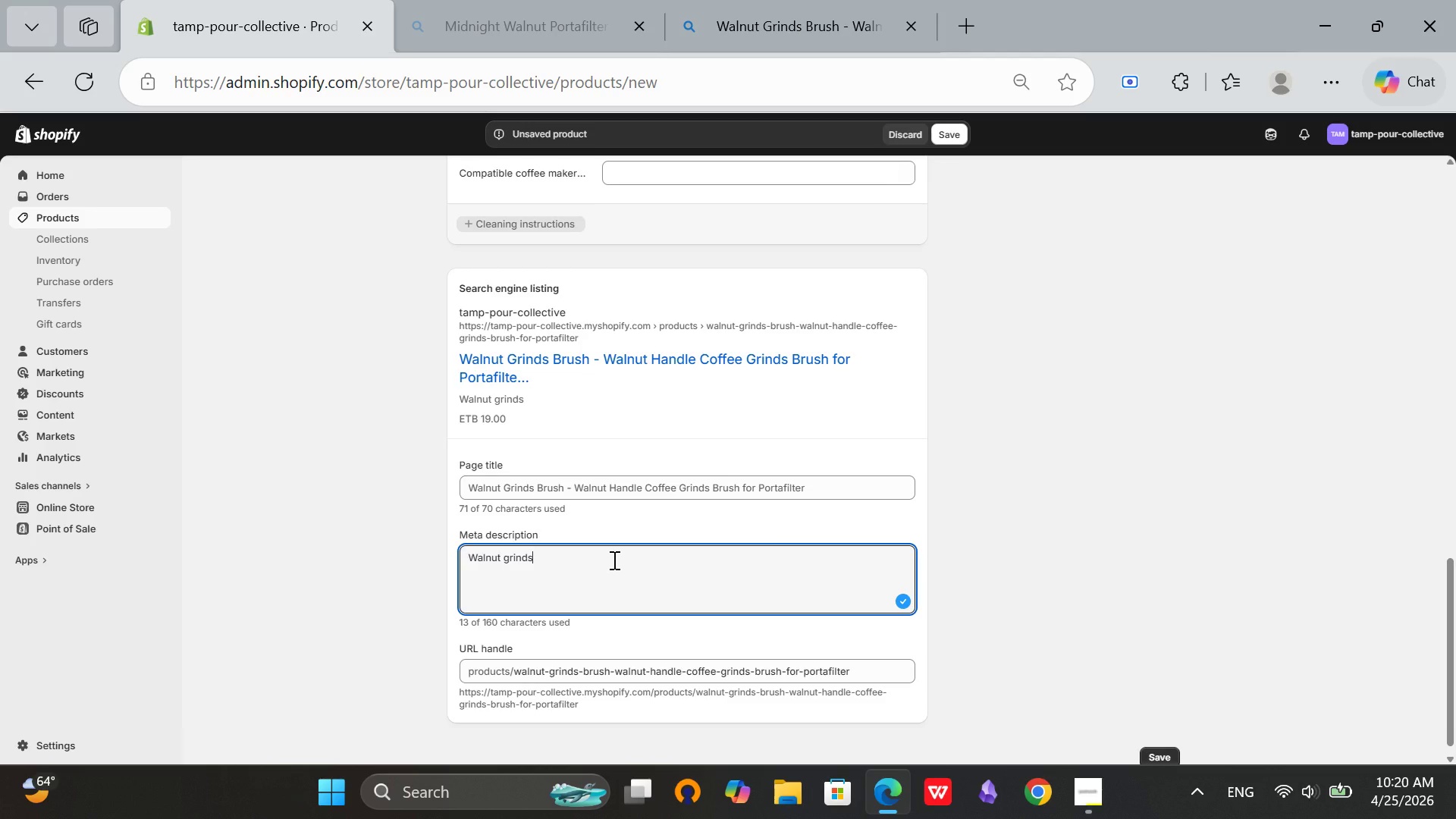 
type( brush for cleanng)
 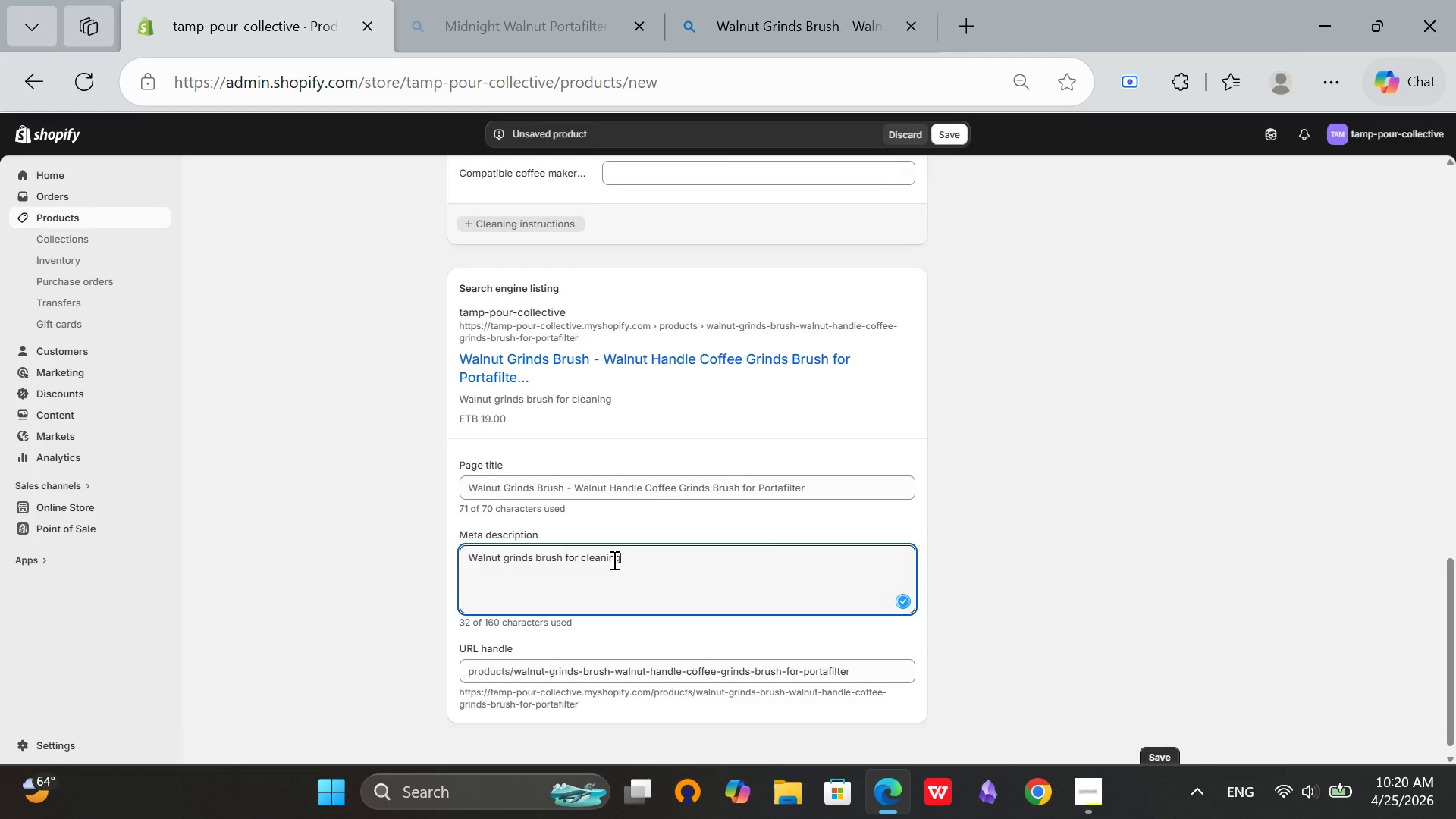 
hold_key(key=I, duration=0.31)
 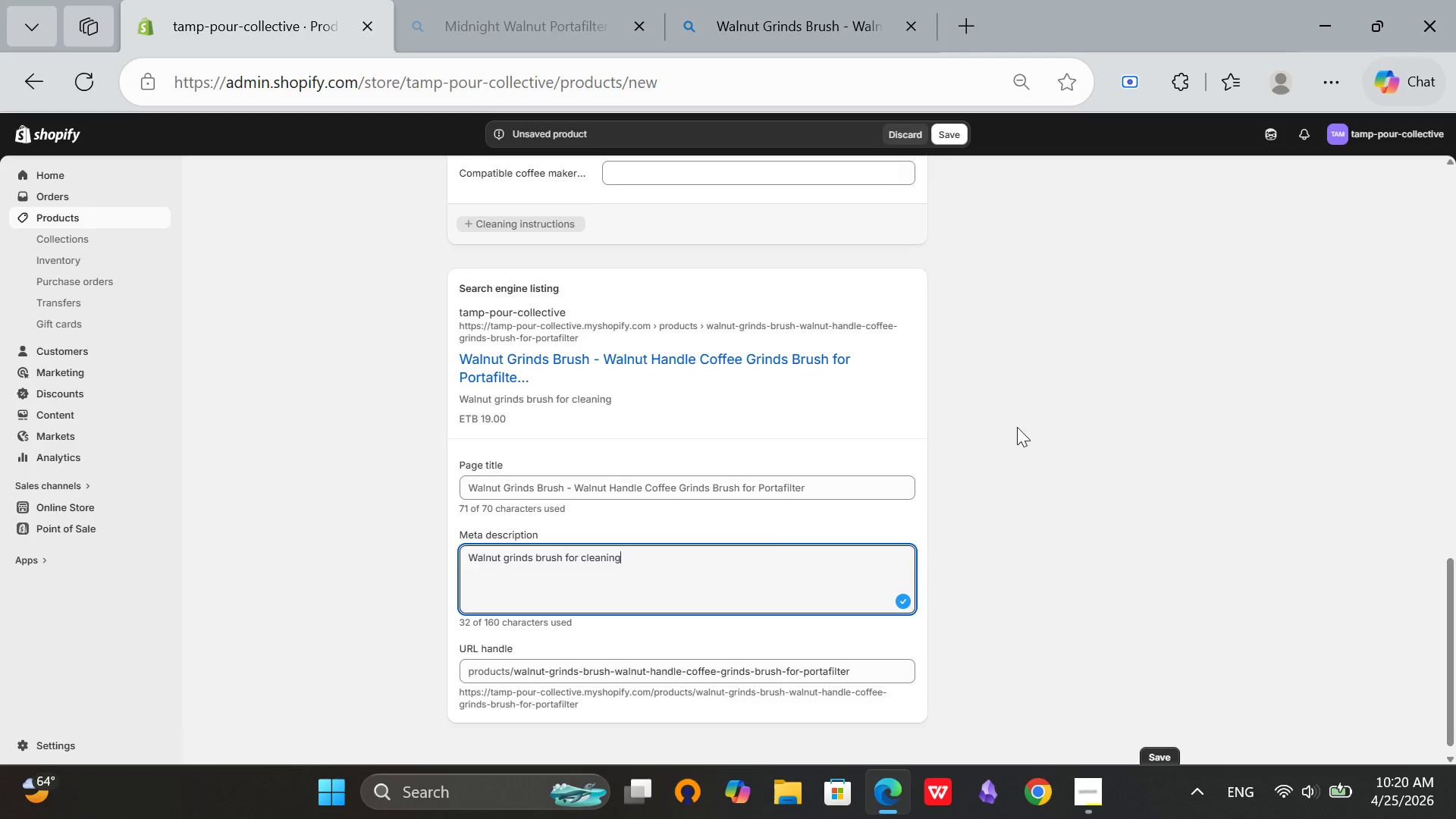 
type( portafiltersand )
key(Backspace)
key(Backspace)
key(Backspace)
key(Backspace)
type( and grinders)
 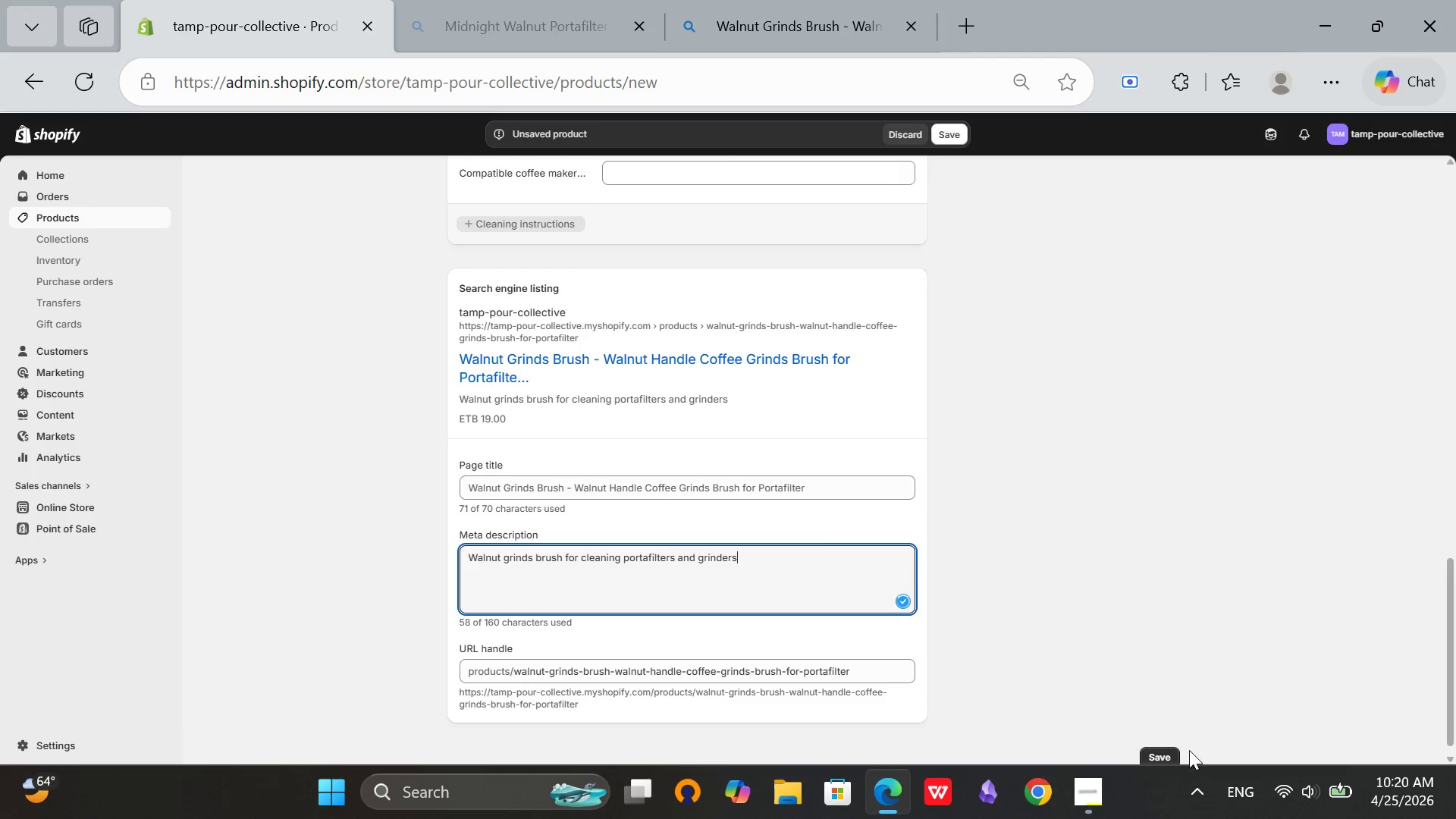 
left_click([1078, 811])